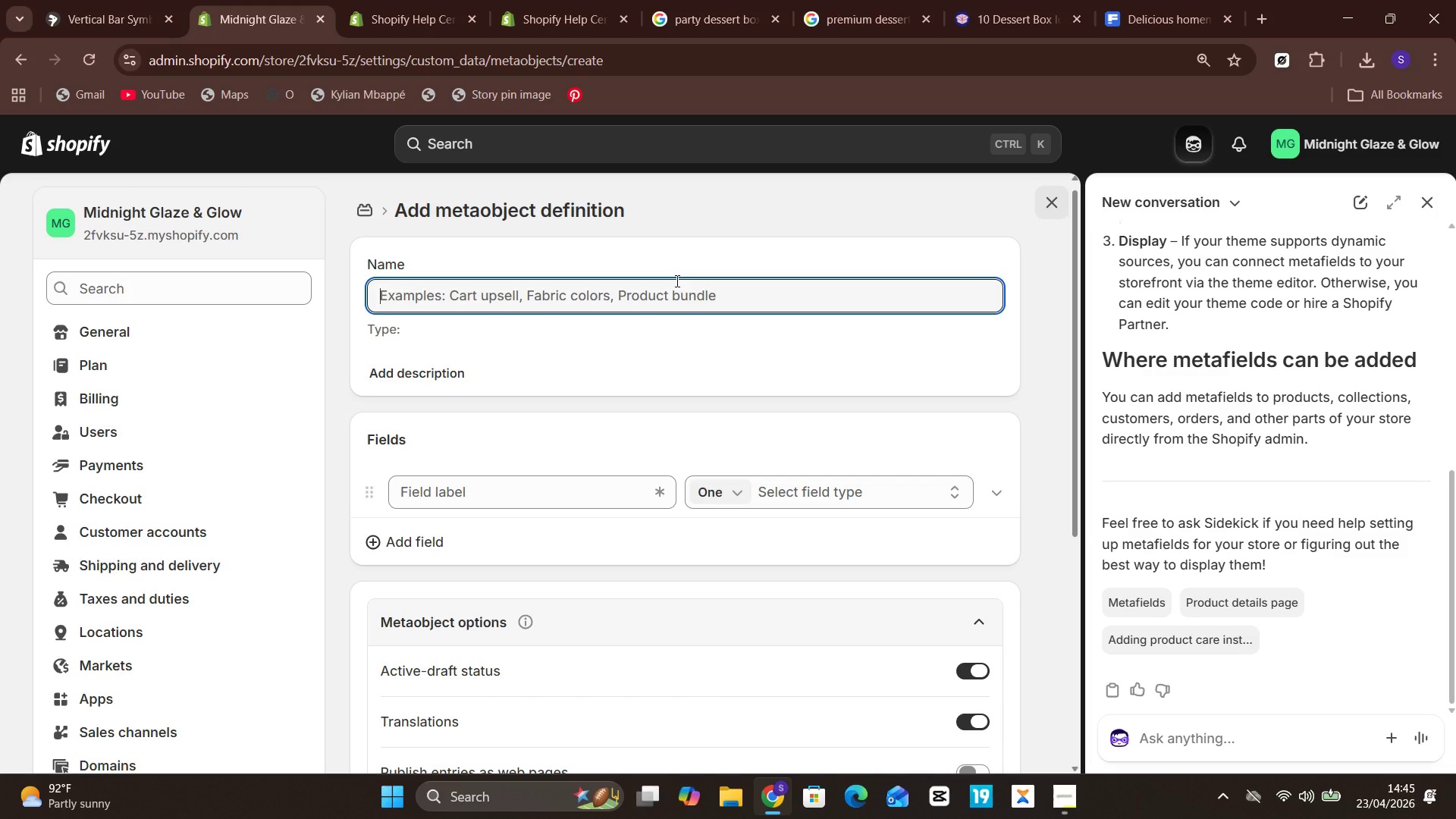 
wait(21.17)
 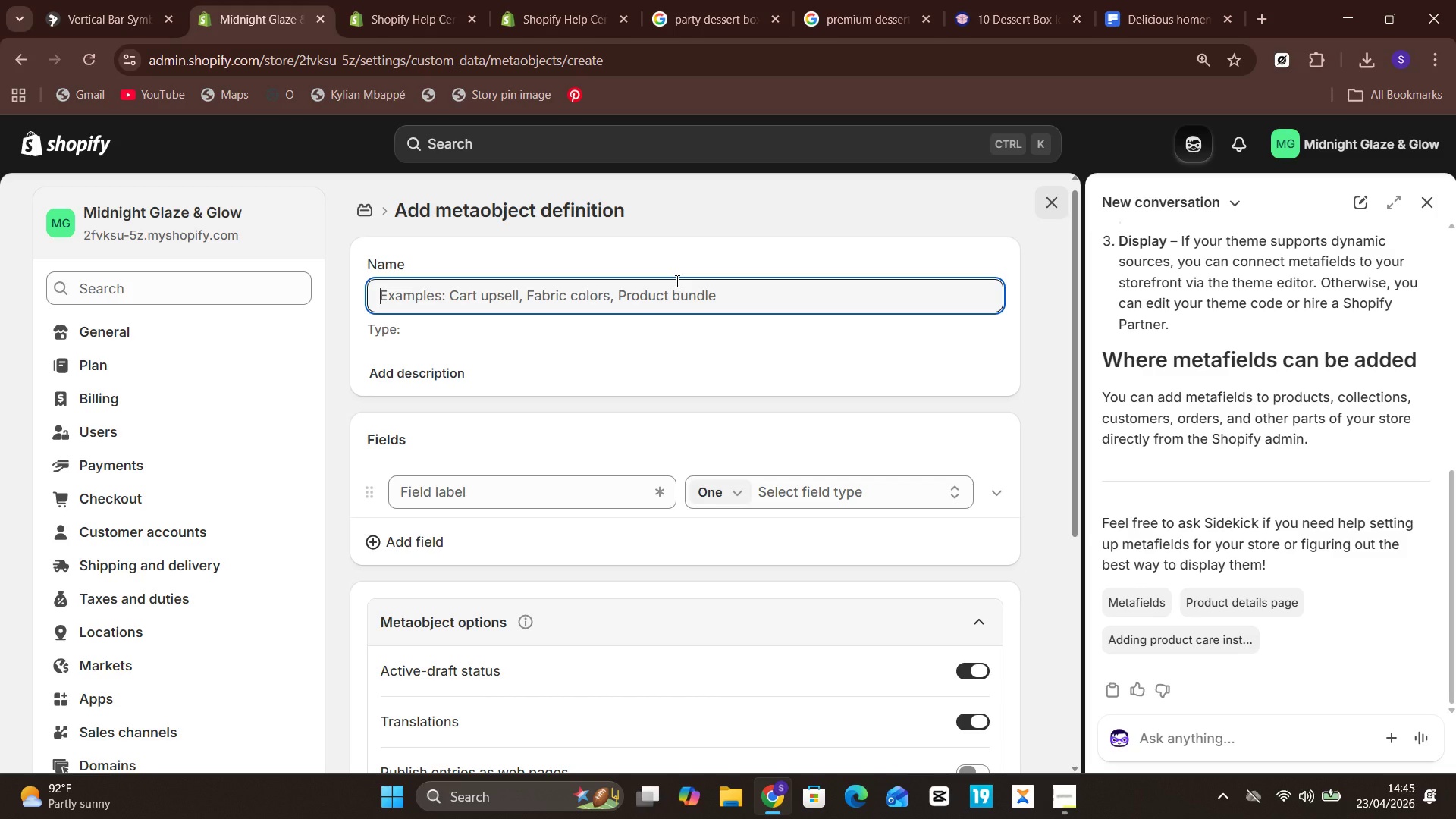 
type(Best Consumed At)
 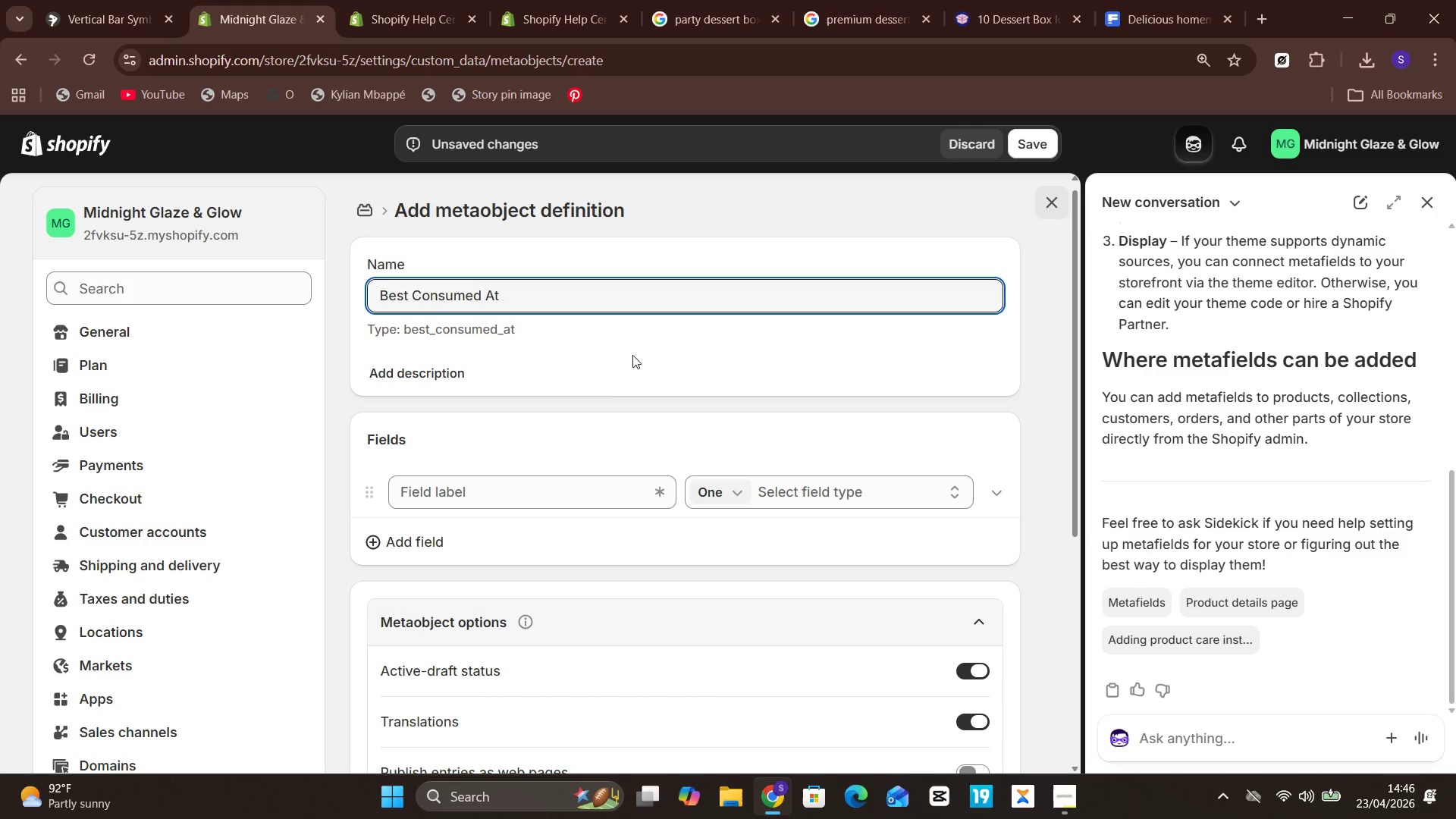 
wait(39.8)
 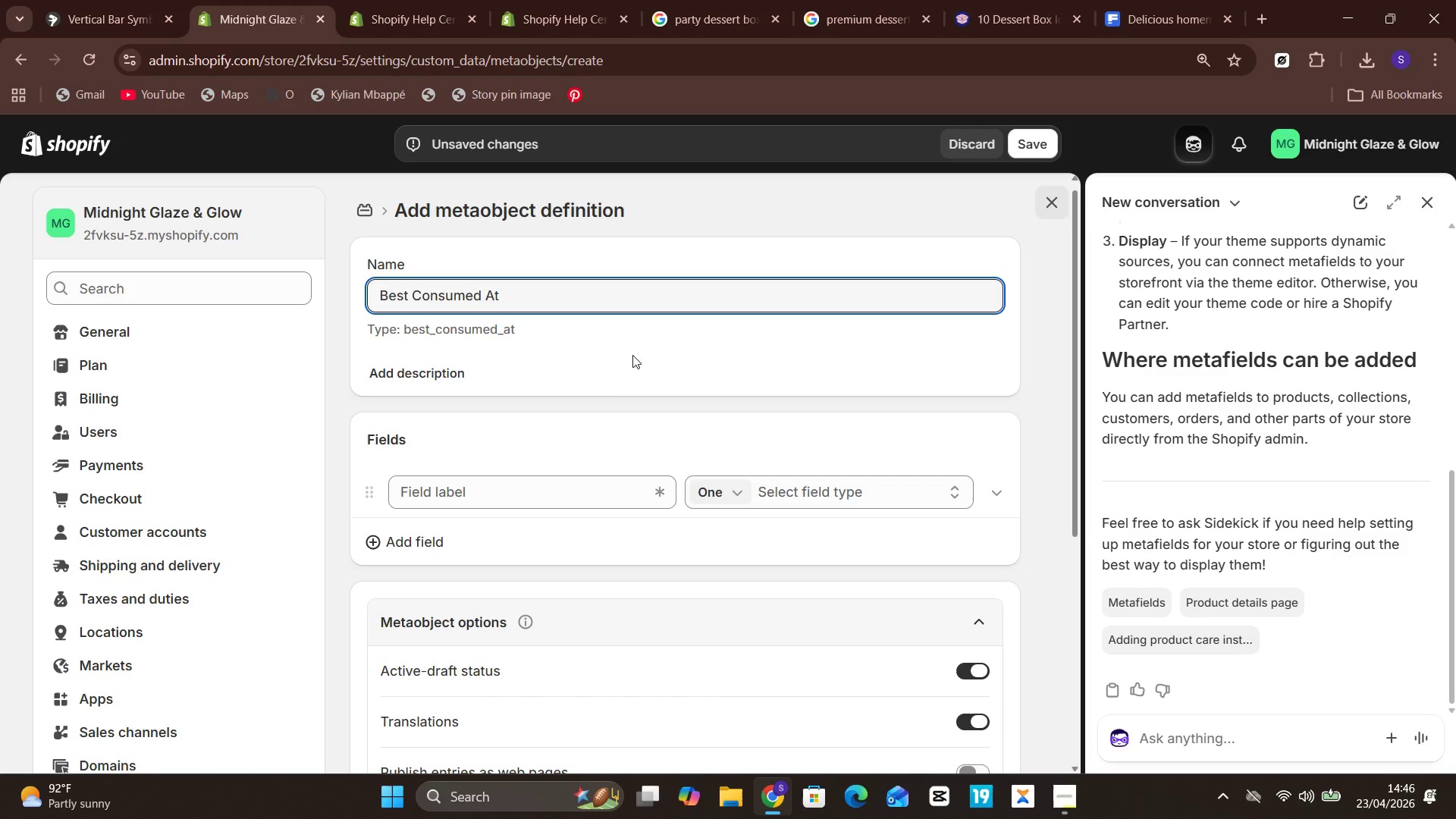 
left_click([801, 425])
 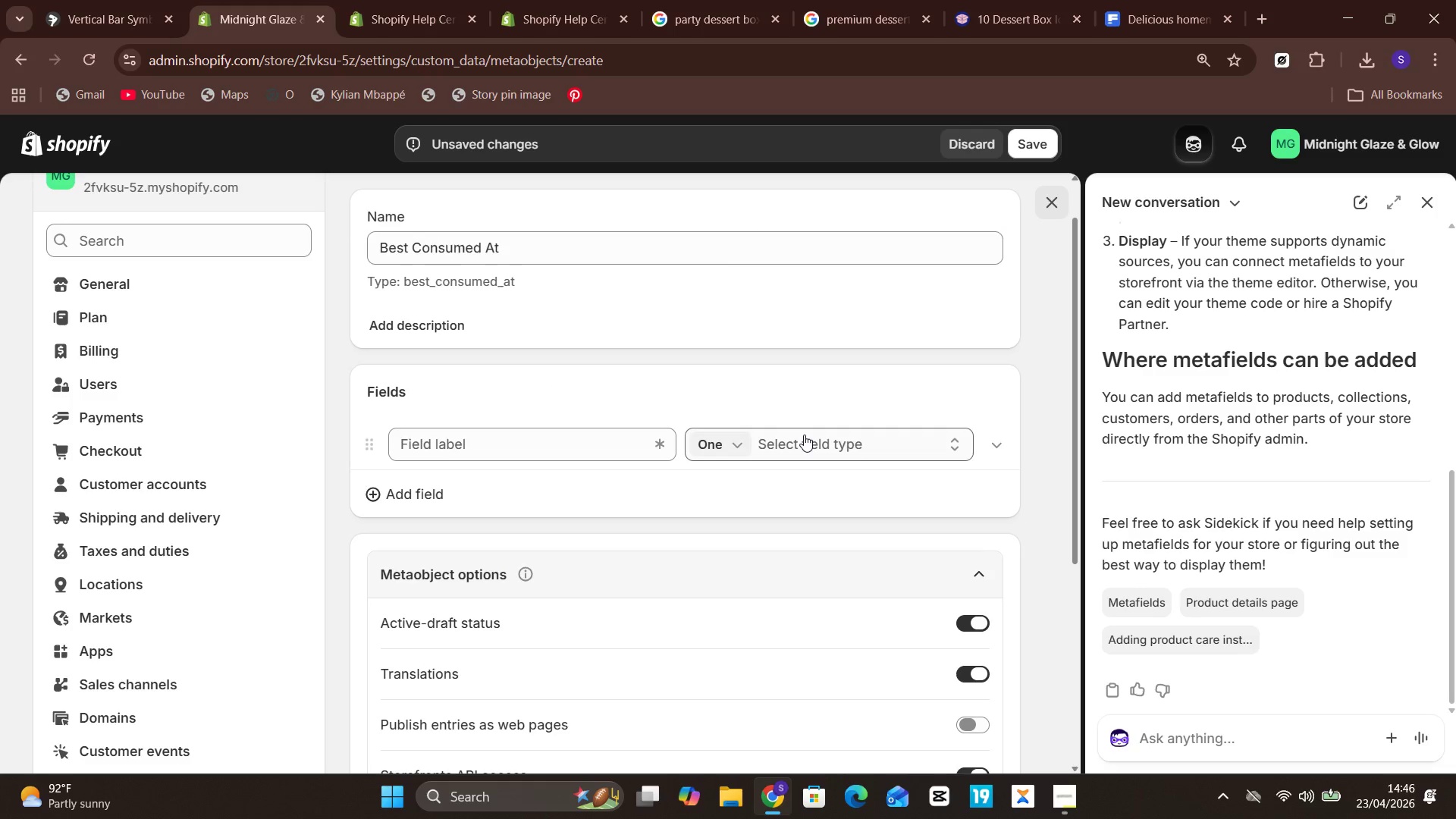 
left_click([804, 435])
 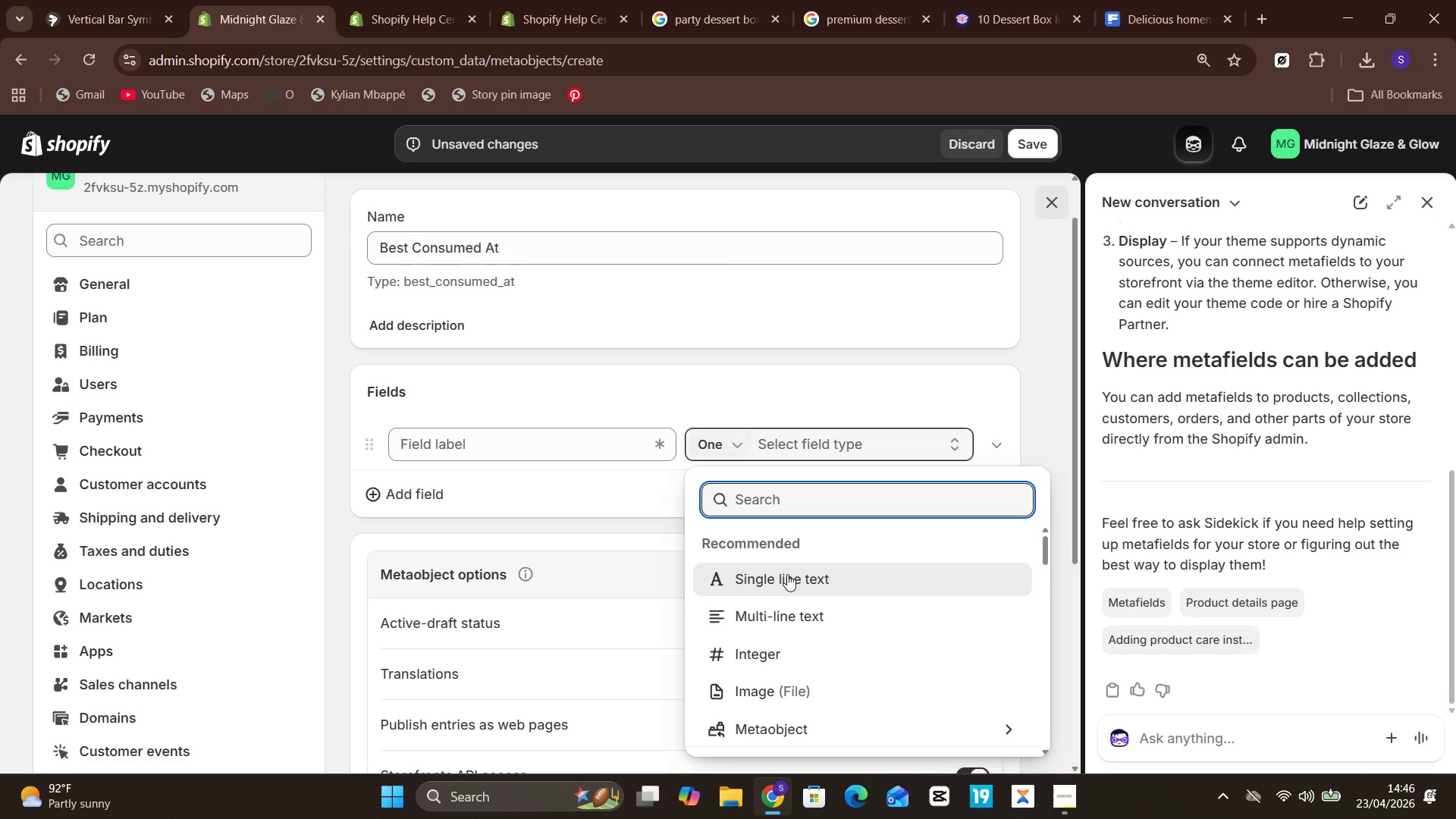 
left_click([787, 577])
 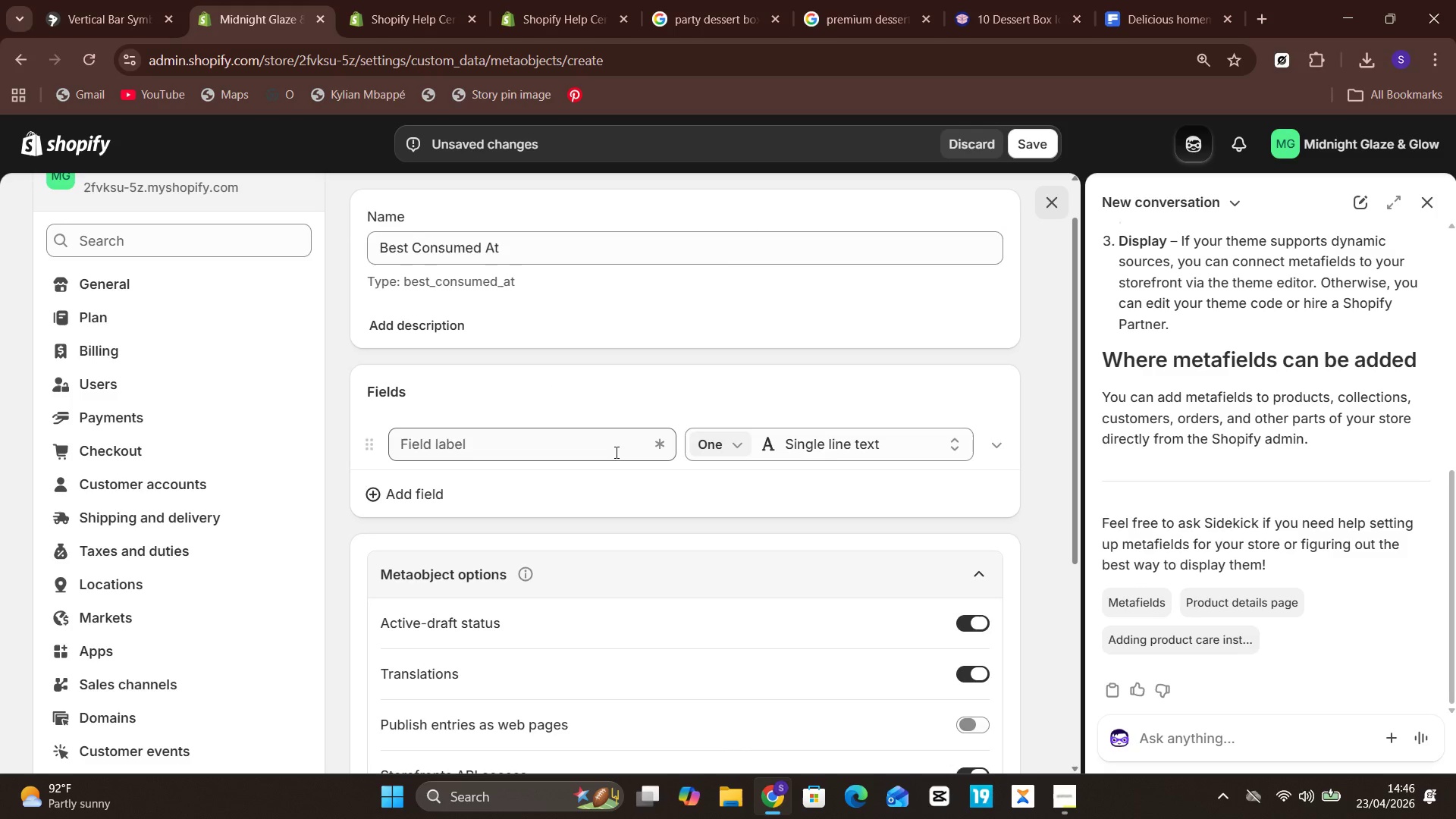 
left_click([617, 448])
 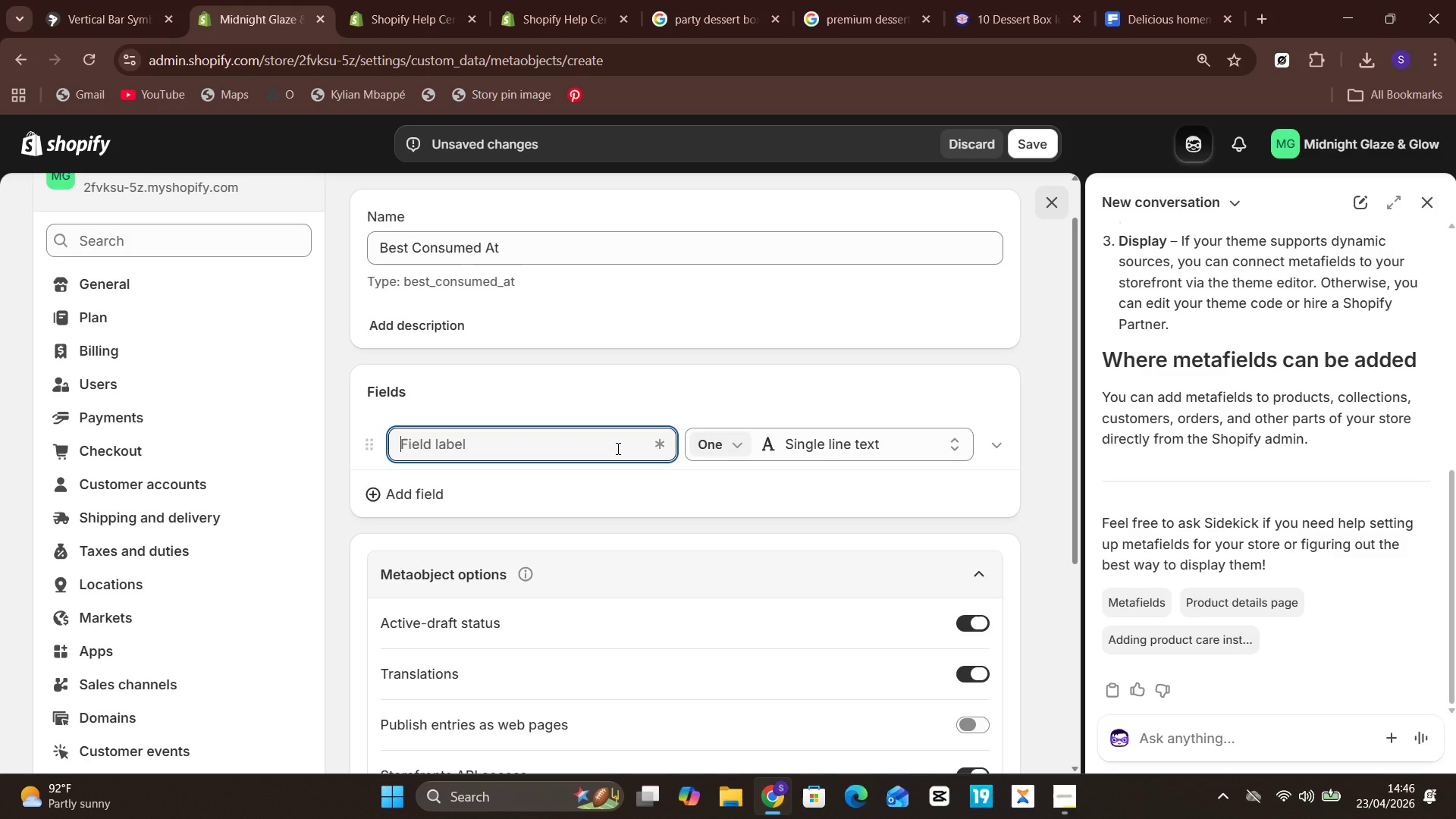 
wait(7.14)
 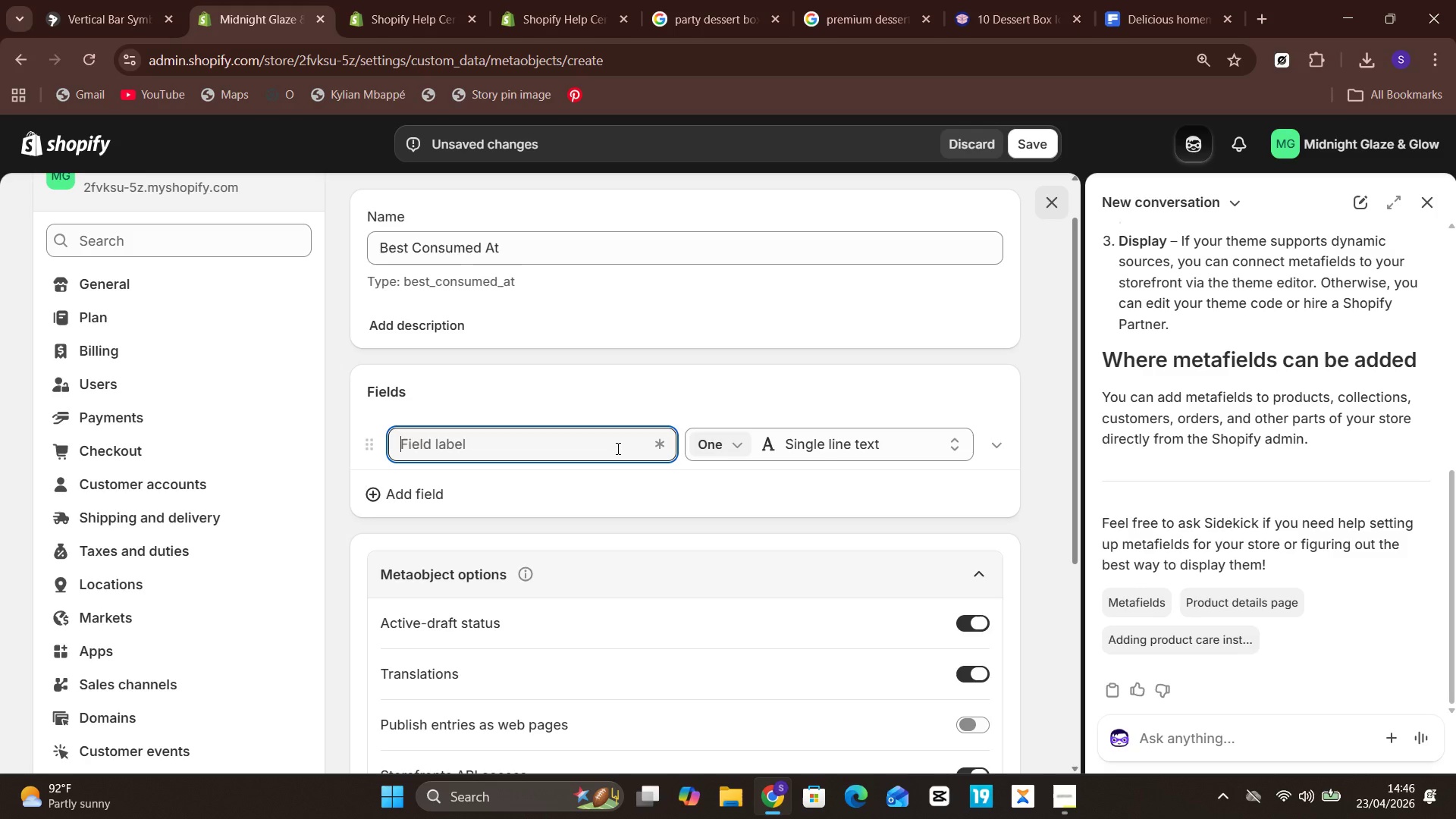 
type(Type)
 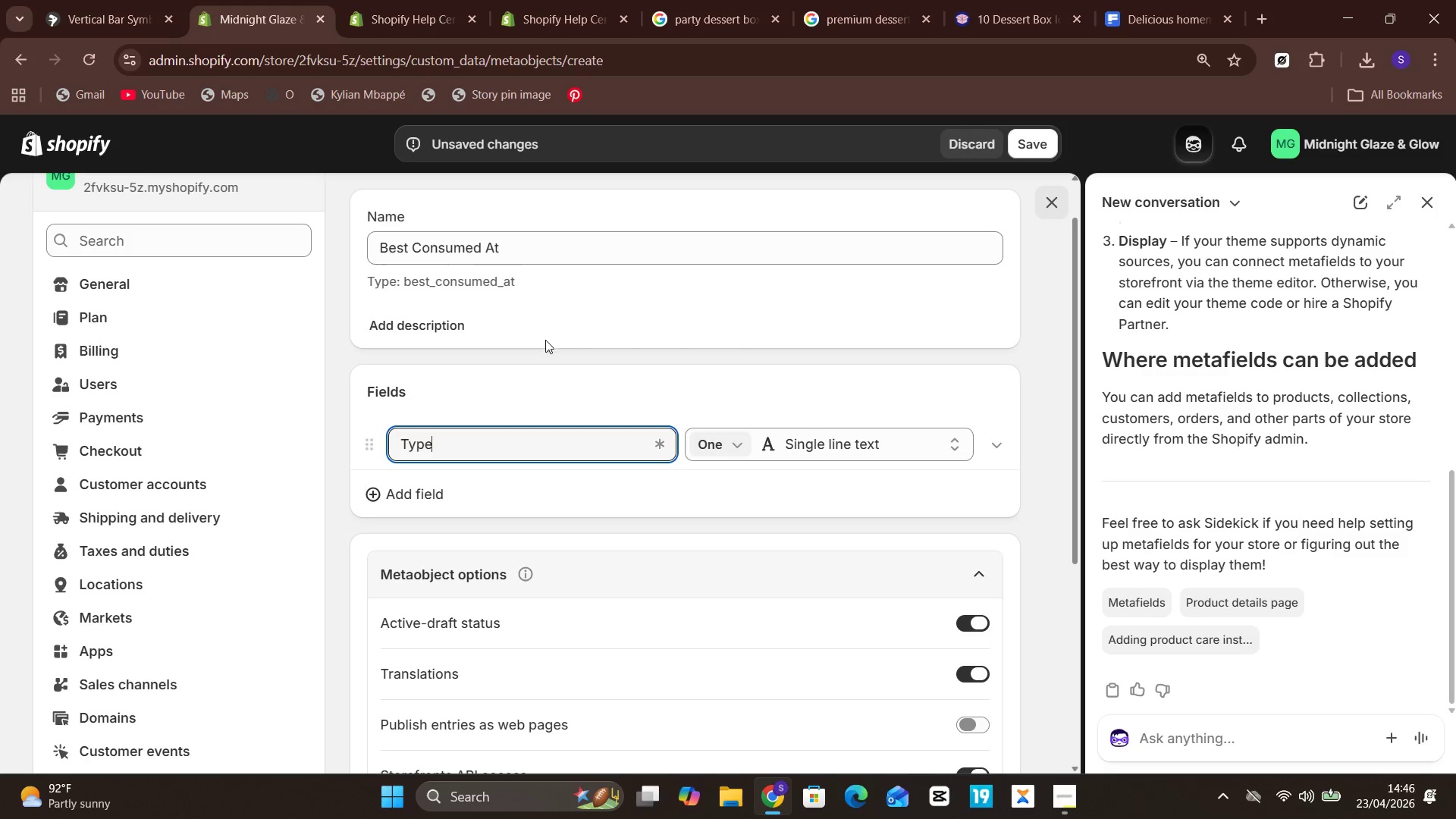 
left_click([585, 384])
 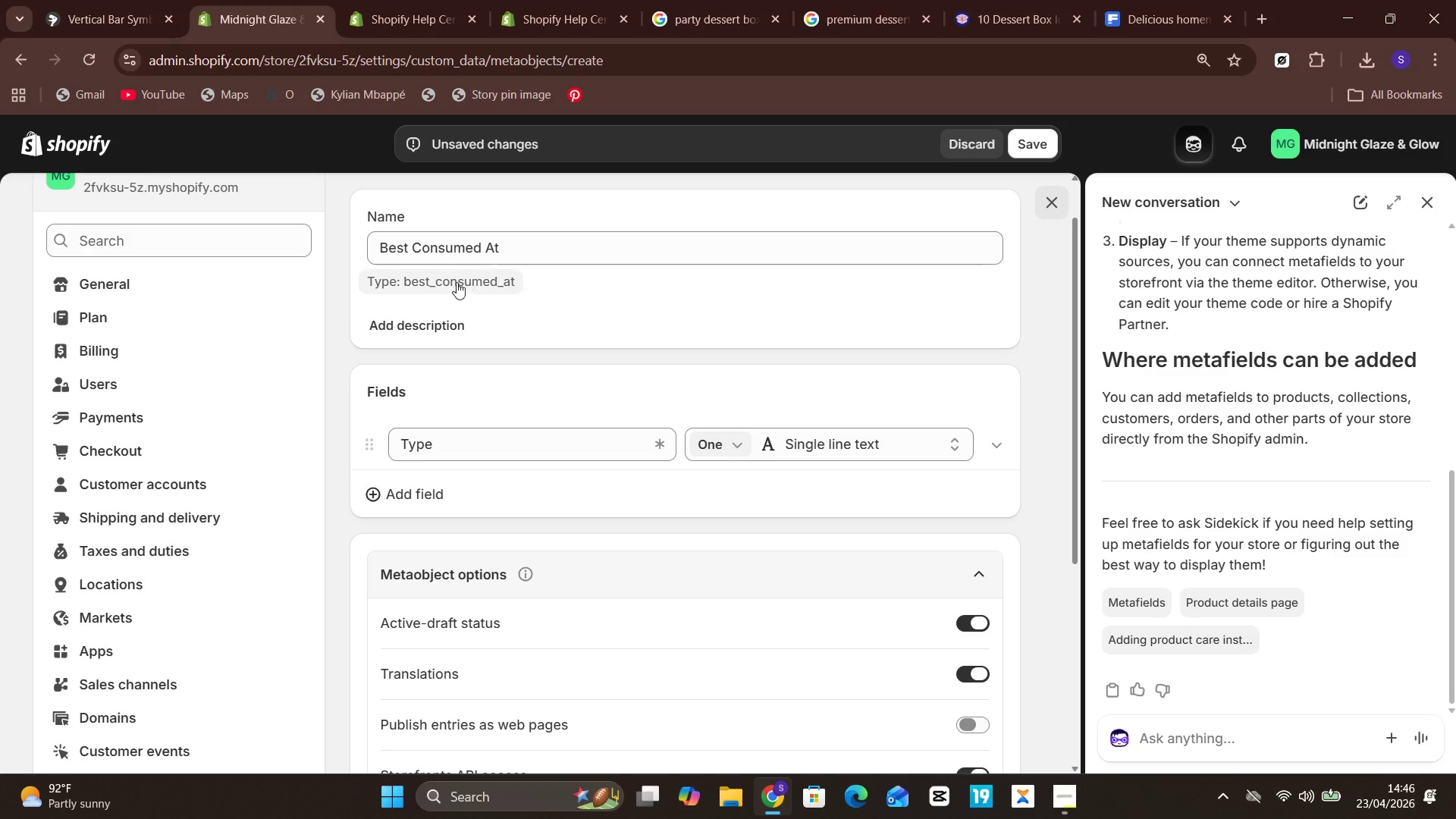 
left_click([432, 313])
 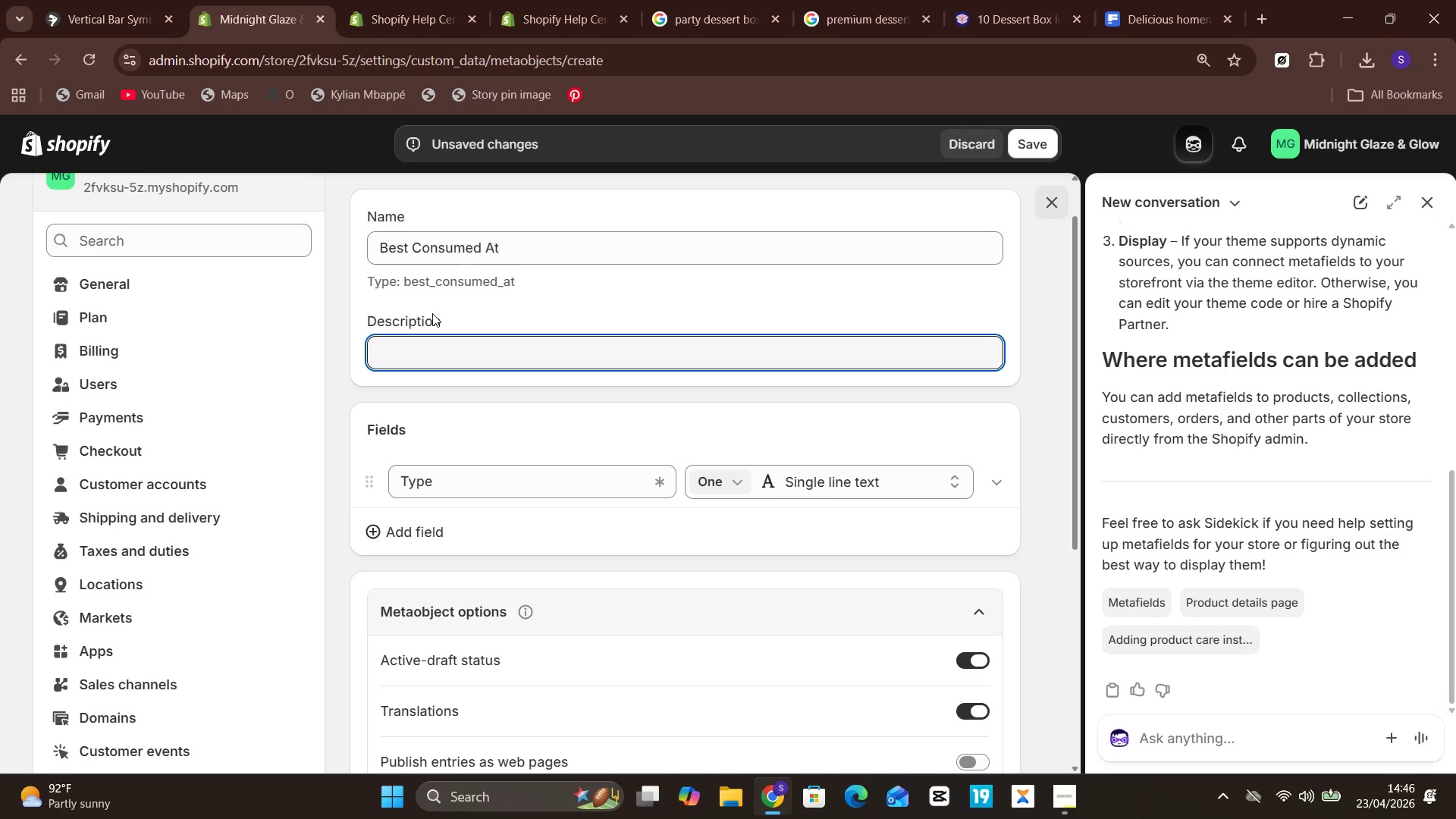 
wait(24.95)
 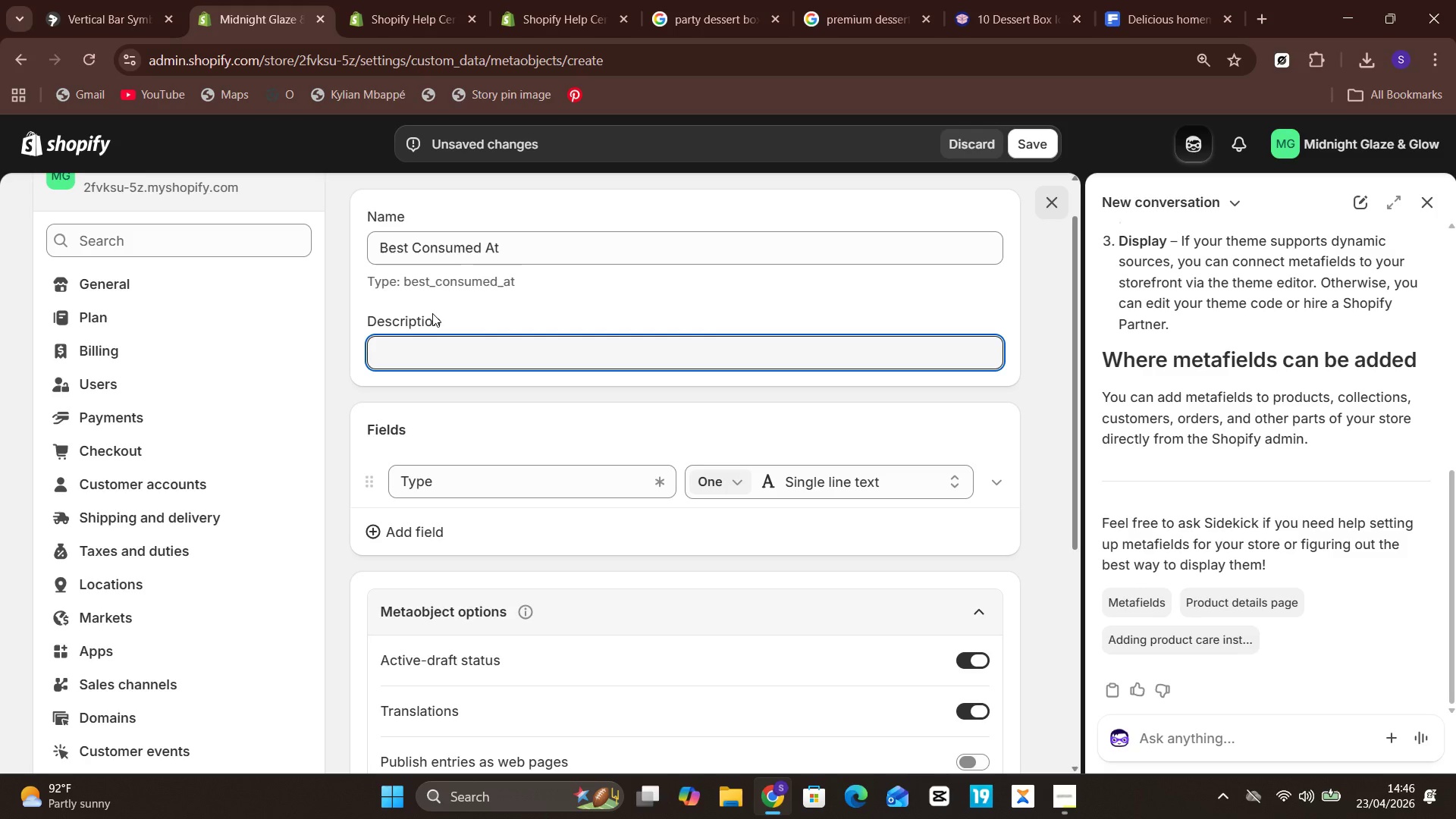 
mouse_move([552, 460])
 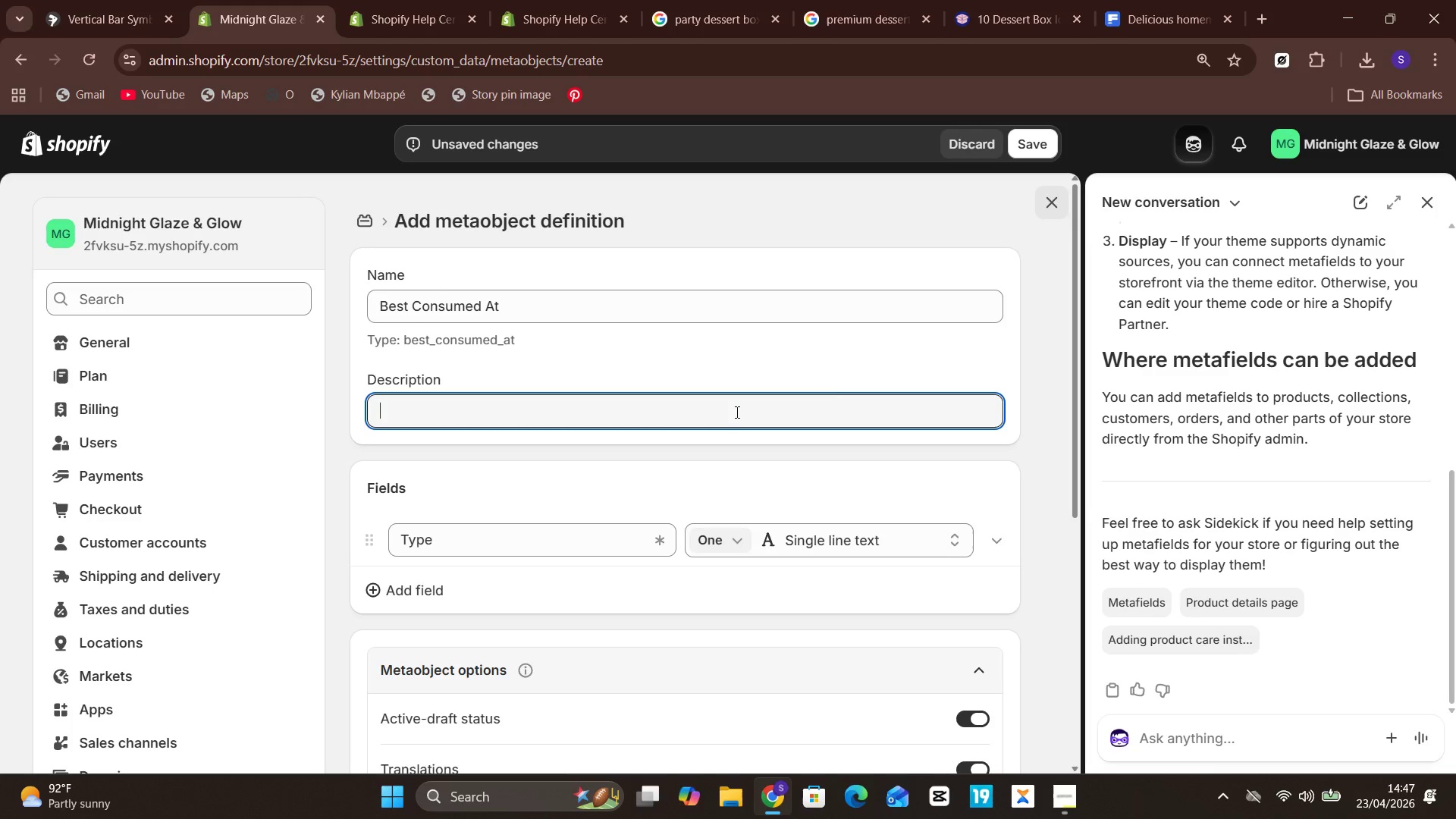 
wait(5.77)
 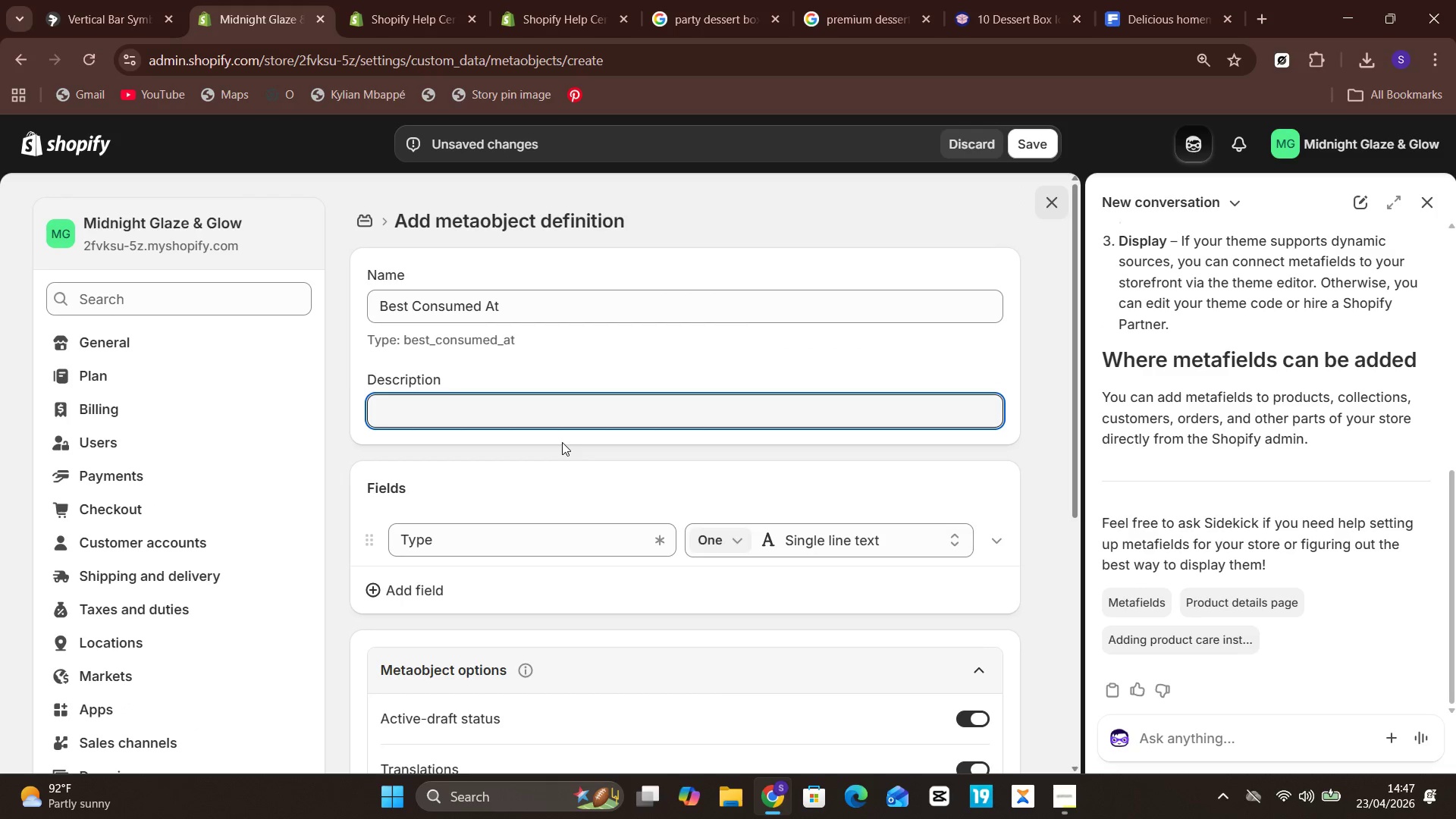 
left_click([1040, 147])
 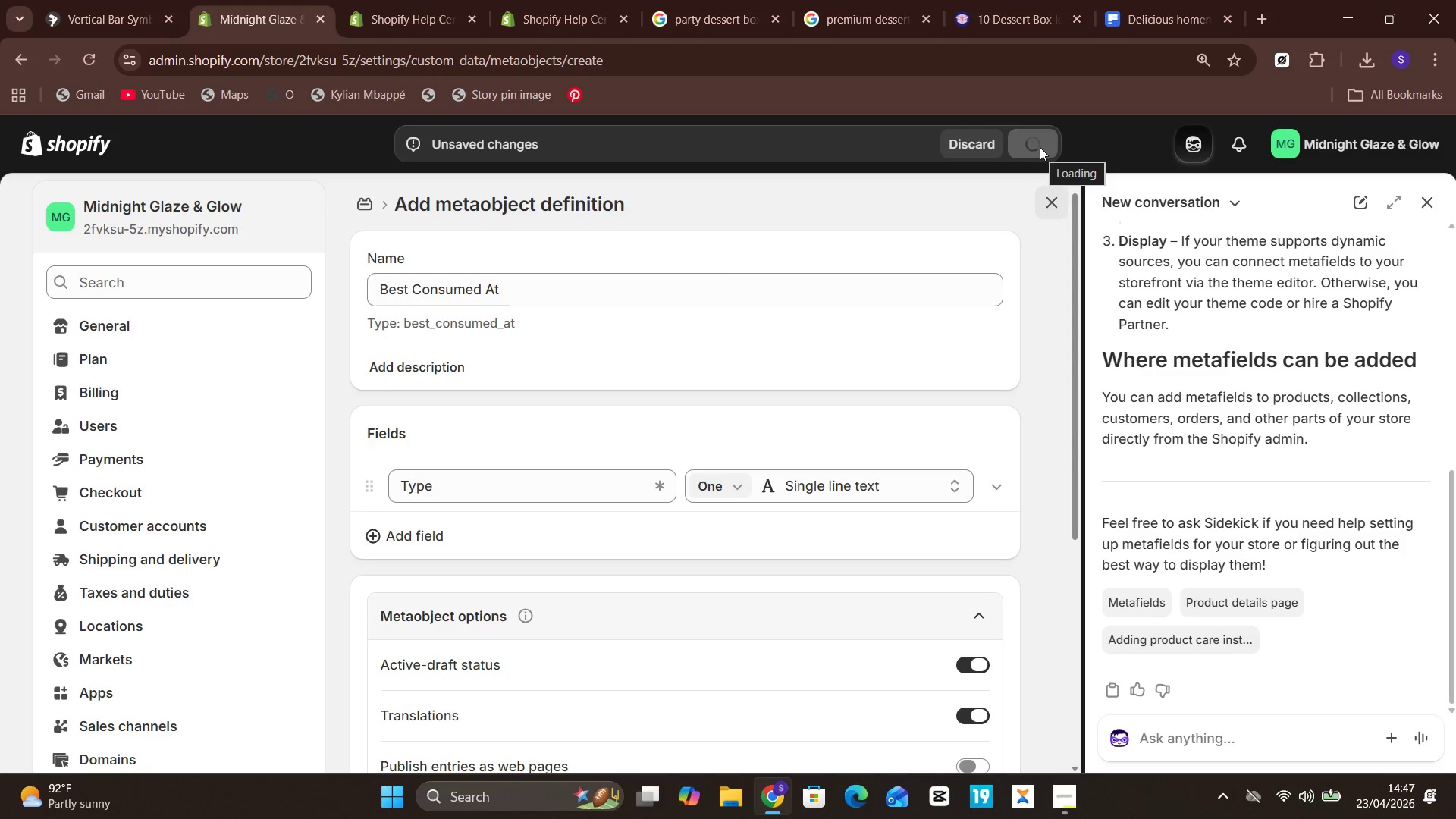 
mouse_move([879, 369])
 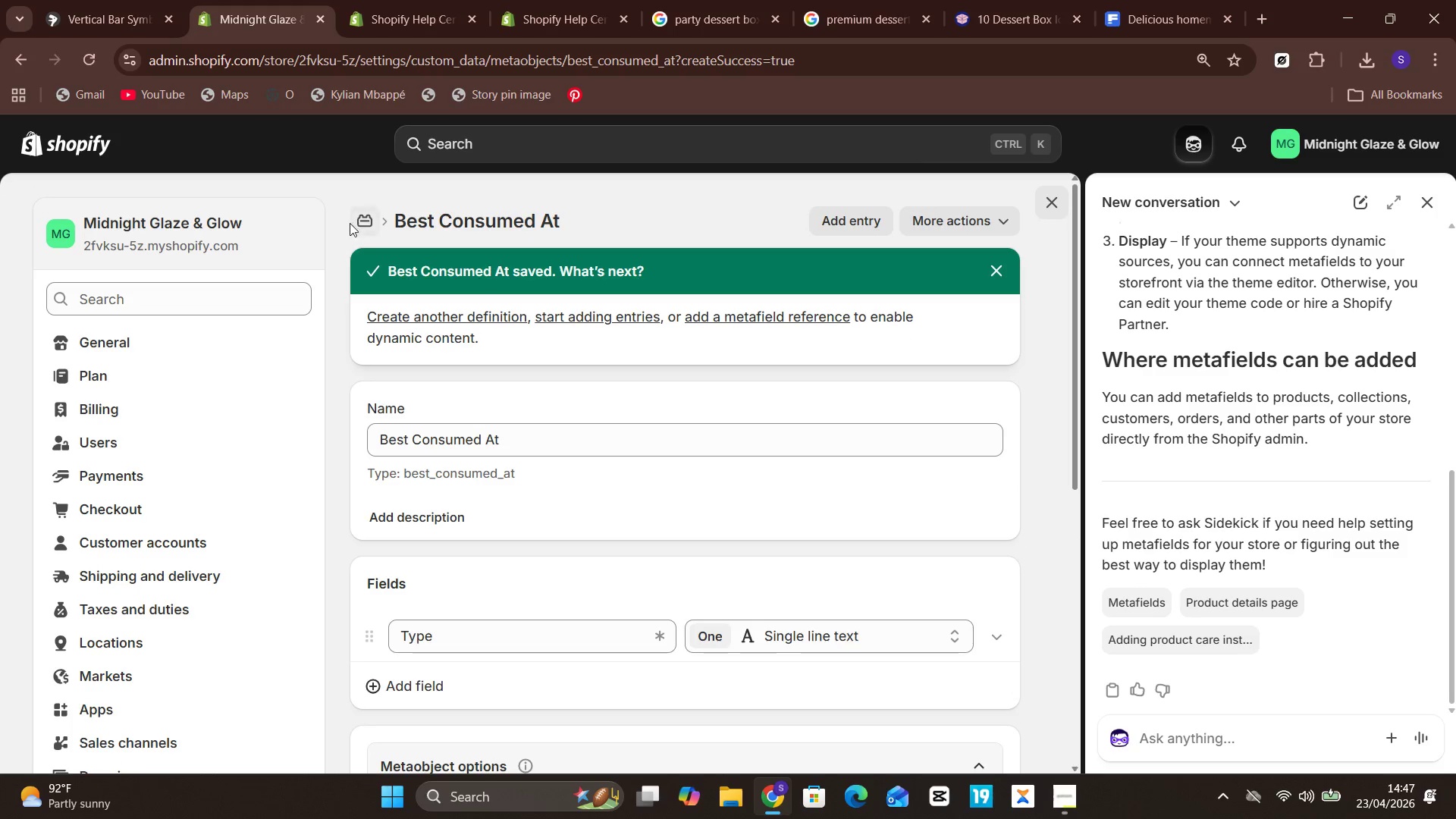 
wait(5.21)
 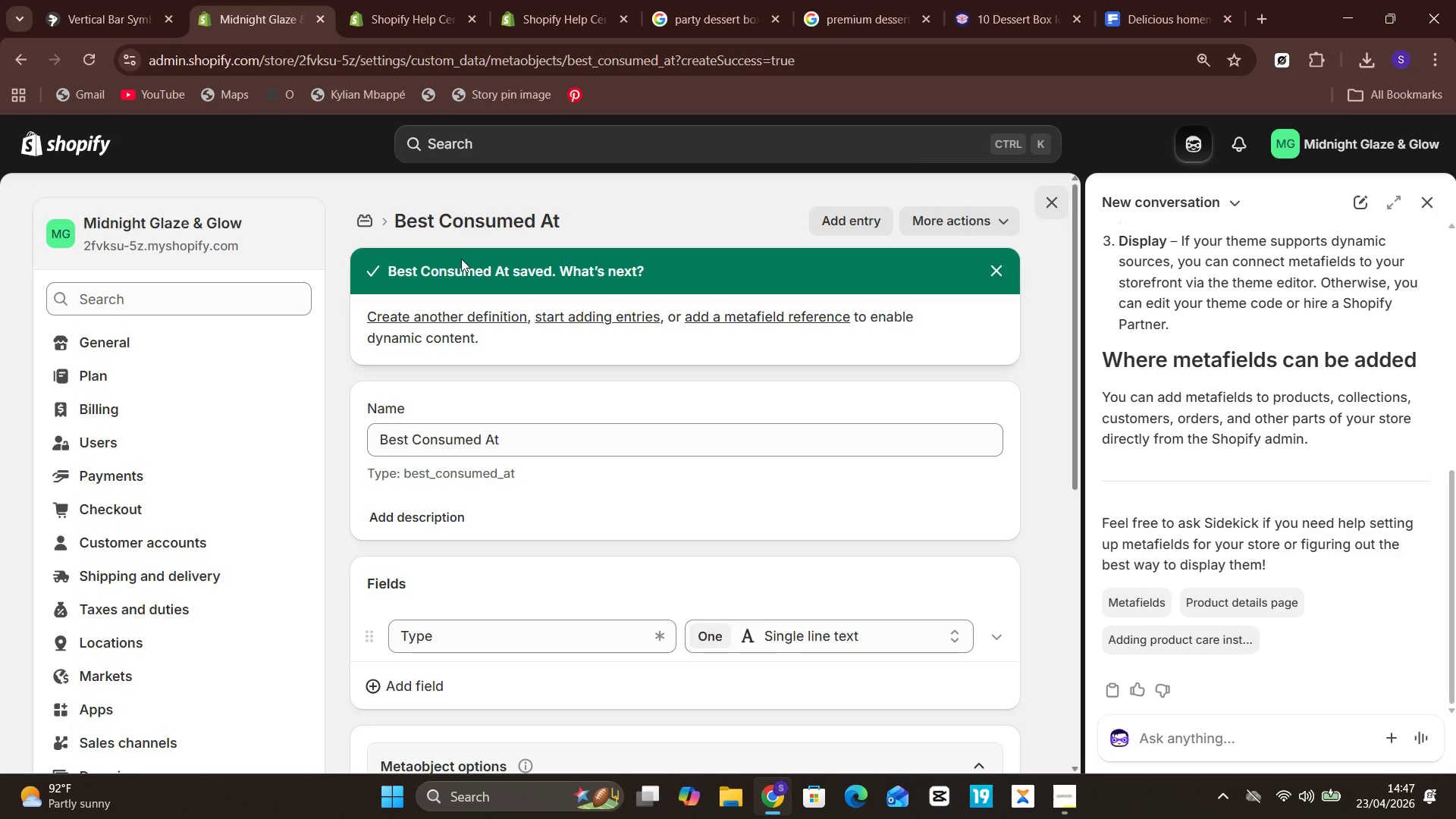 
left_click([366, 218])
 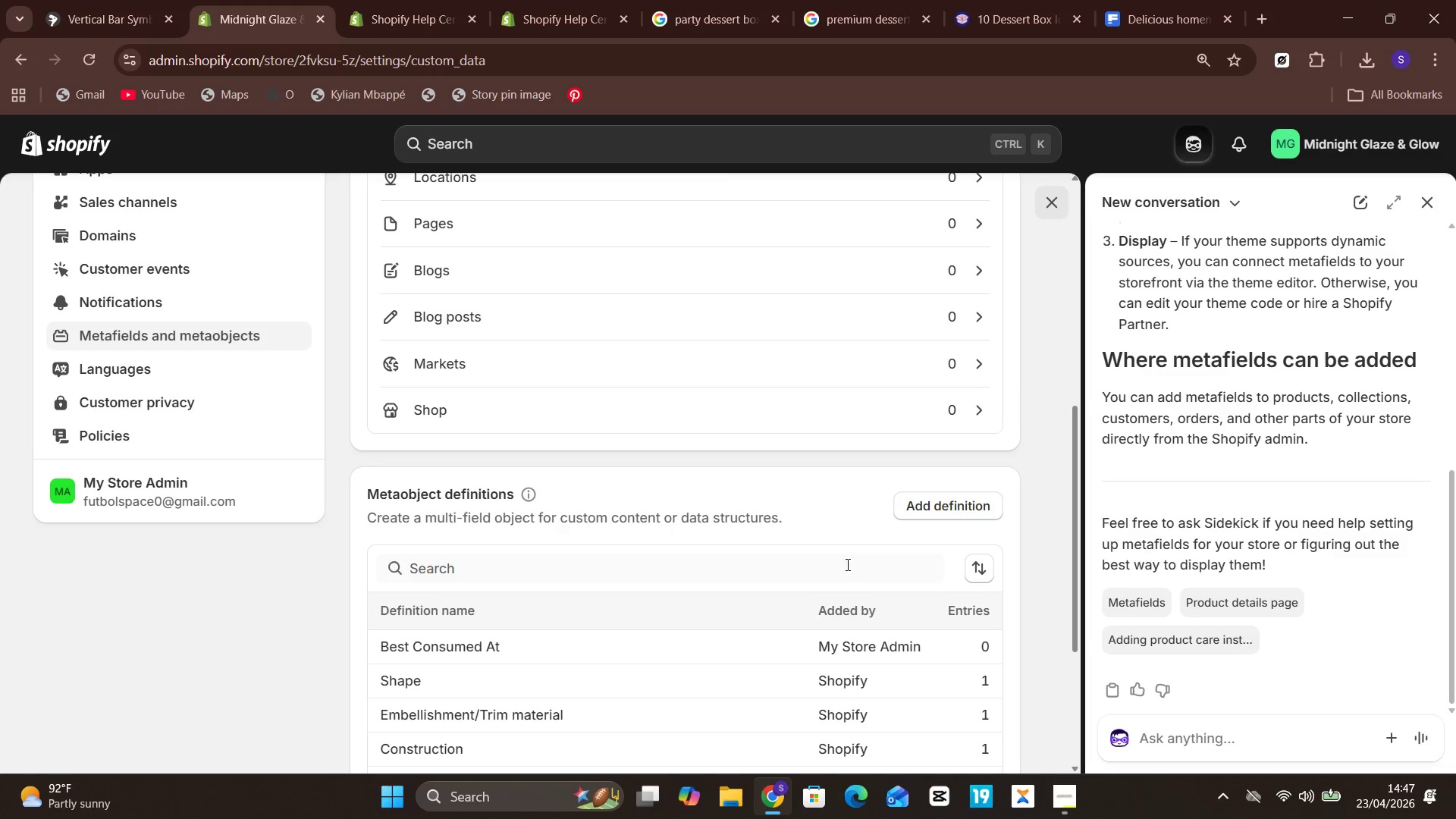 
wait(15.72)
 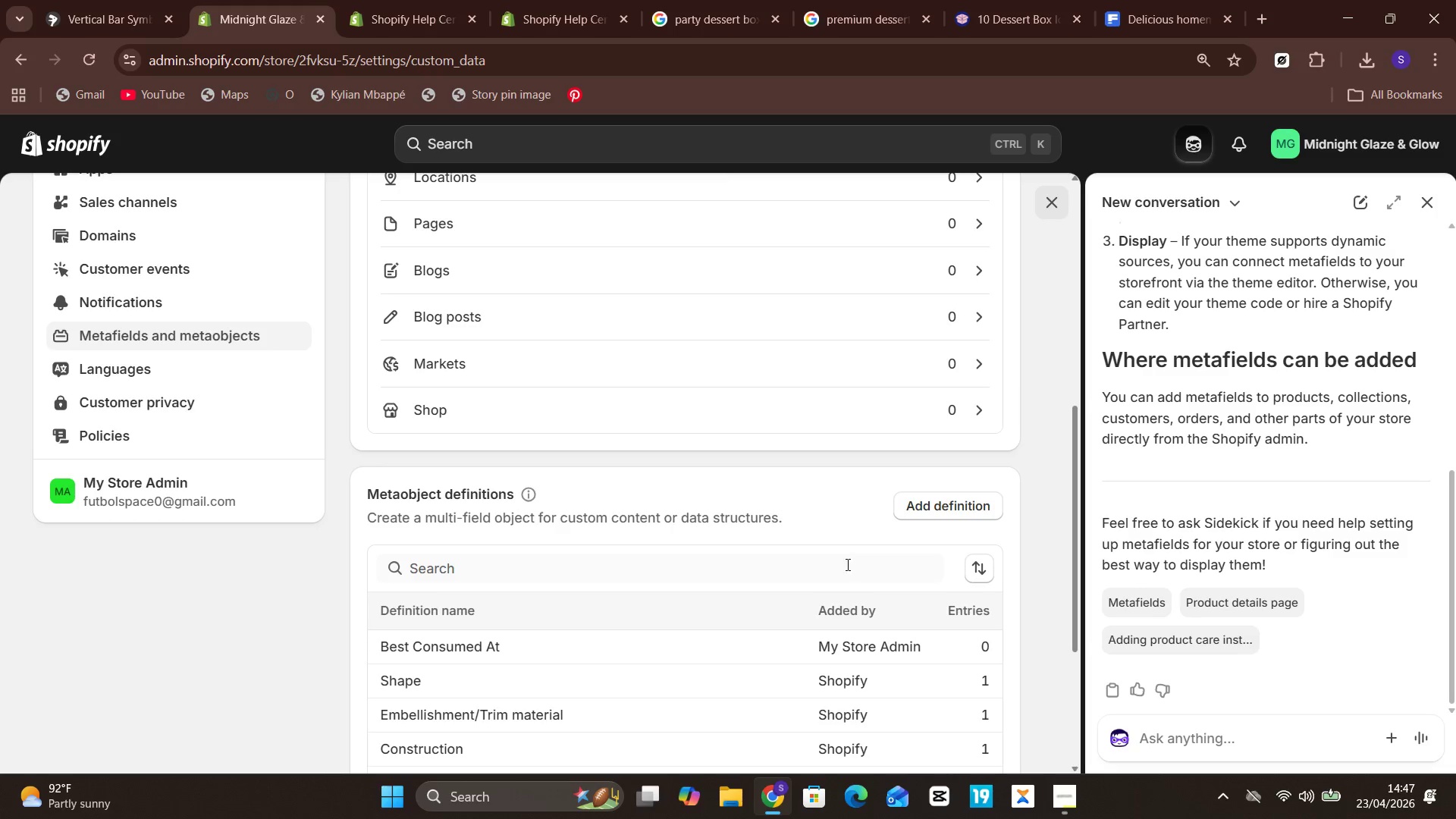 
left_click_drag(start_coordinate=[748, 347], to_coordinate=[829, 489])
 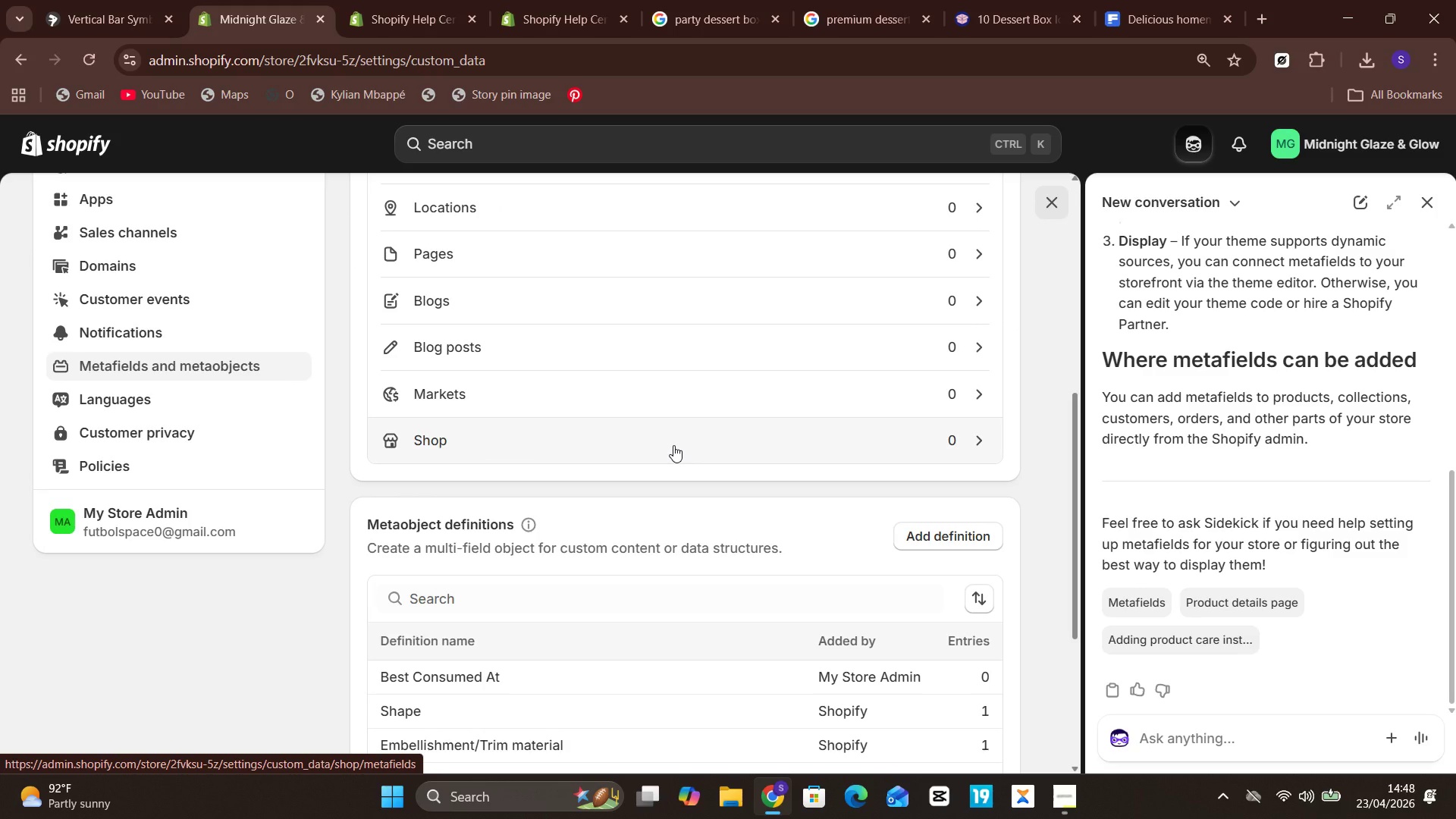 
wait(45.55)
 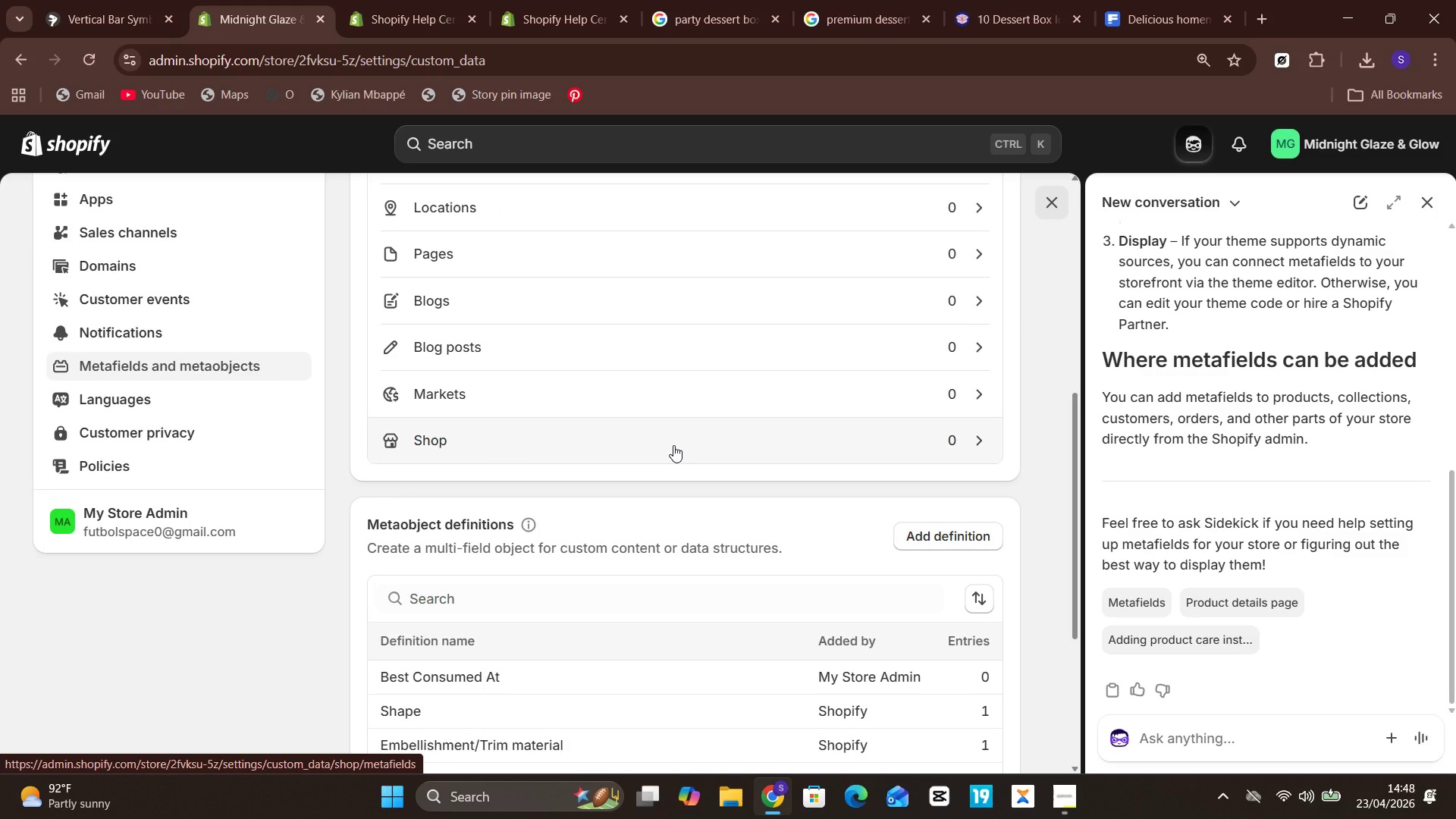 
left_click([922, 675])
 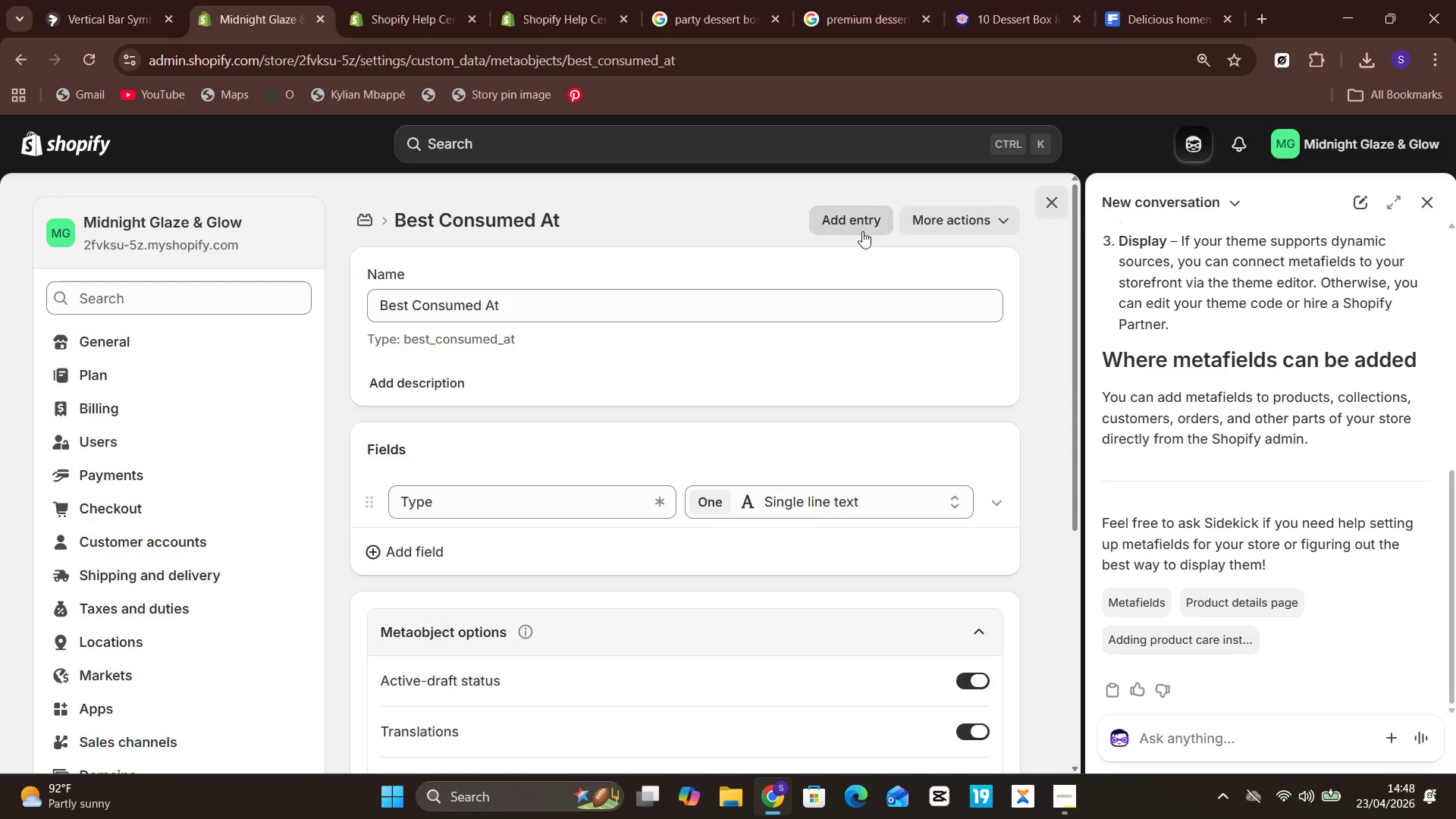 
left_click([991, 225])
 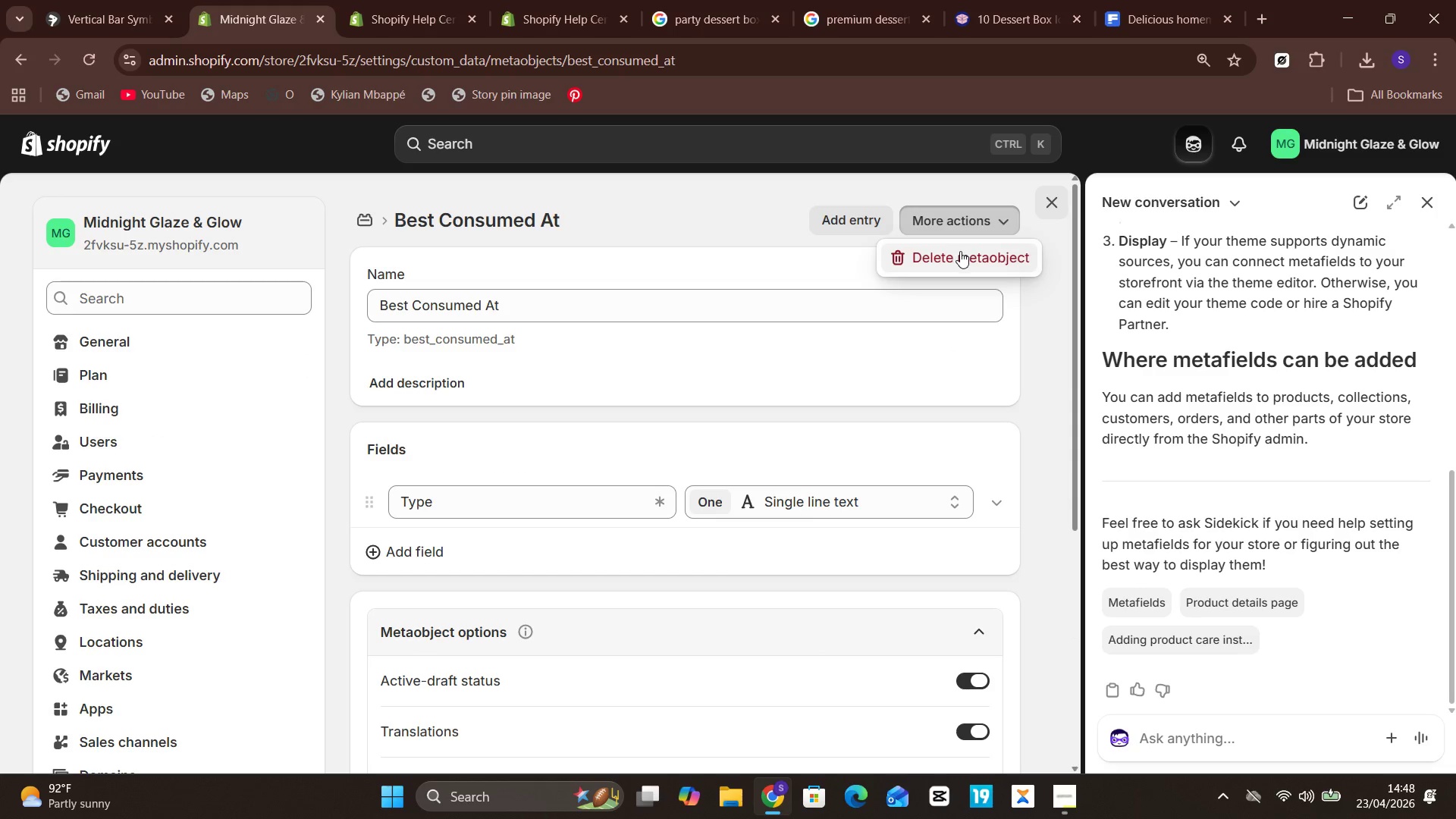 
left_click([960, 251])
 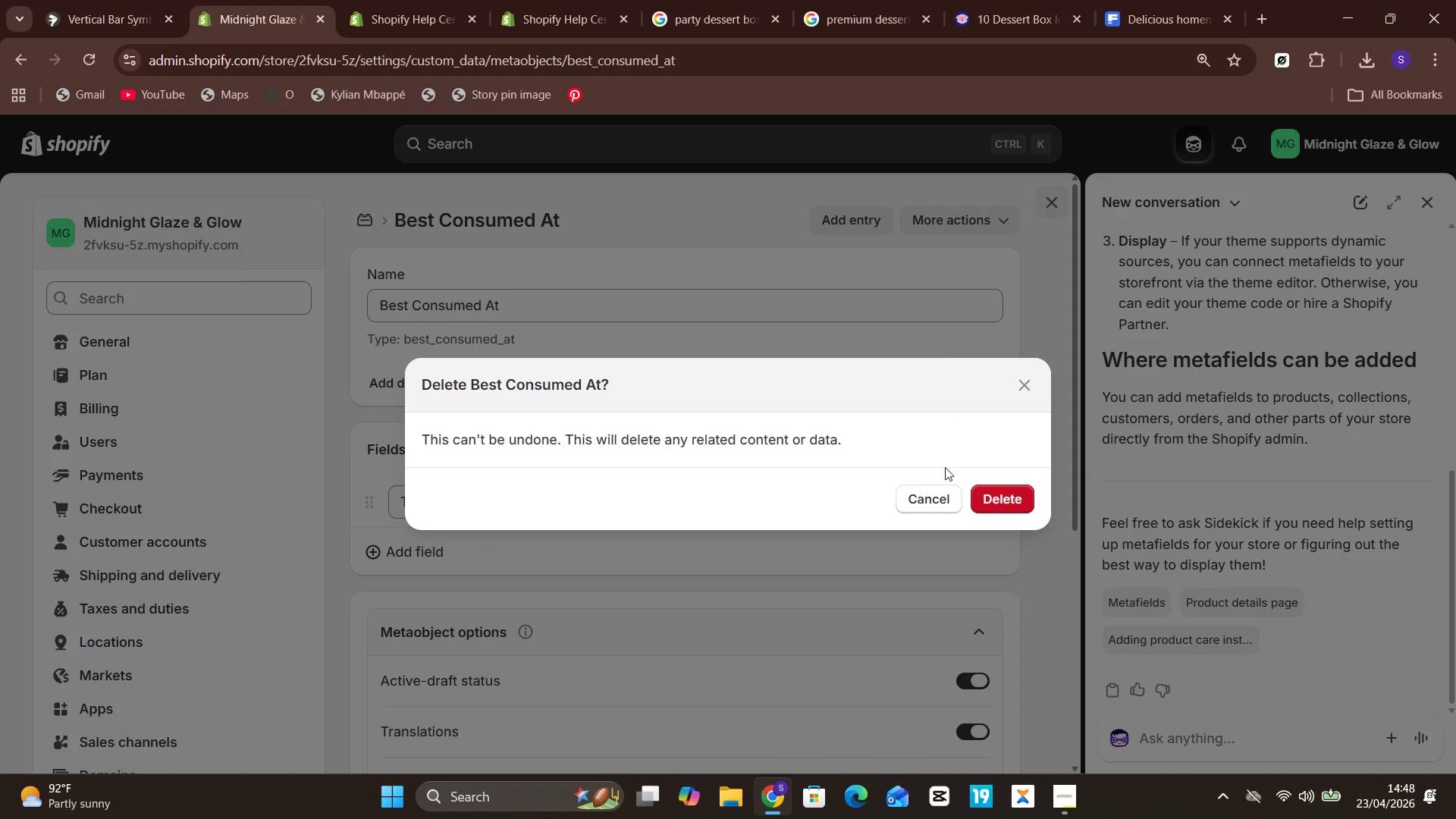 
left_click([993, 500])
 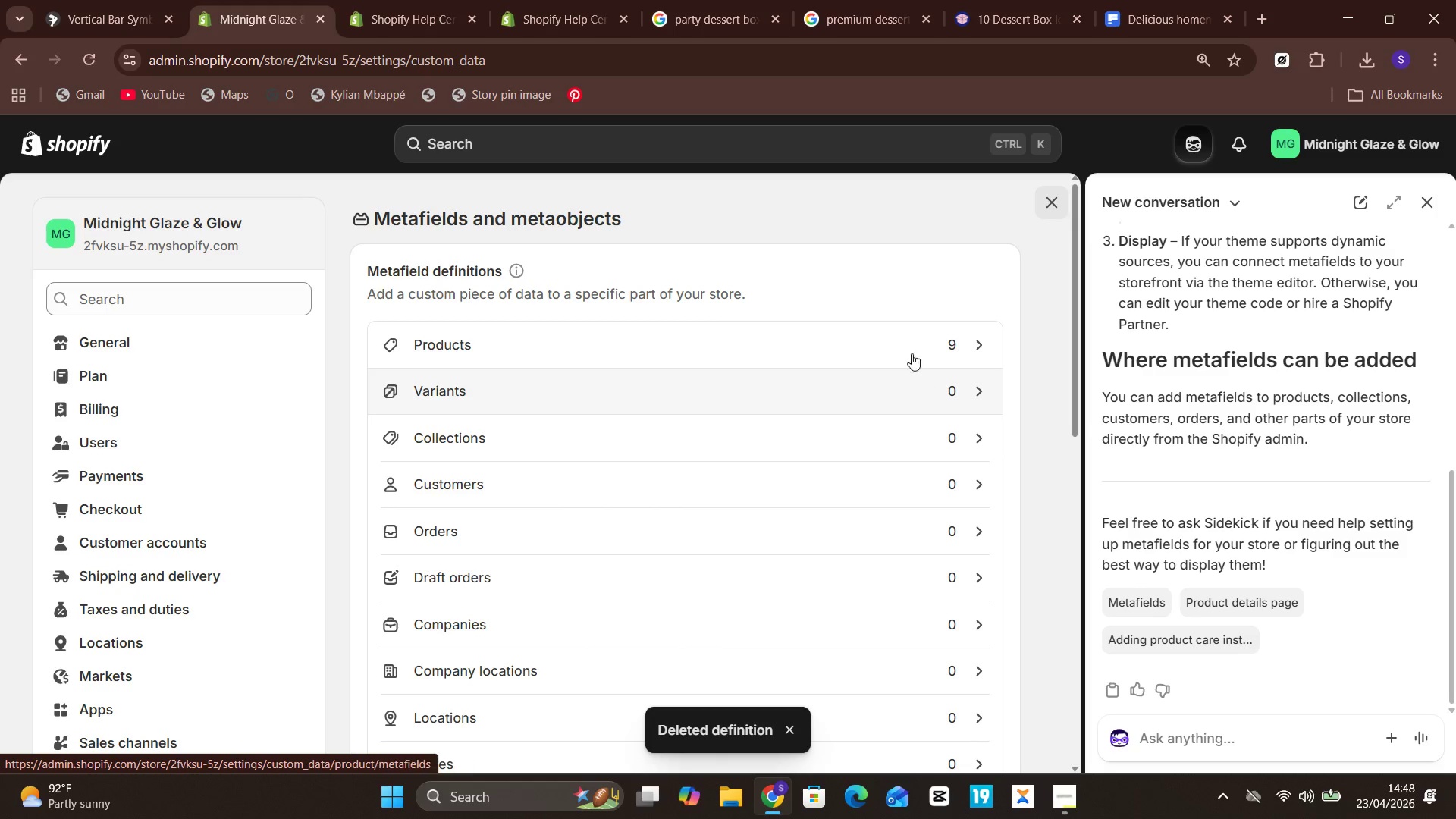 
left_click([904, 345])
 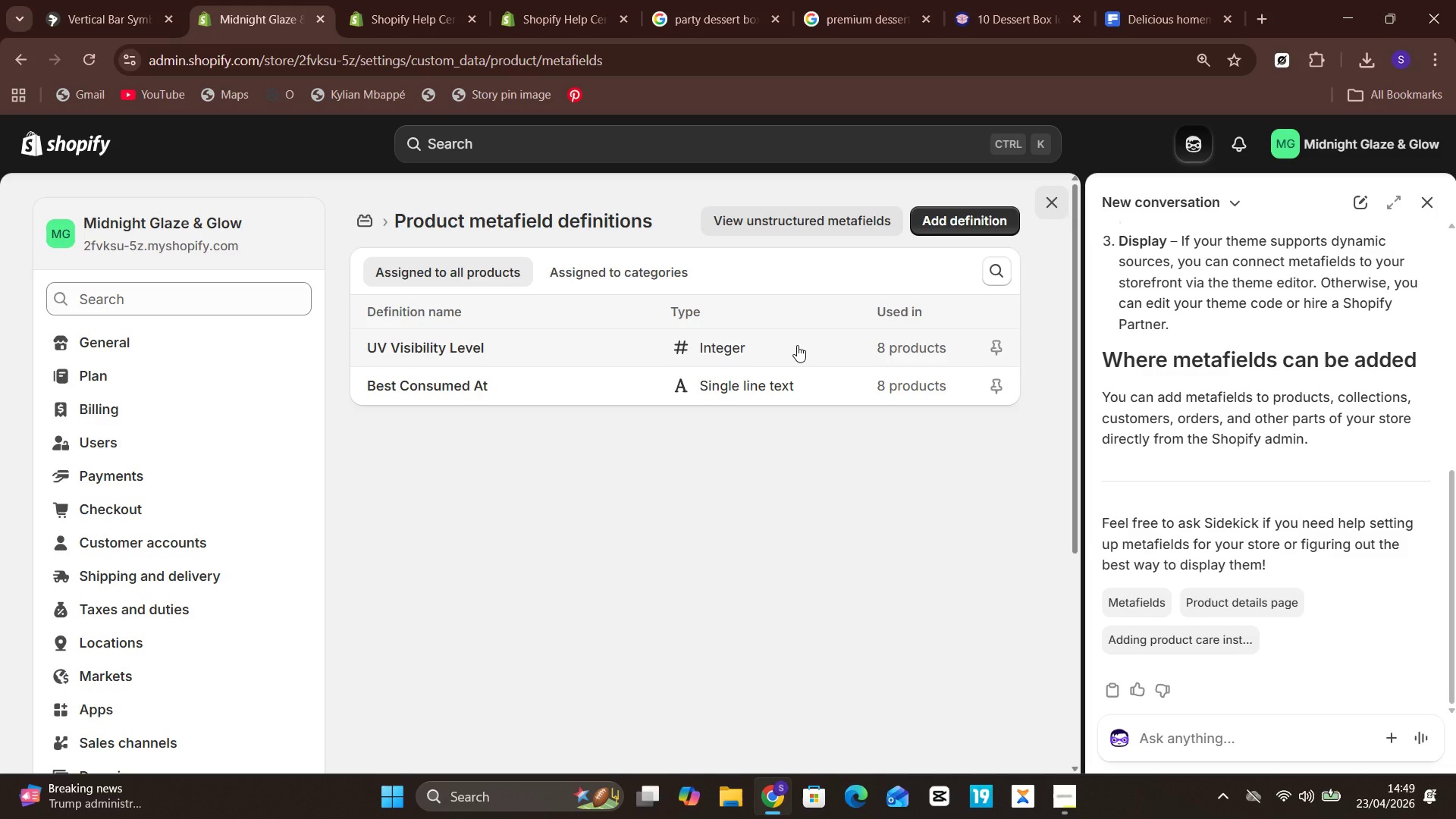 
wait(36.11)
 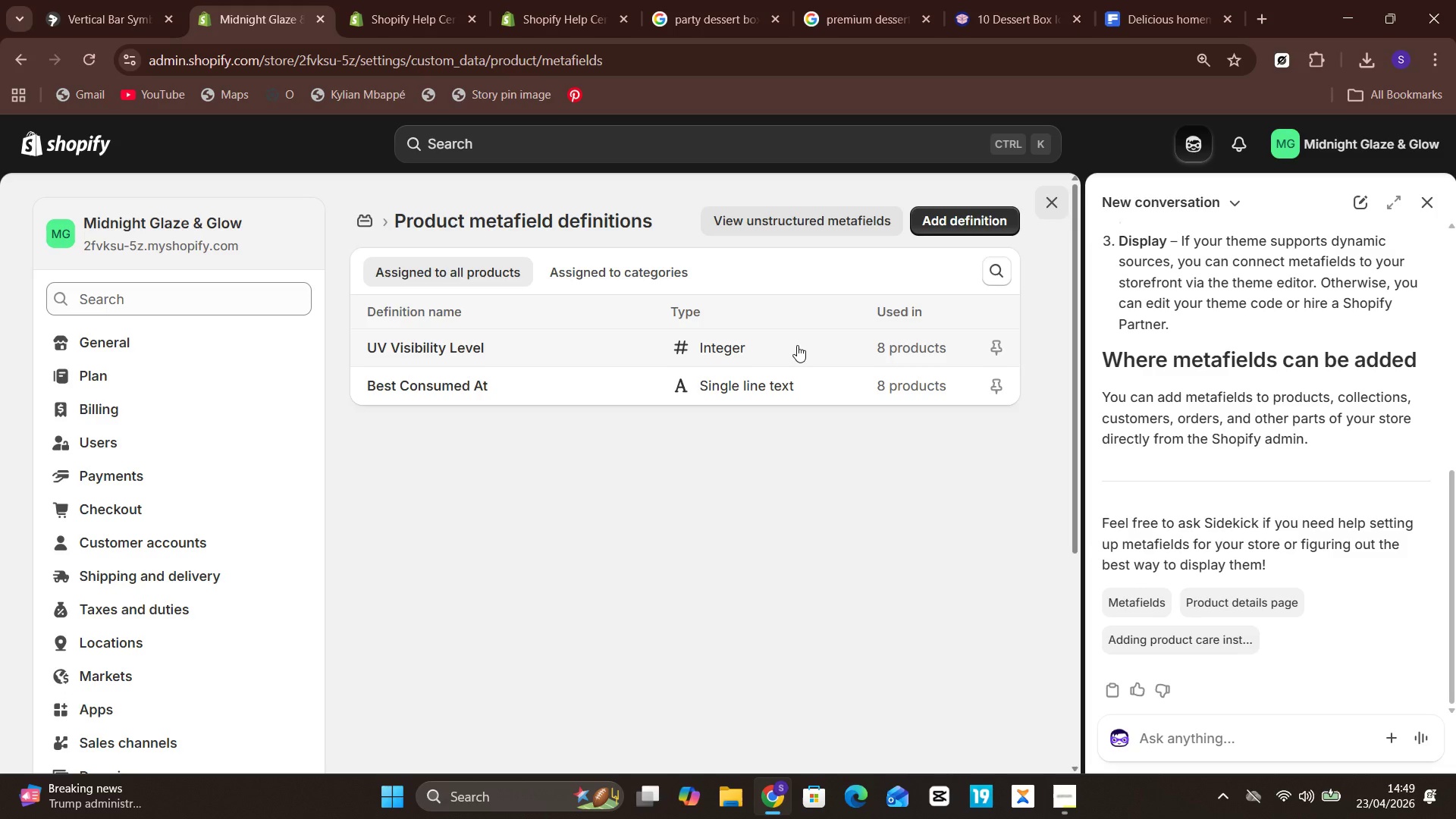 
left_click([999, 349])
 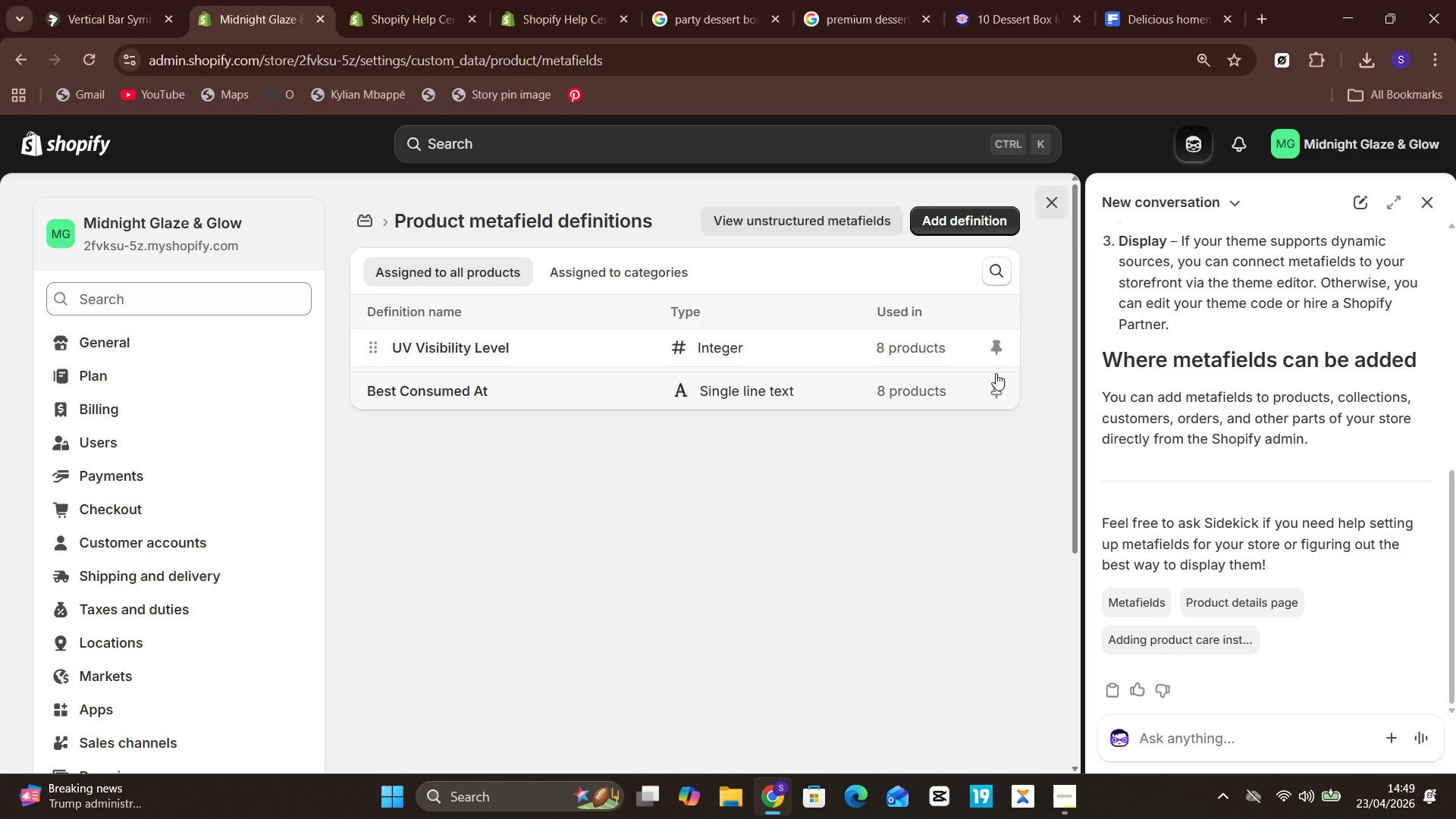 
left_click([996, 383])
 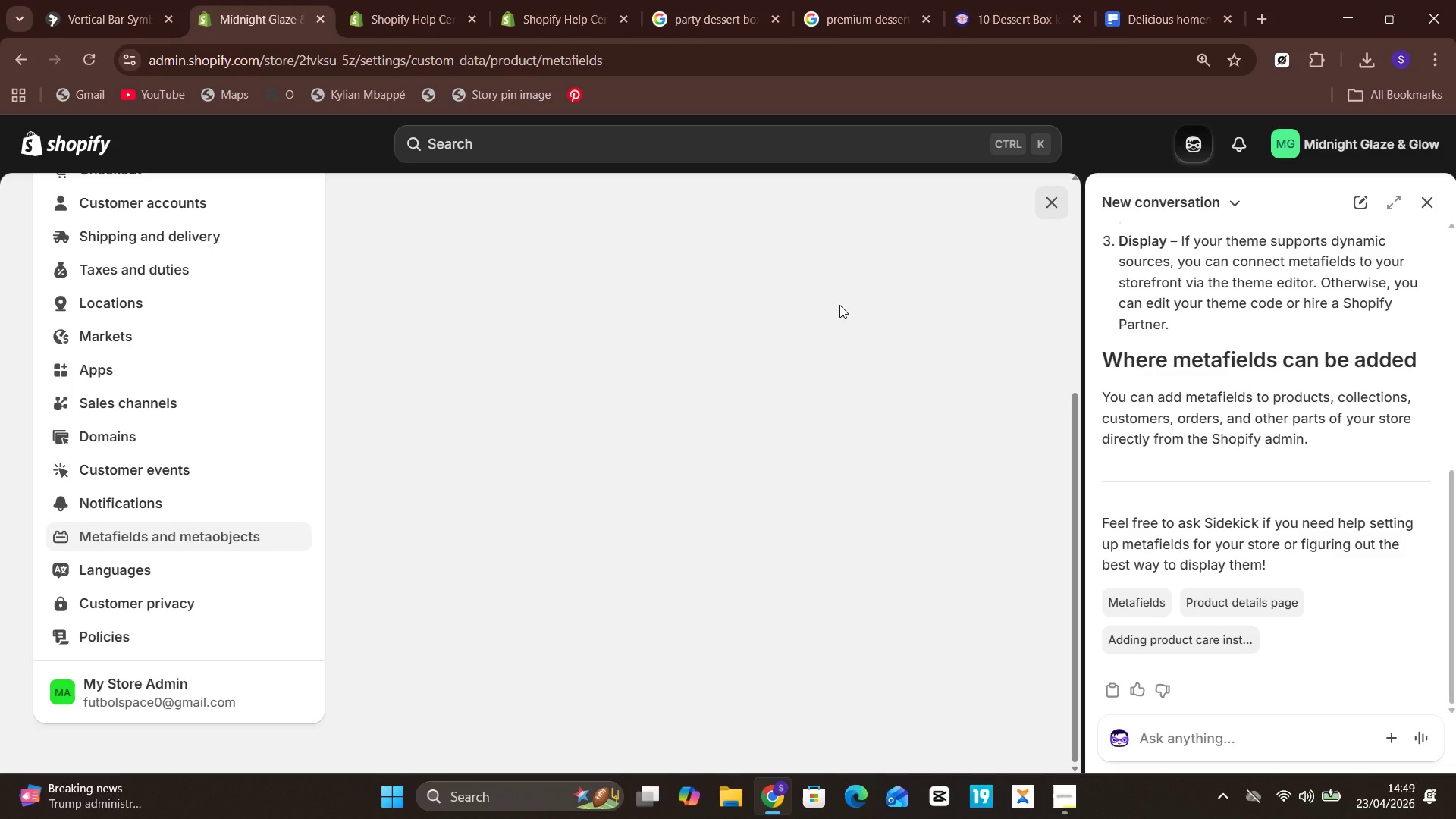 
wait(10.77)
 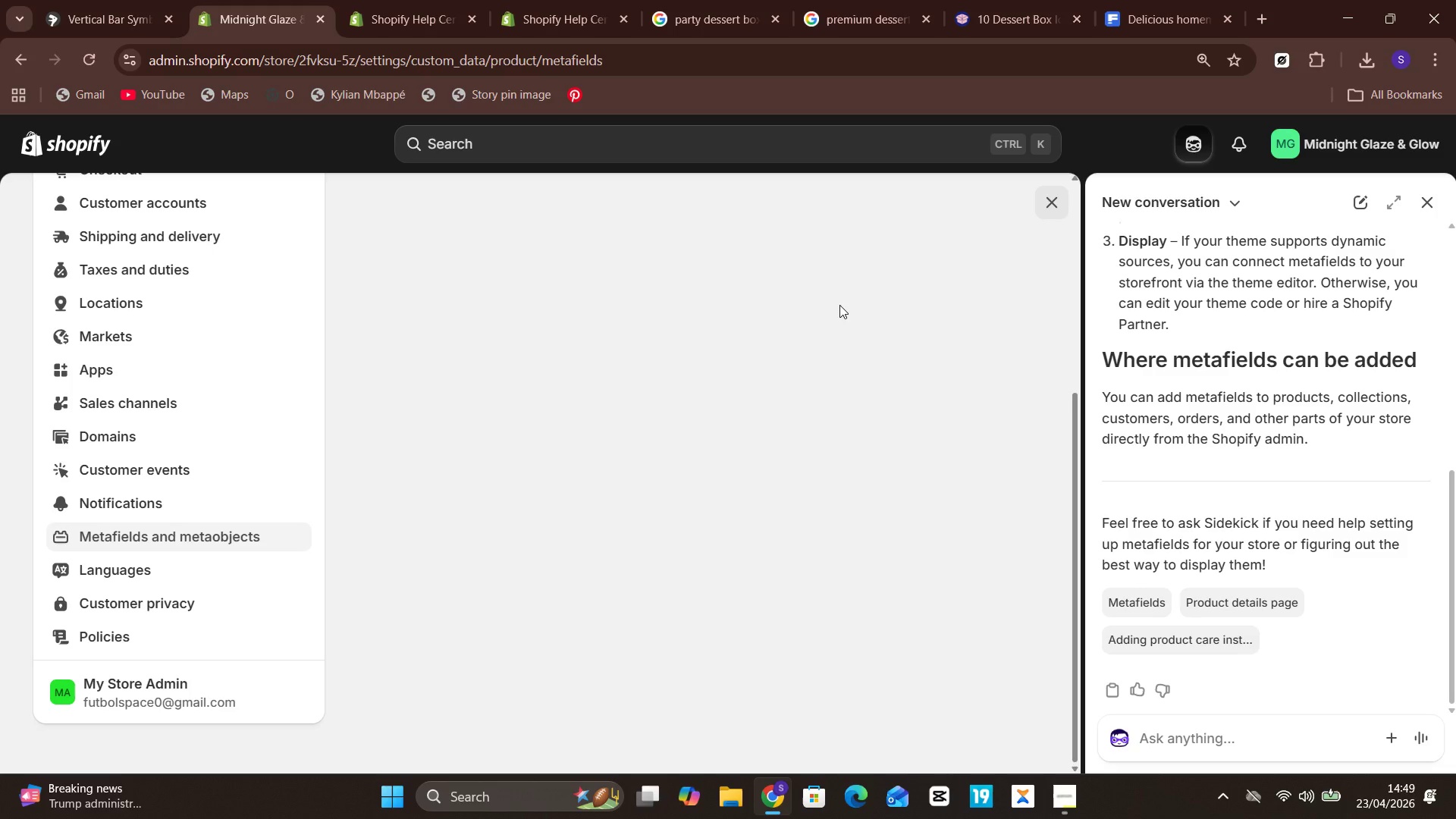 
left_click([469, 309])
 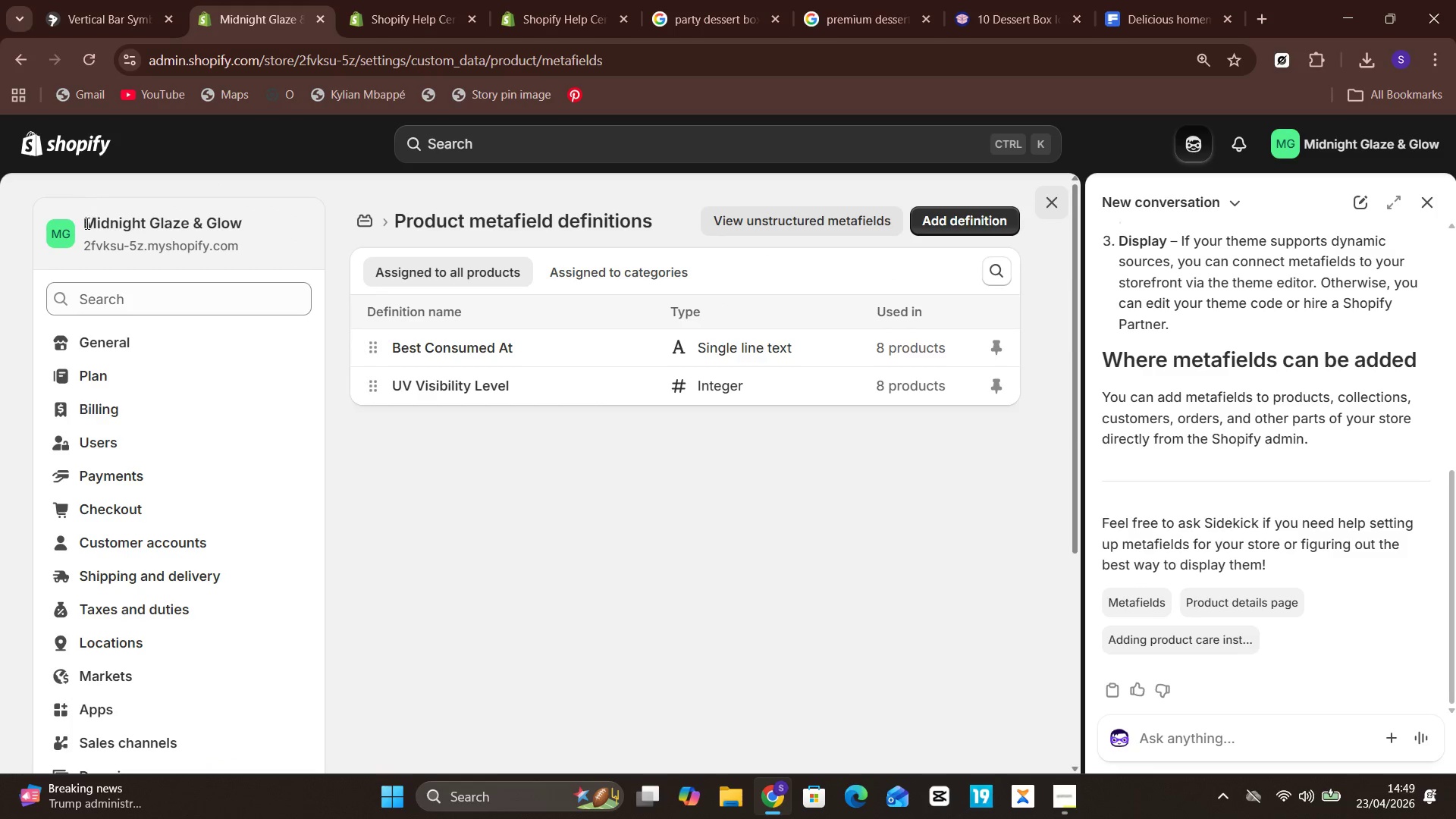 
wait(6.56)
 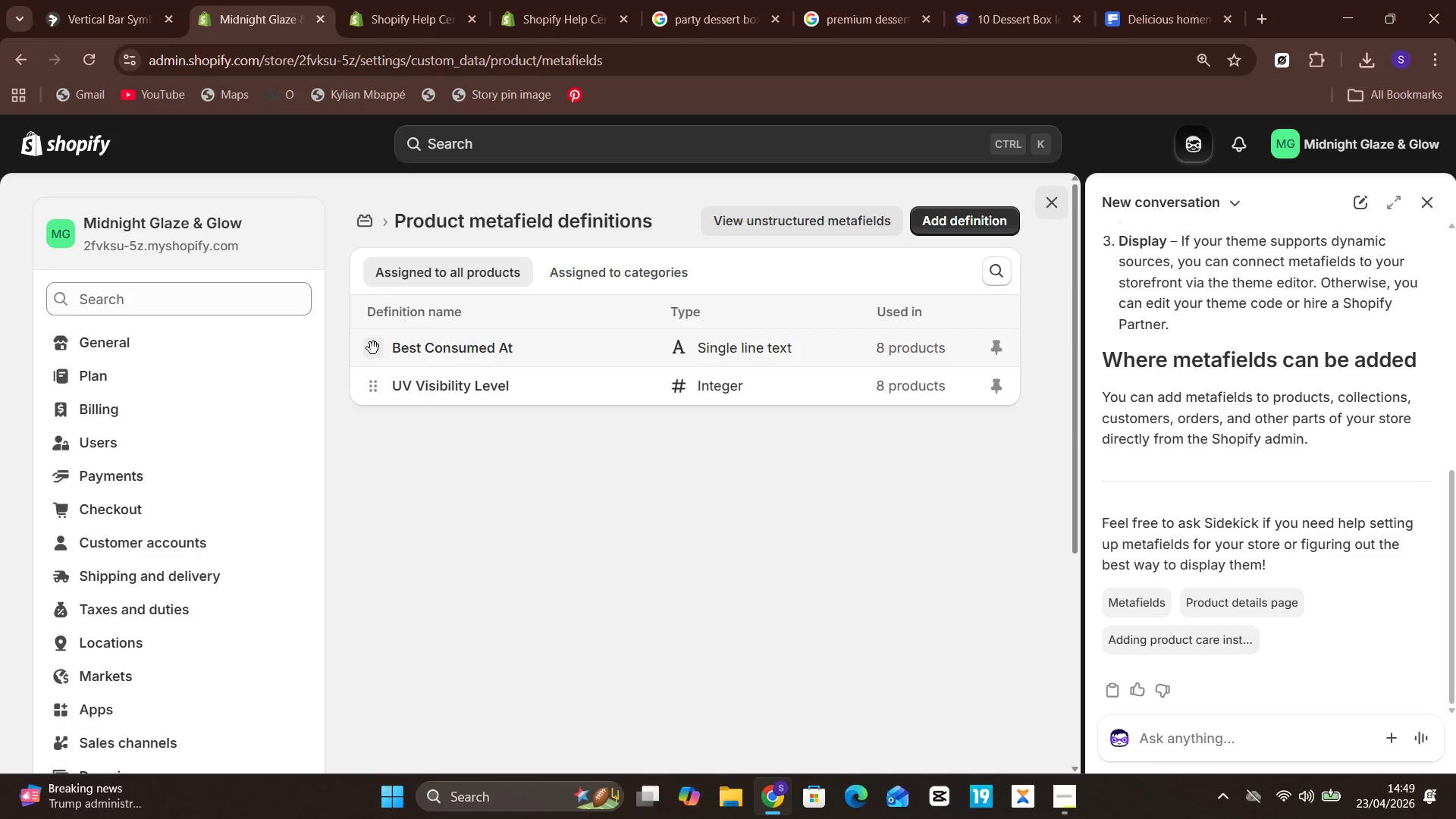 
left_click([58, 138])
 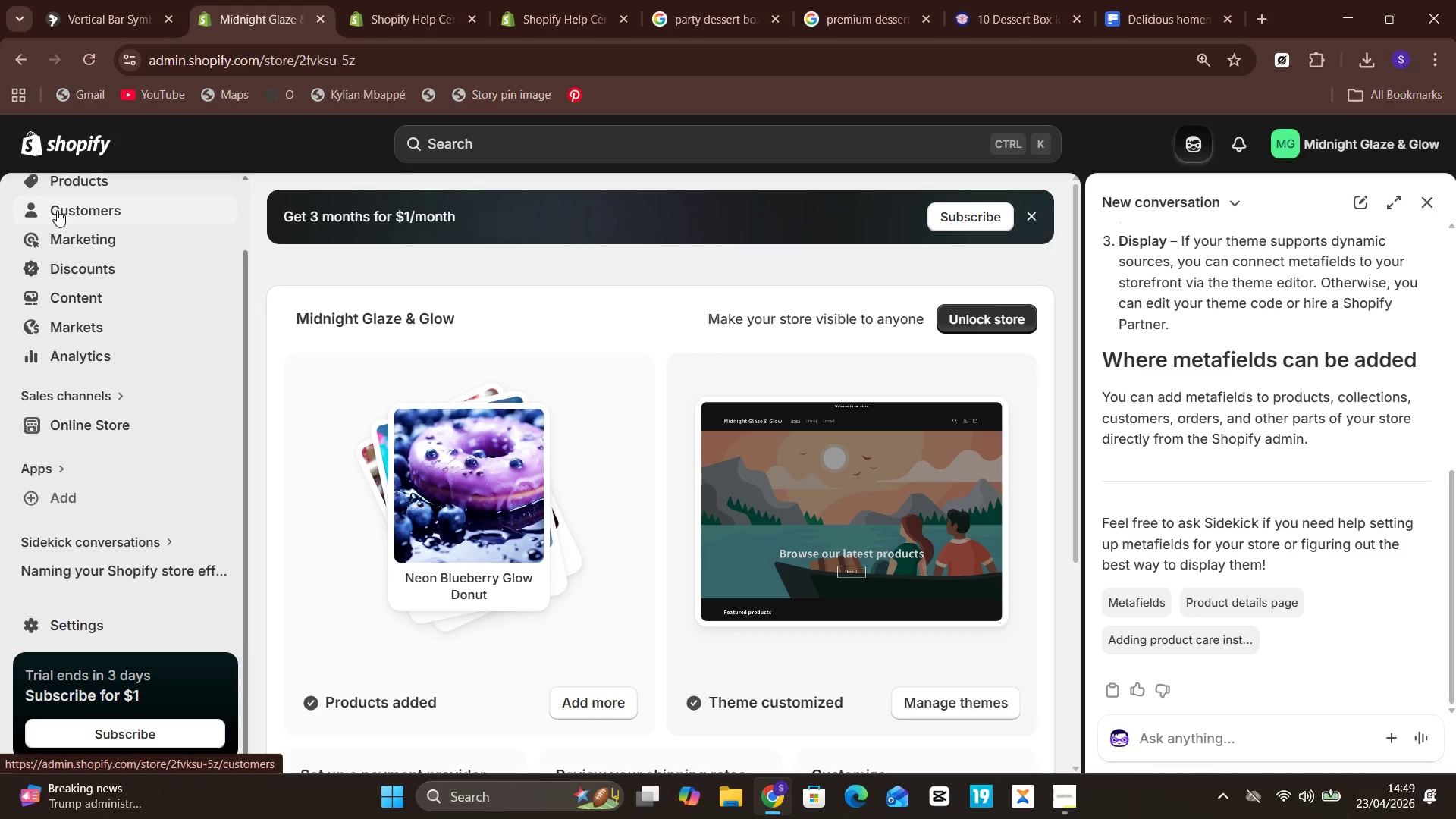 
left_click([86, 252])
 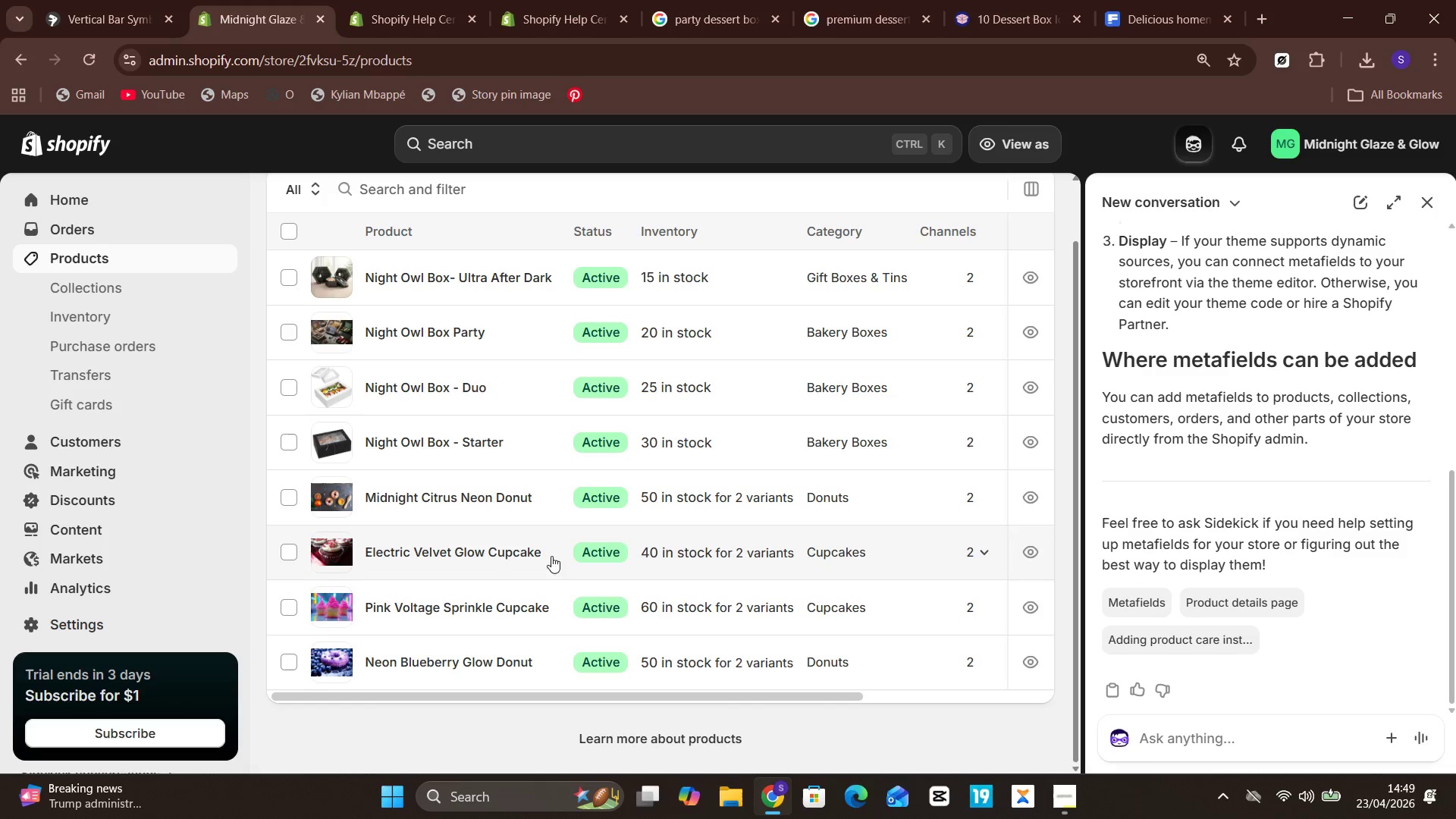 
wait(7.56)
 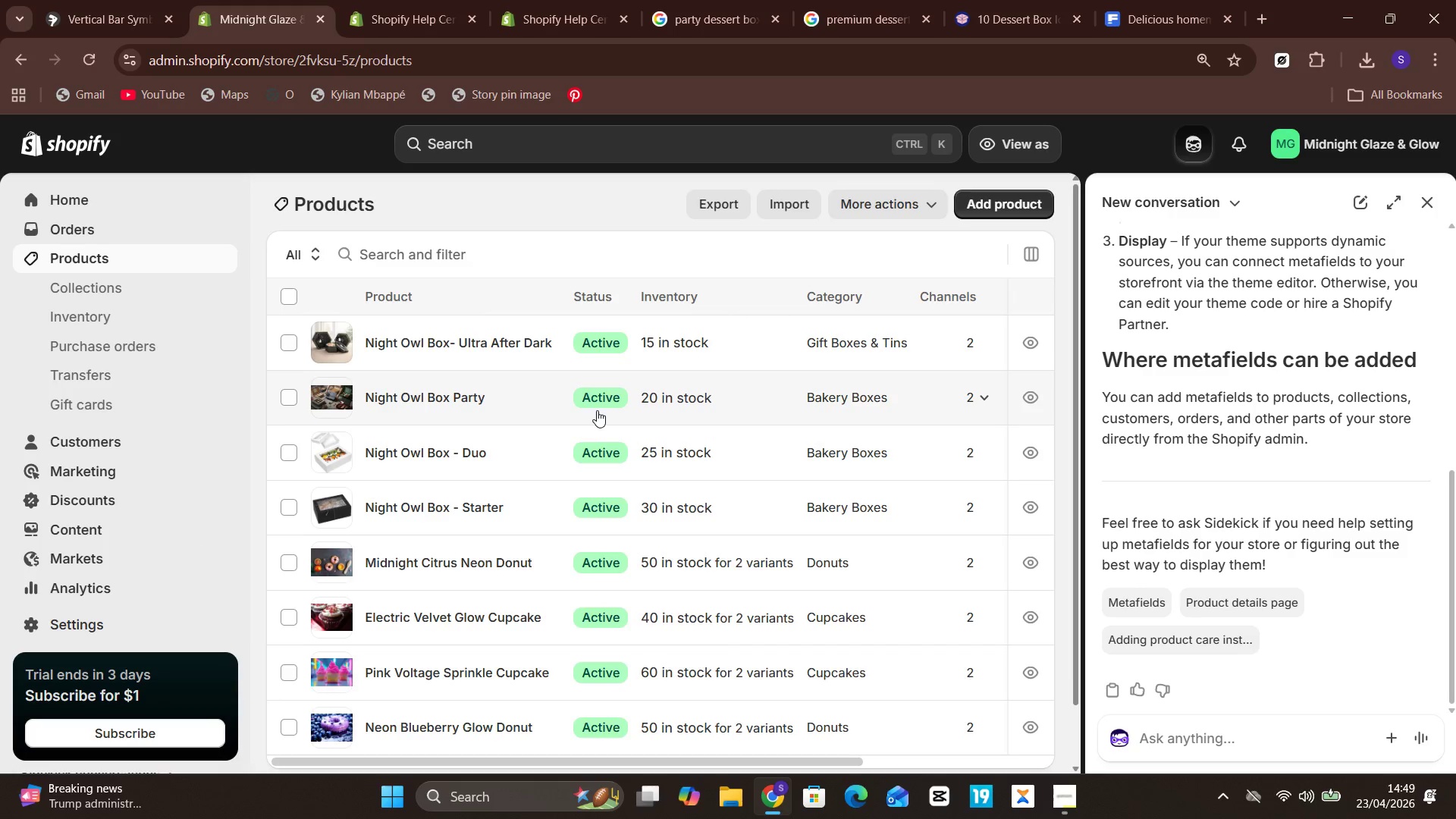 
left_click([375, 656])
 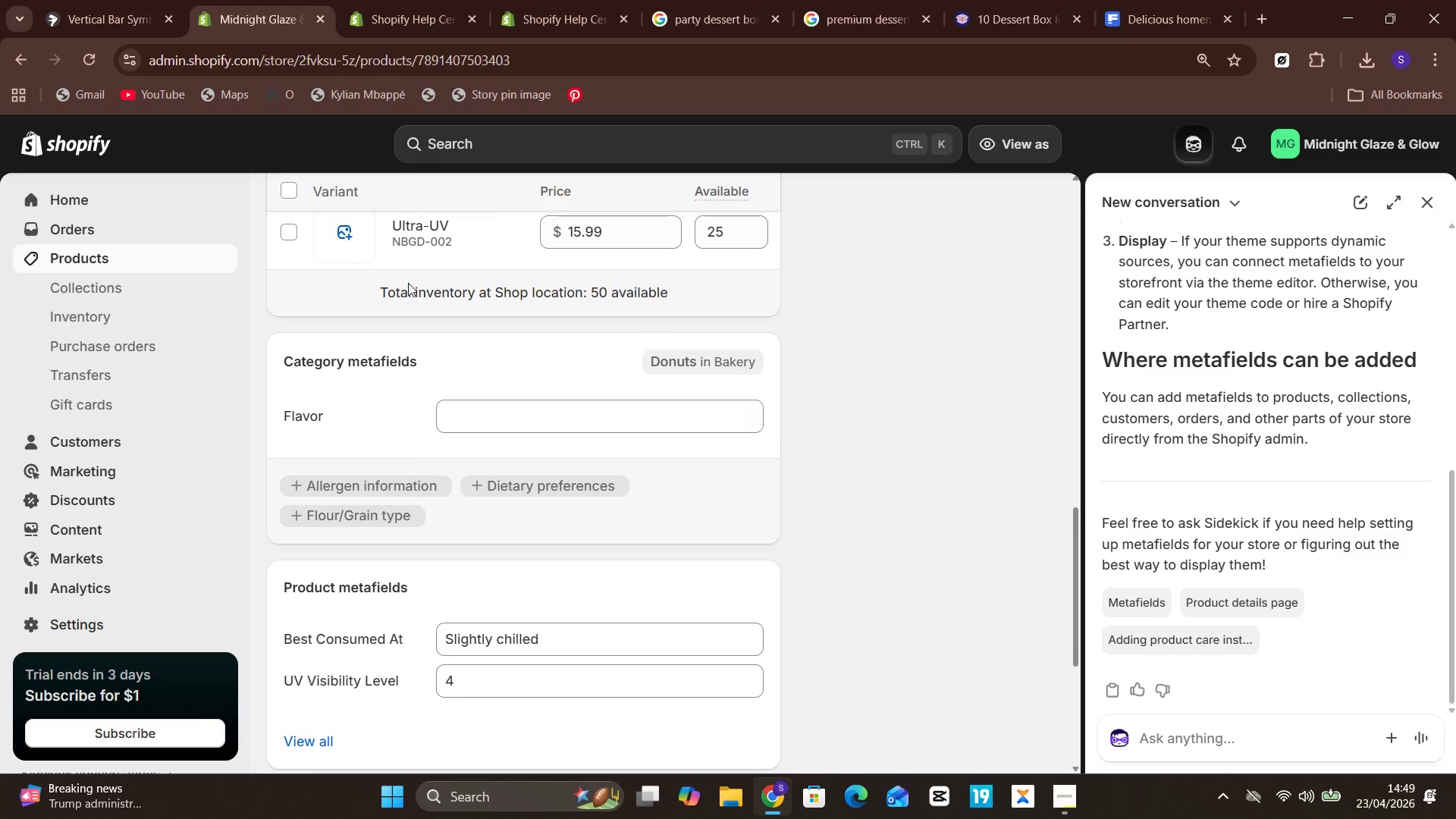 
wait(21.01)
 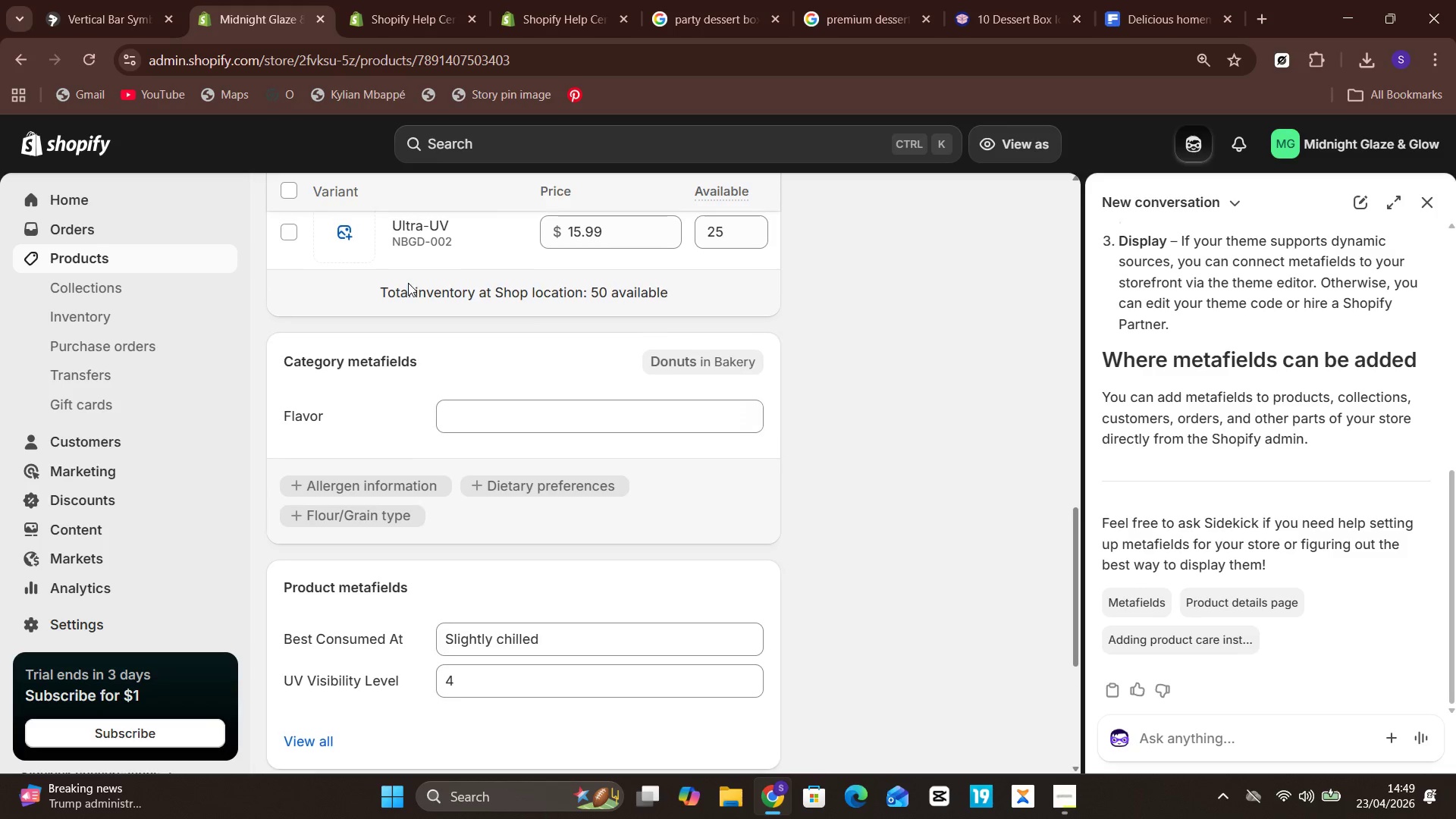 
left_click([408, 0])
 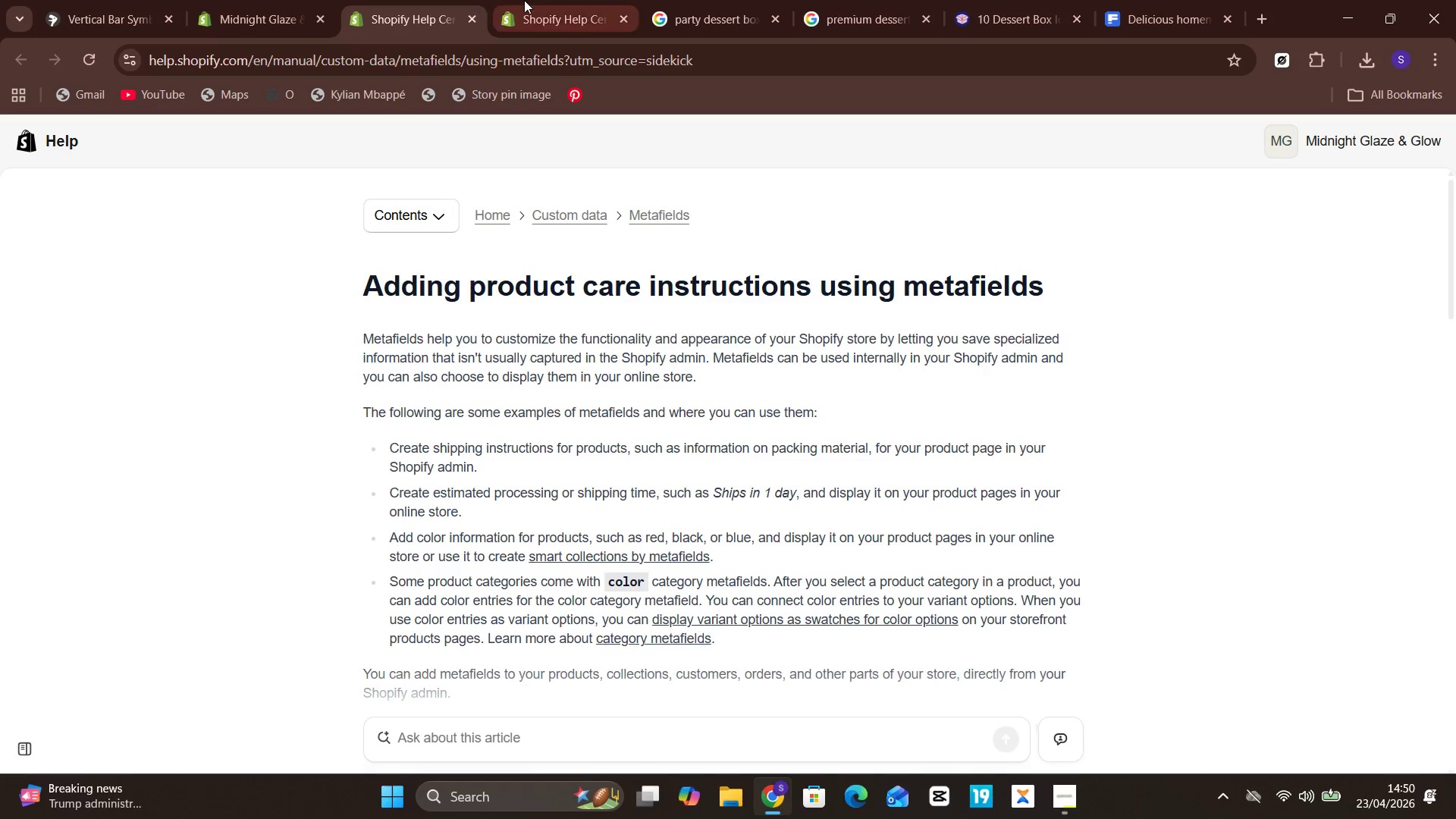 
left_click([525, 0])
 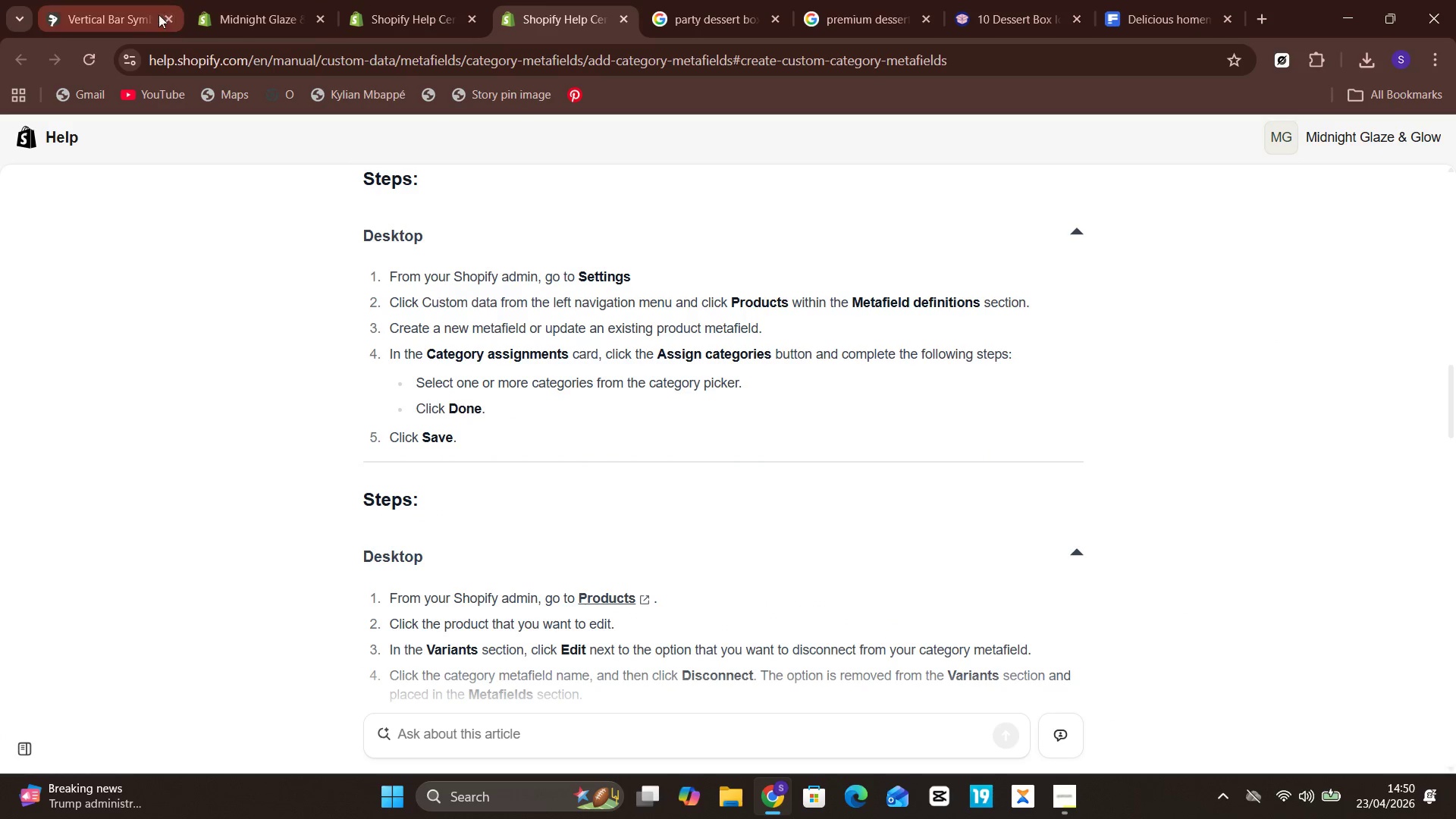 
left_click([253, 7])
 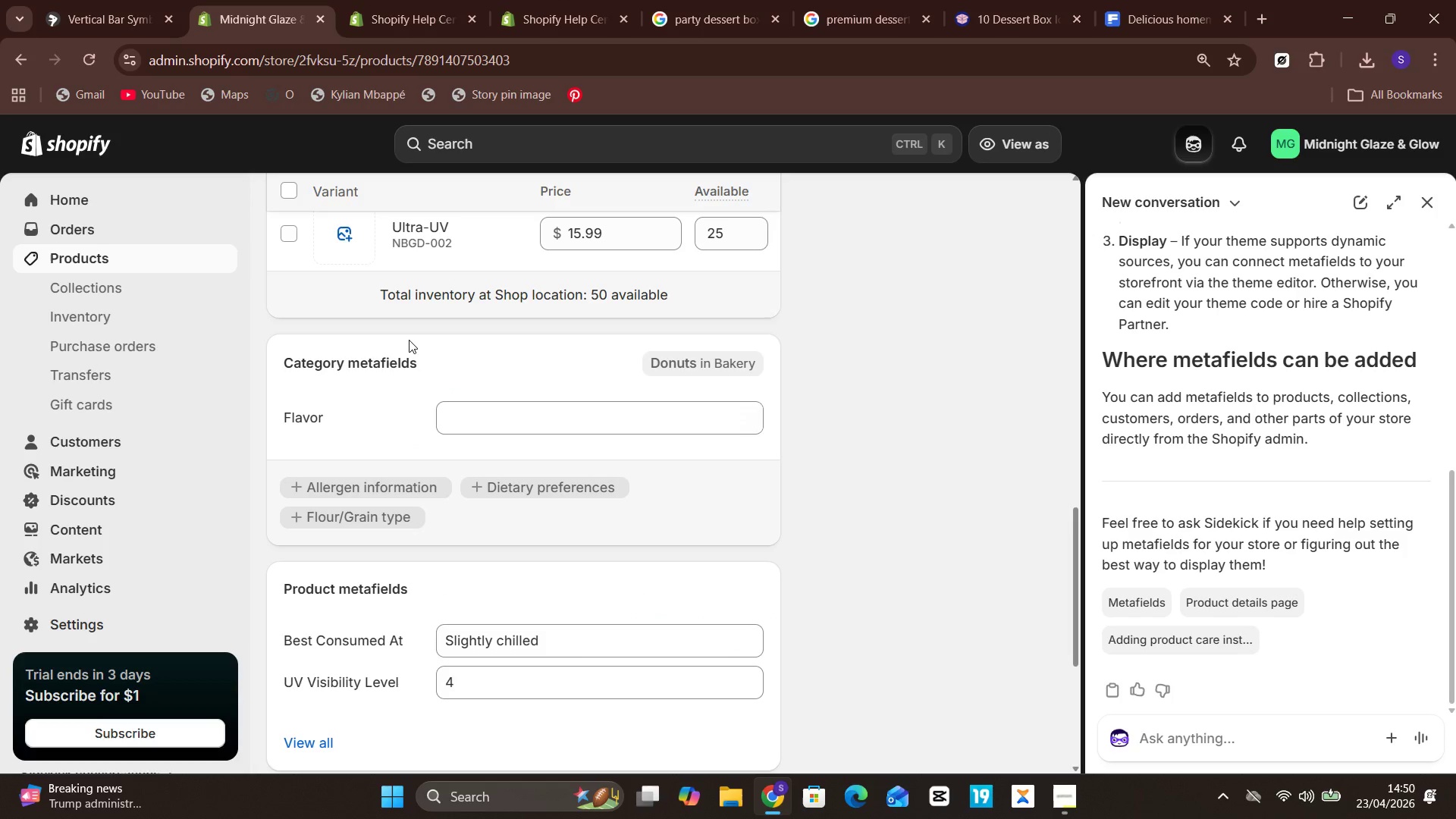 
mouse_move([494, 500])
 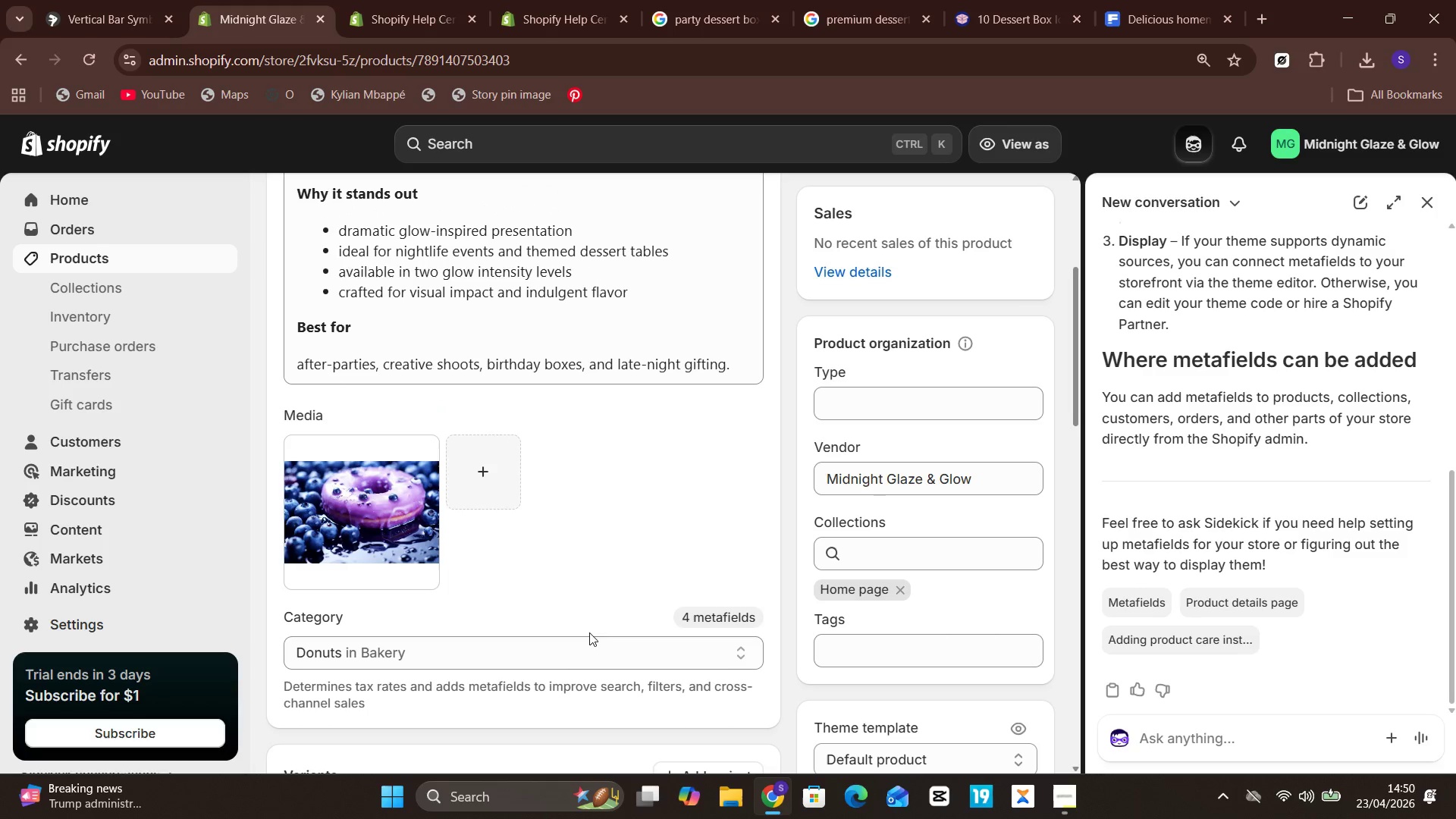 
left_click([588, 643])
 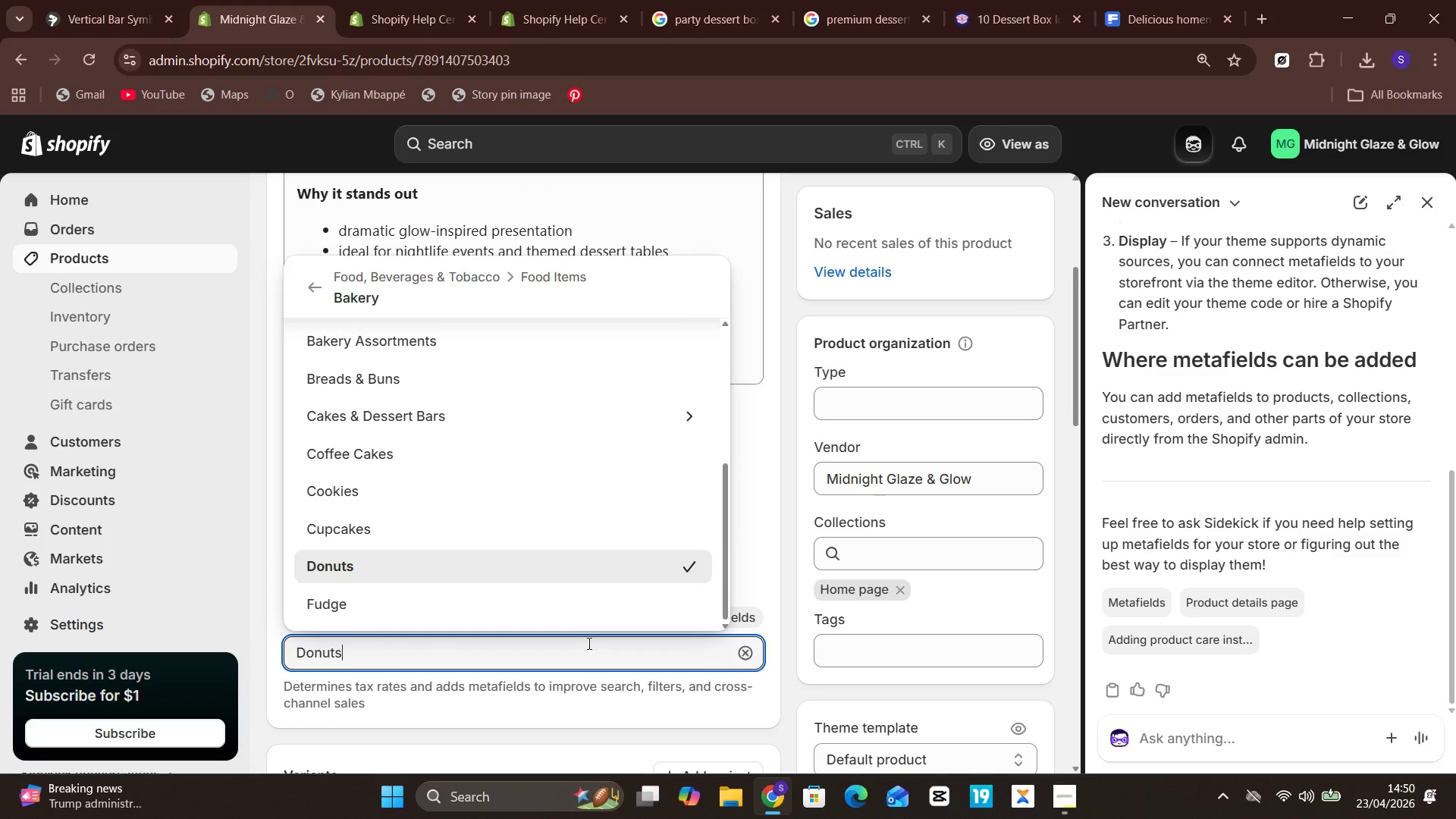 
mouse_move([573, 474])
 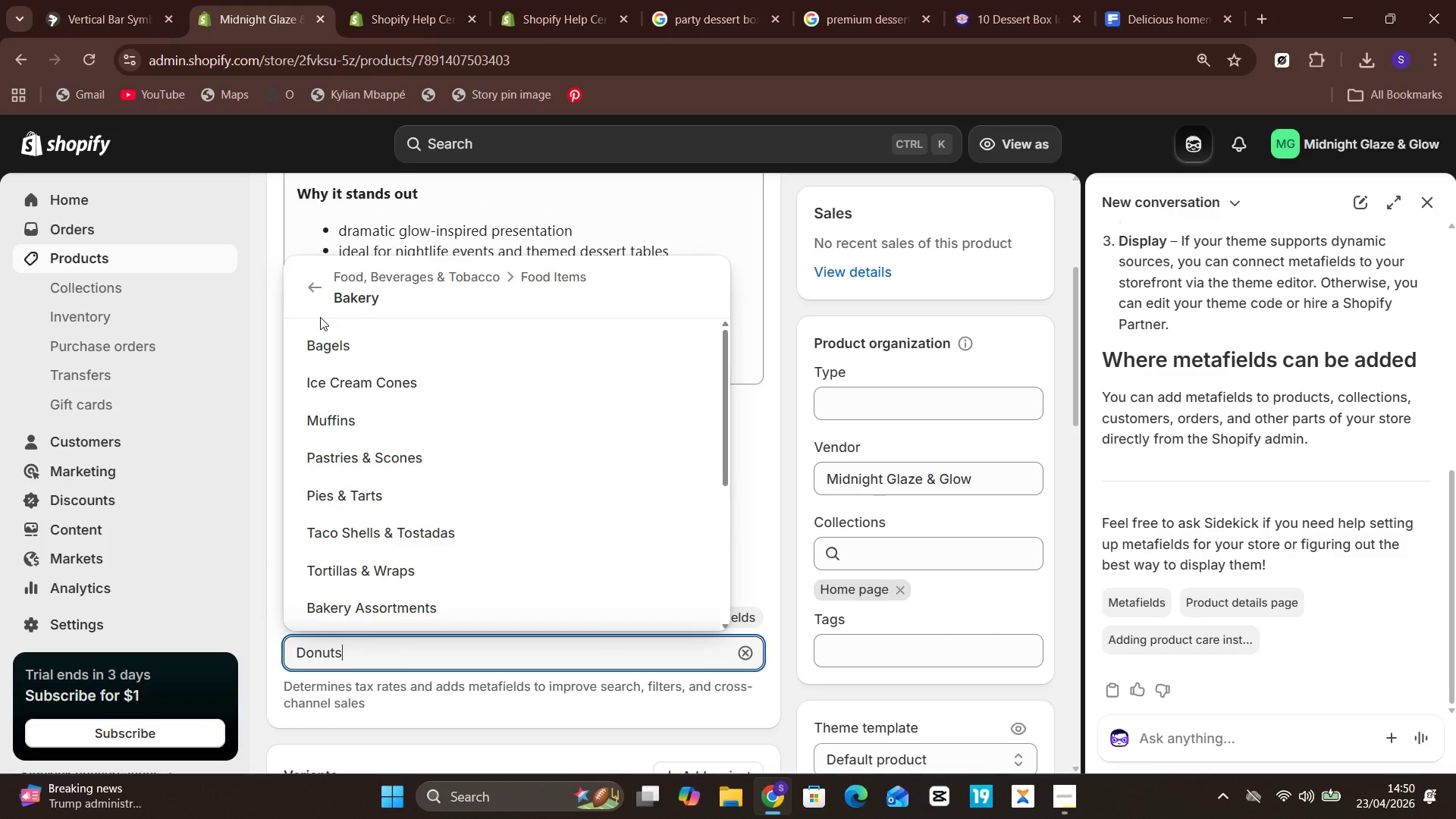 
left_click([318, 305])
 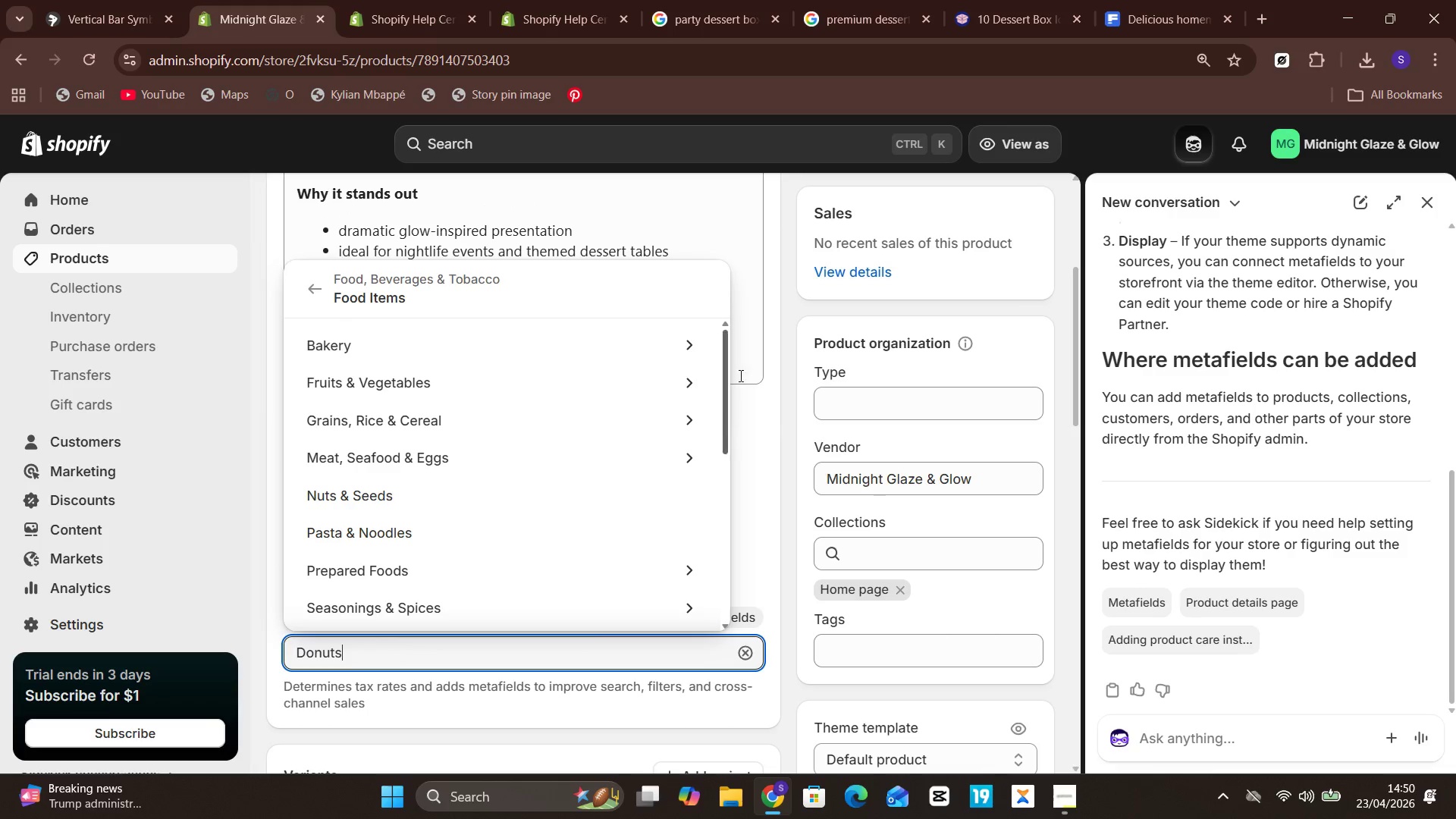 
left_click([744, 316])
 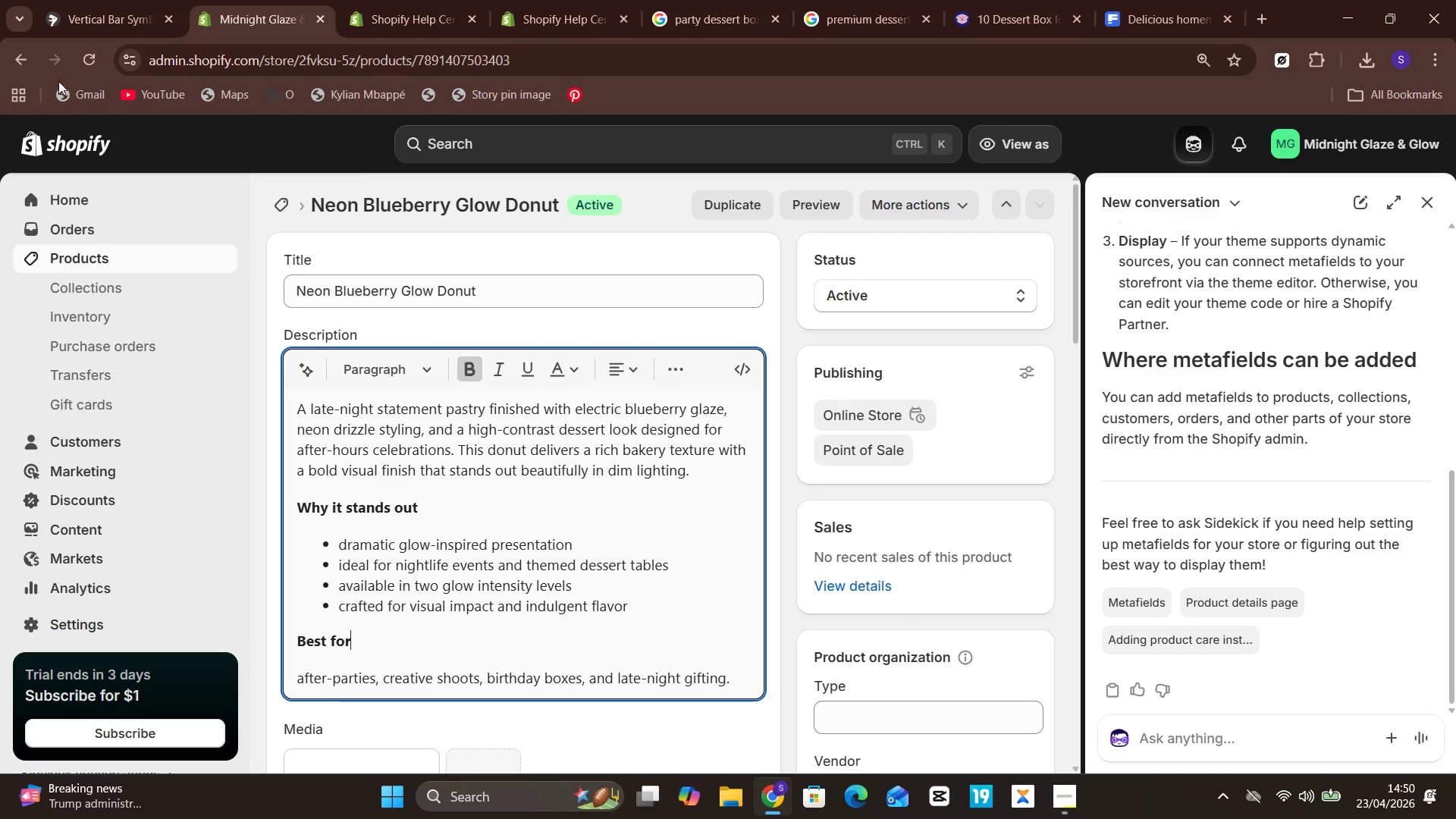 
wait(8.56)
 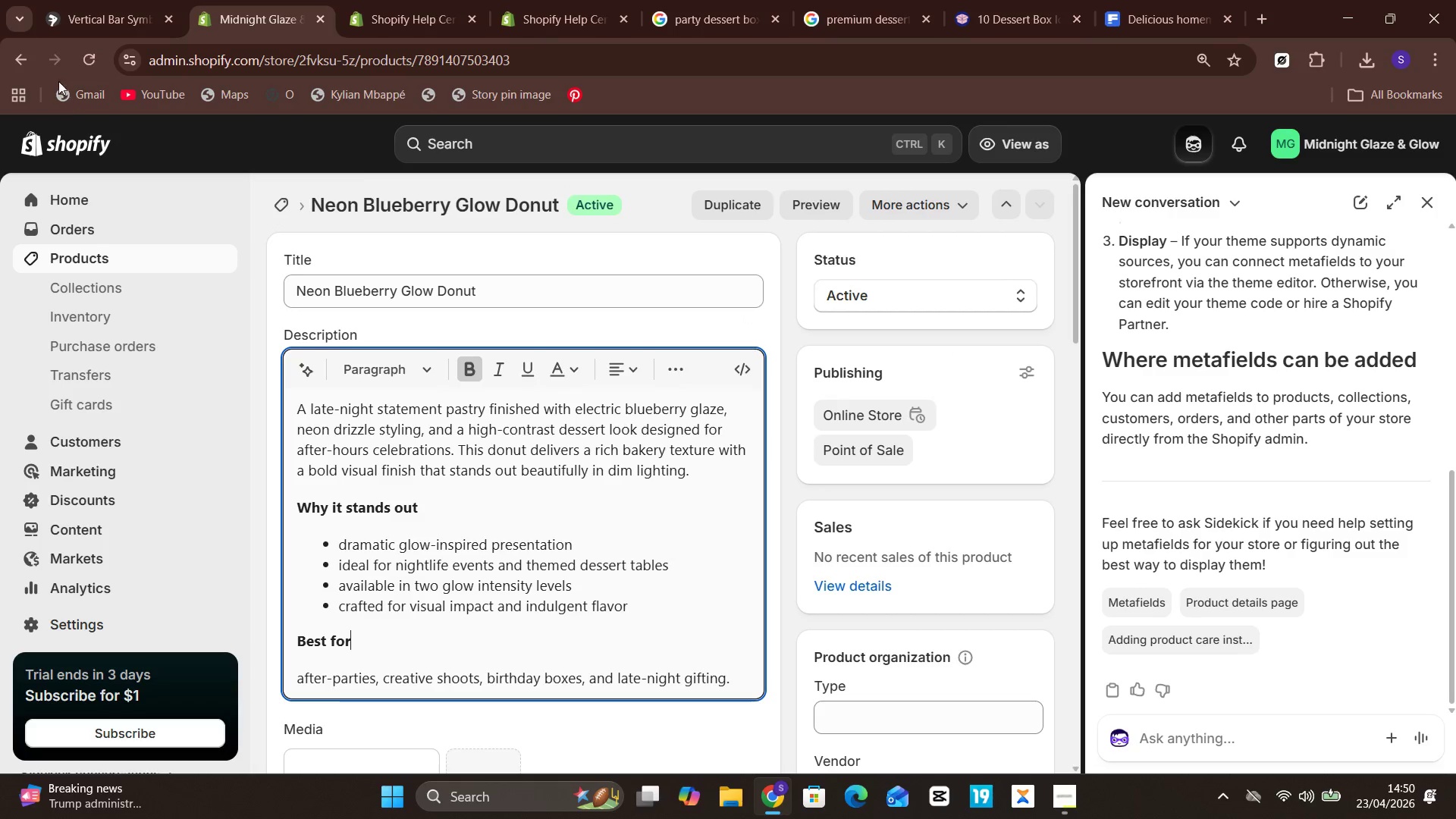 
left_click([108, 259])
 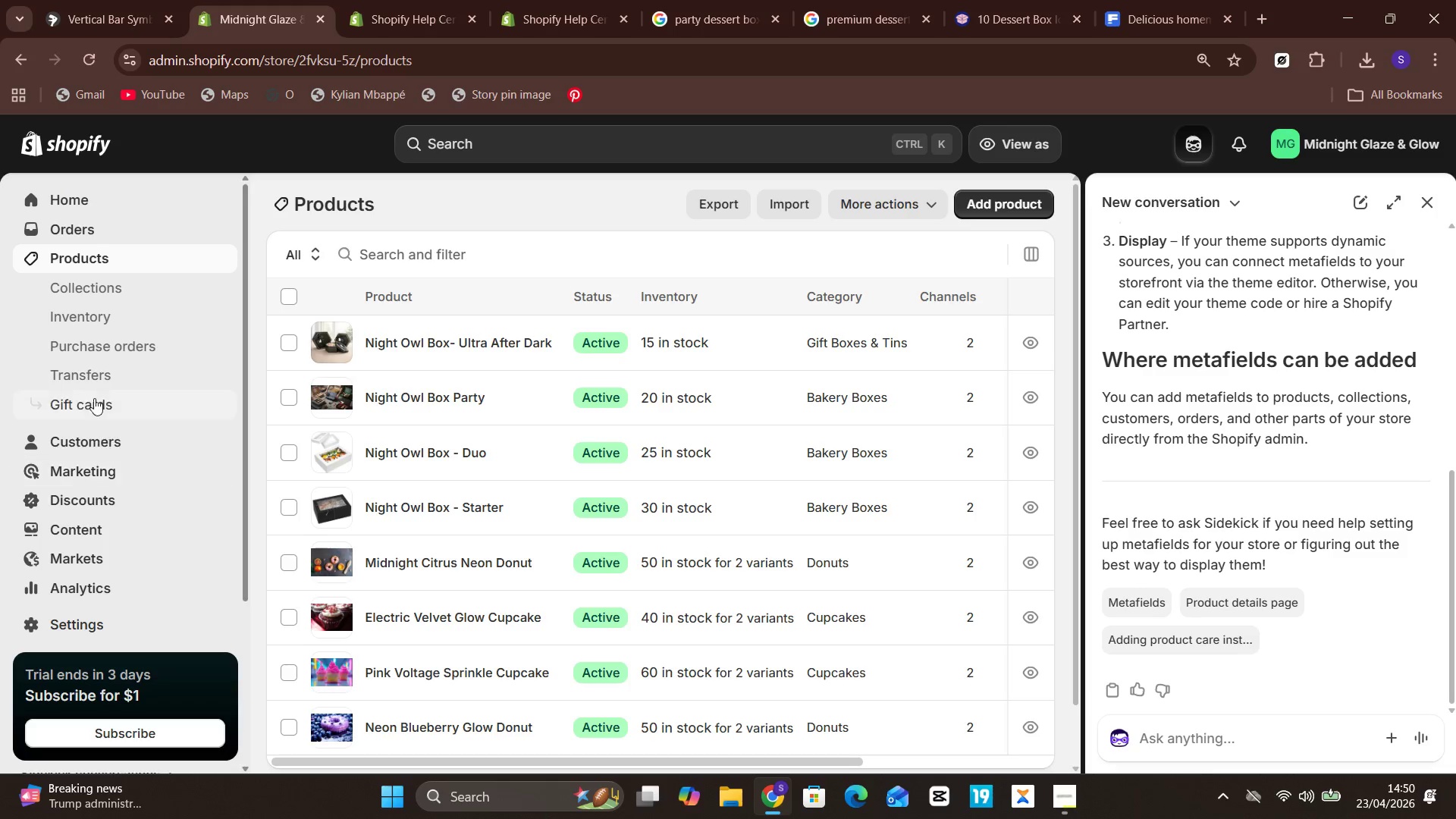 
wait(9.95)
 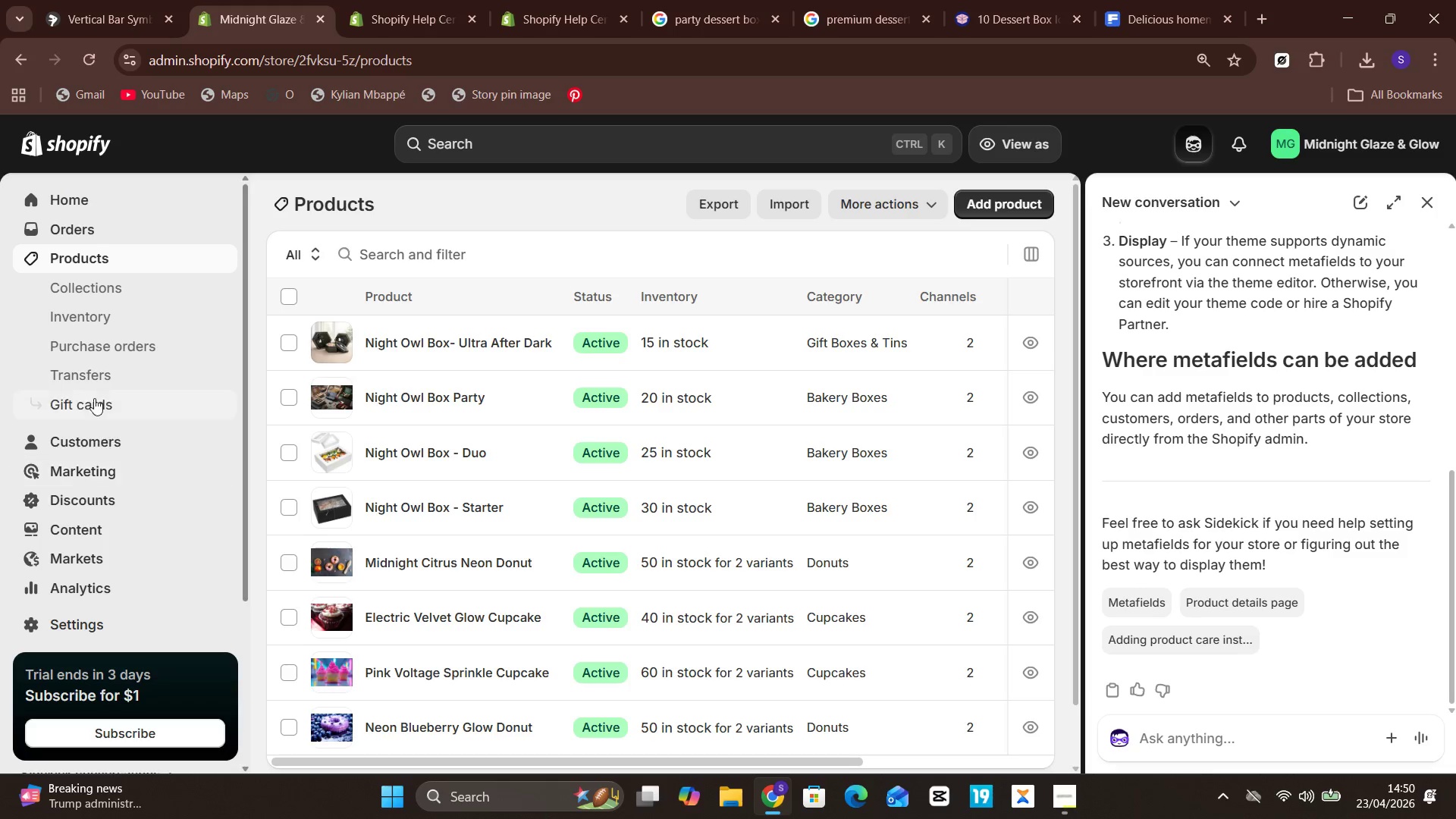 
left_click([118, 615])
 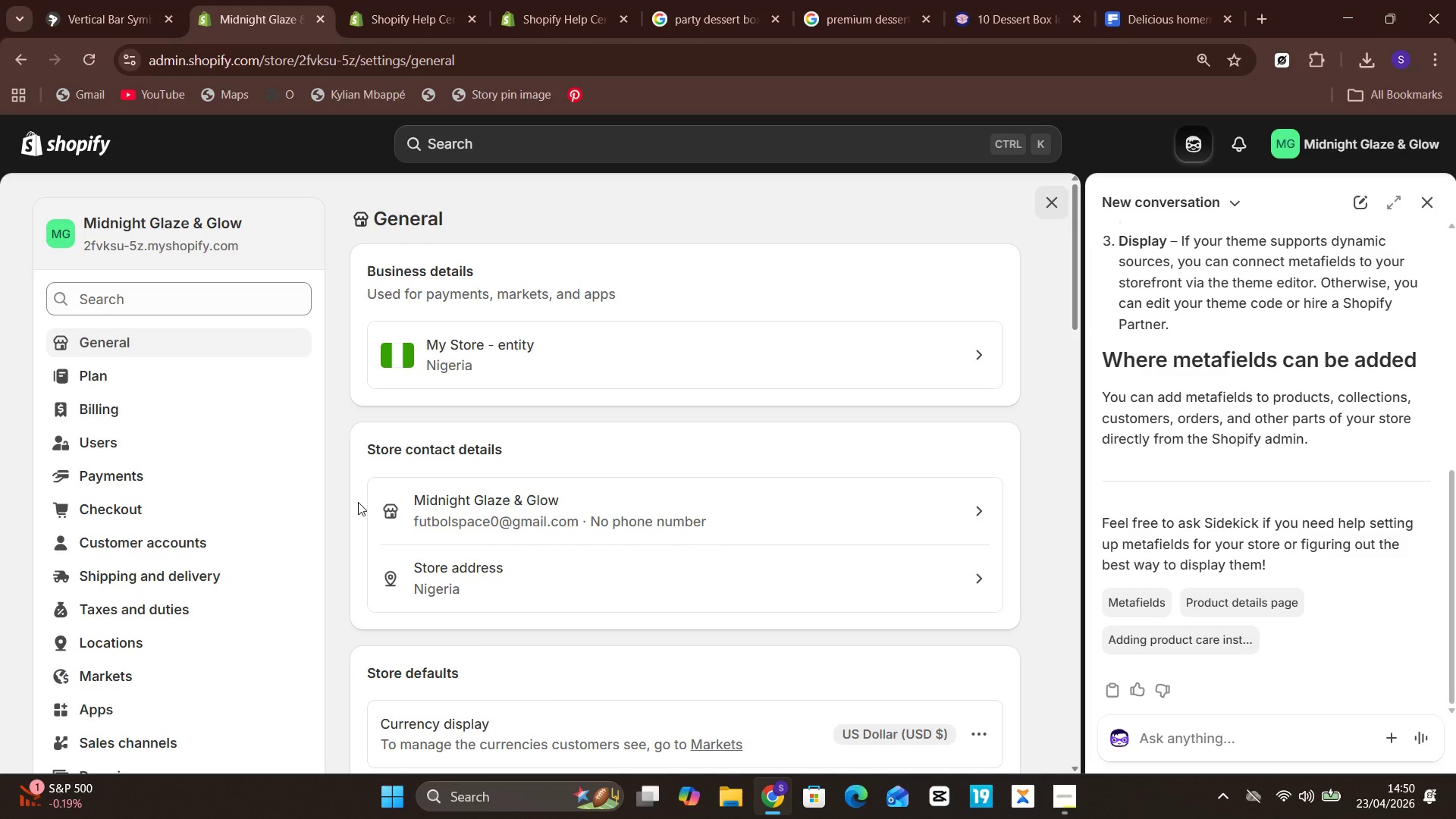 
wait(12.8)
 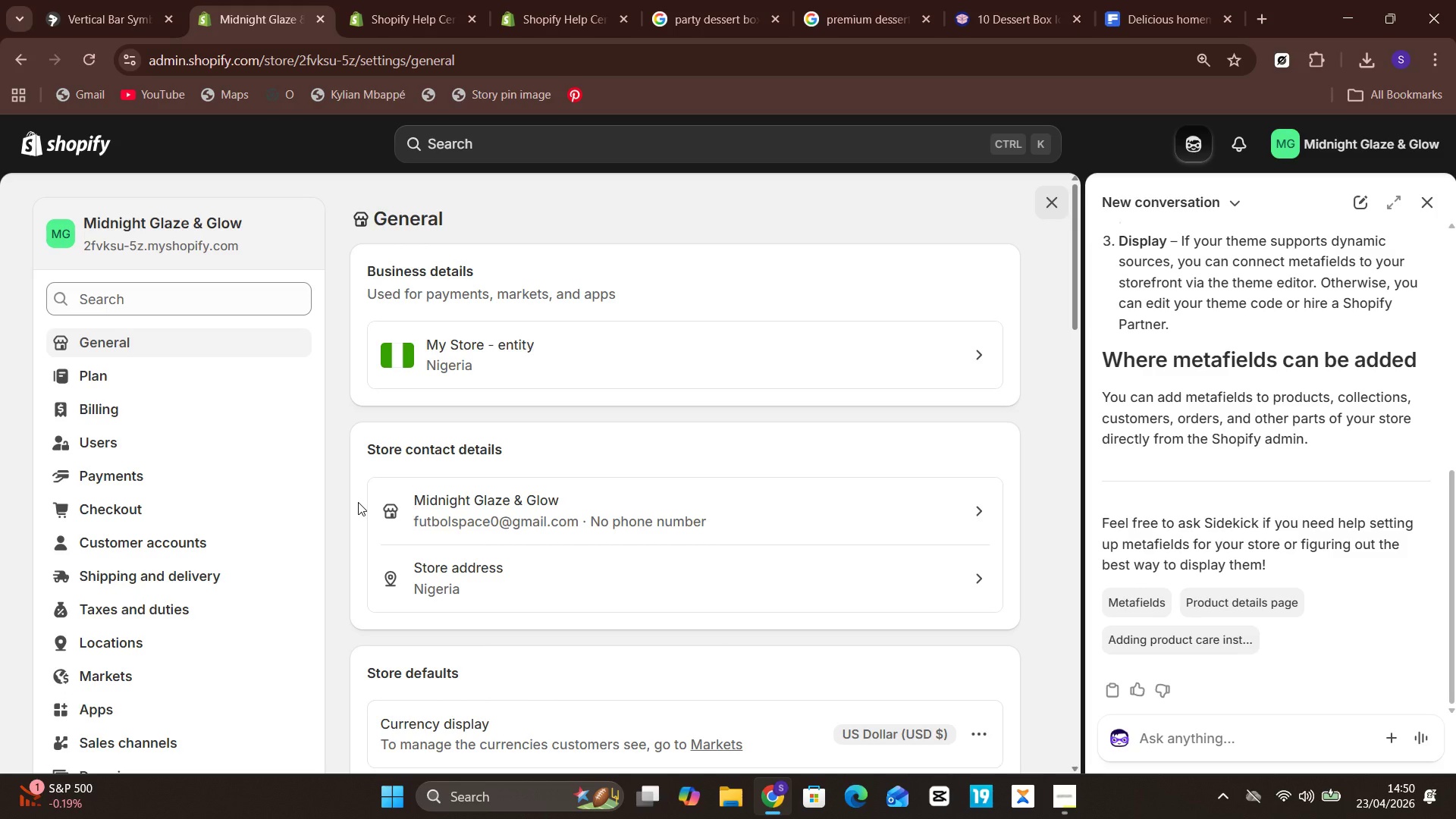 
left_click([127, 679])
 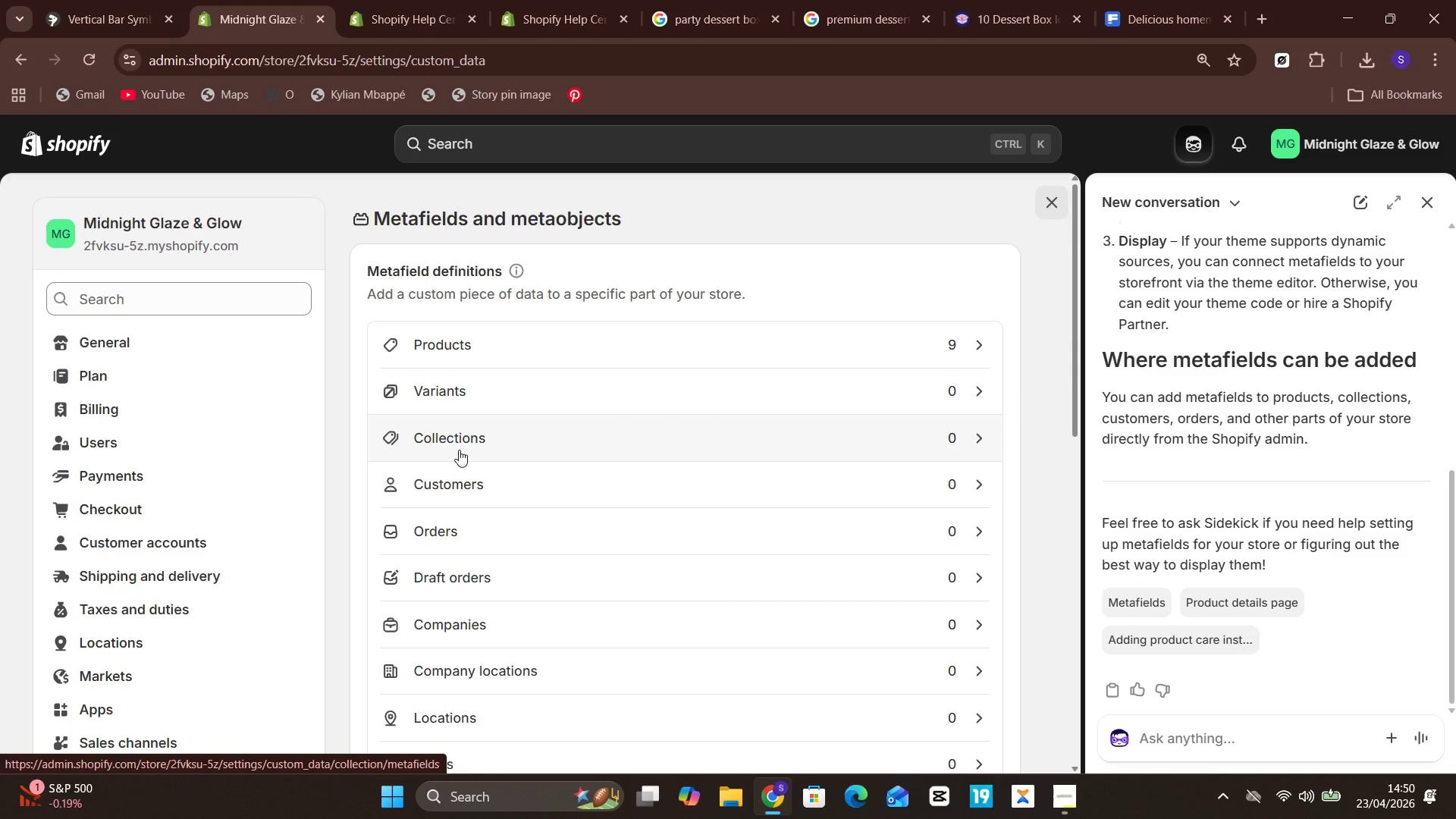 
left_click([635, 349])
 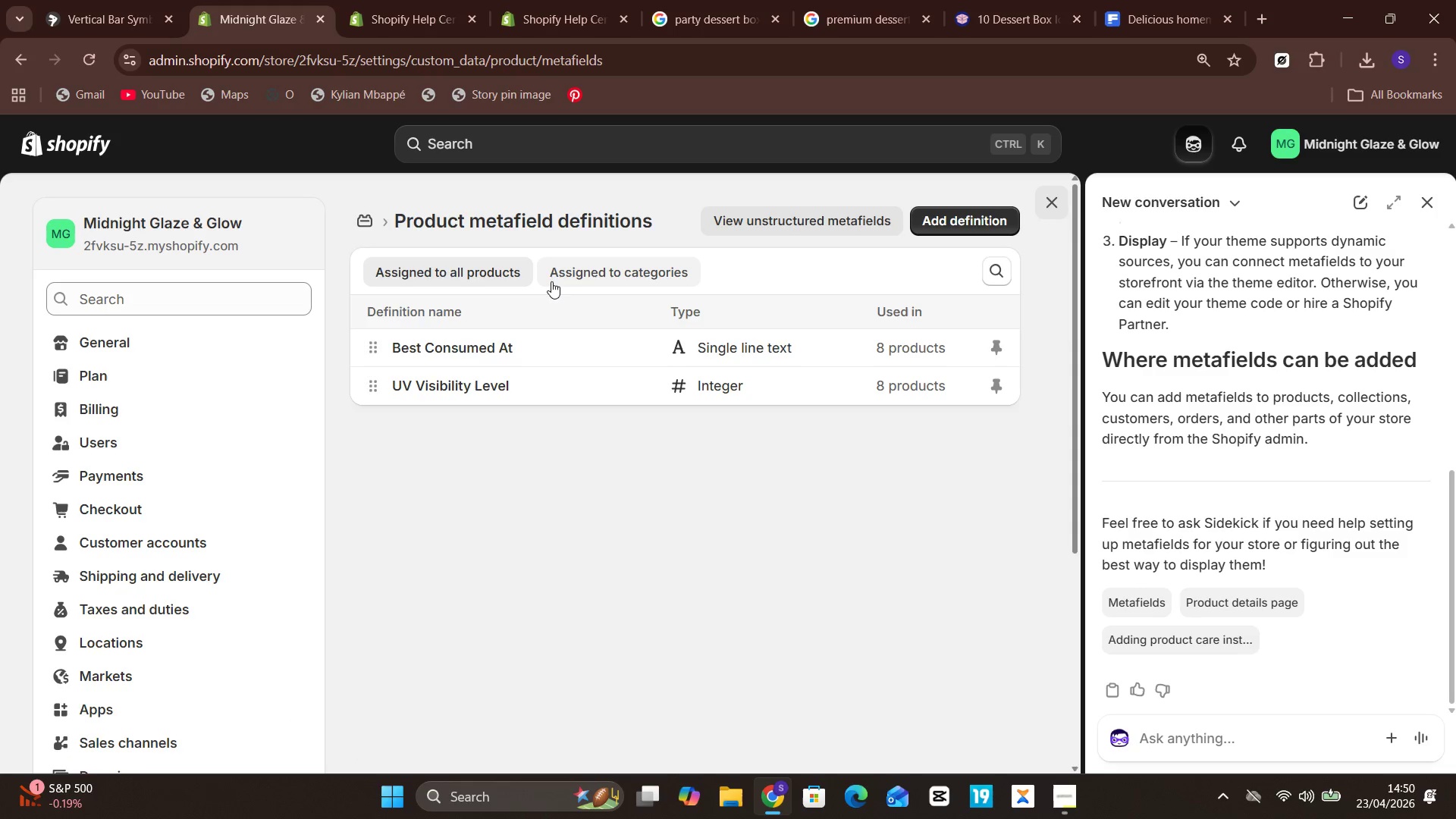 
left_click([552, 280])
 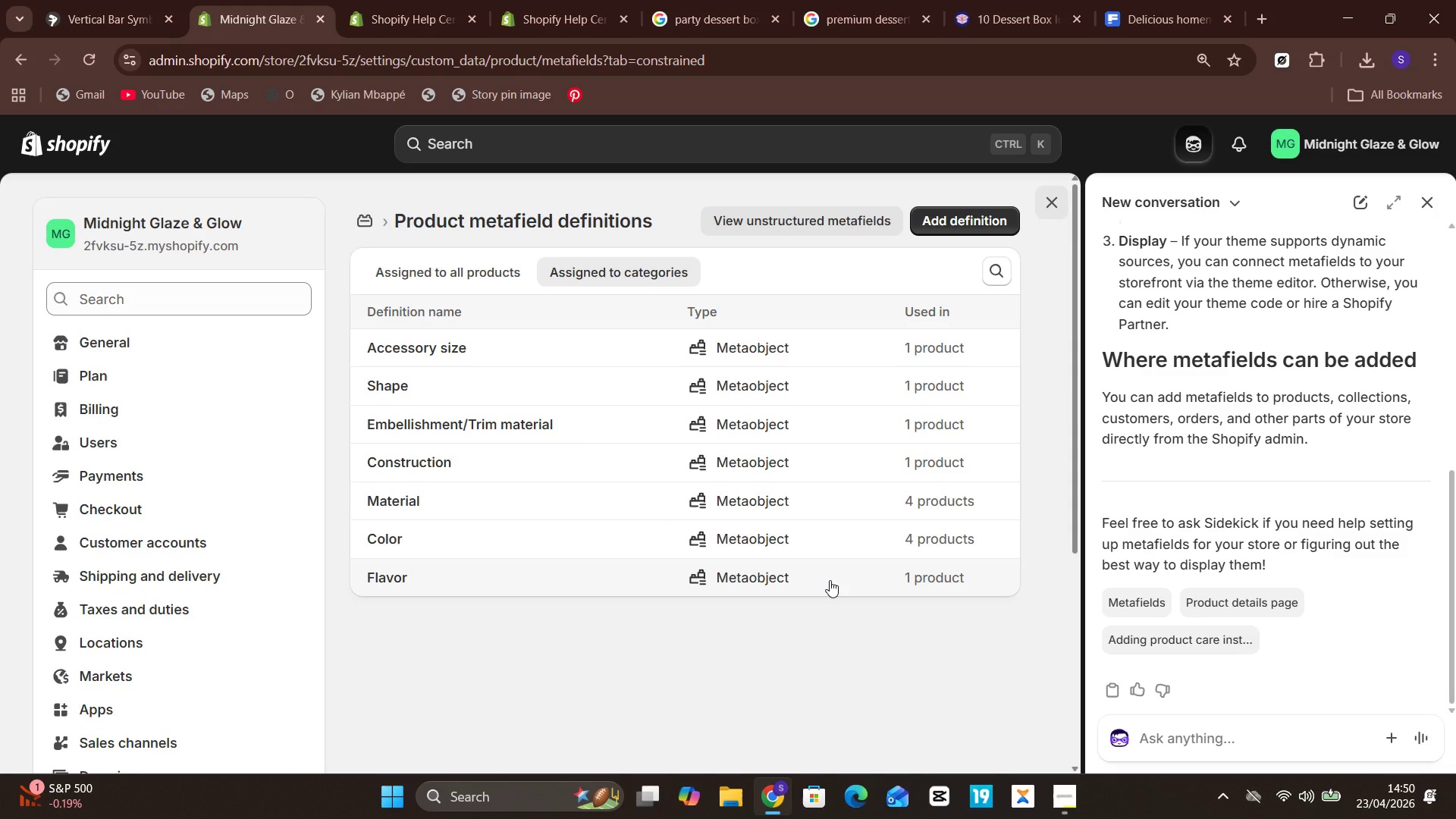 
wait(9.03)
 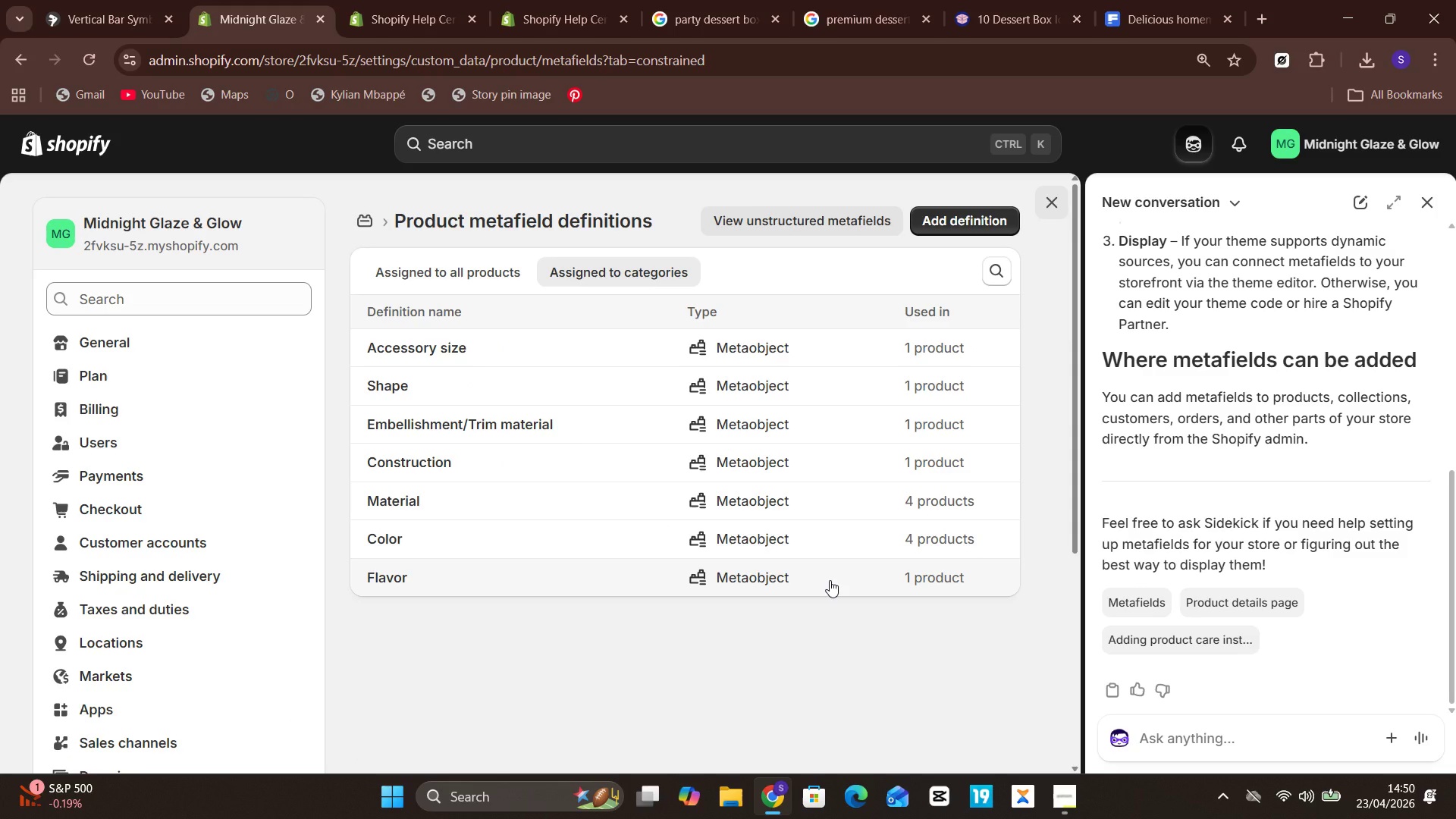 
left_click([799, 575])
 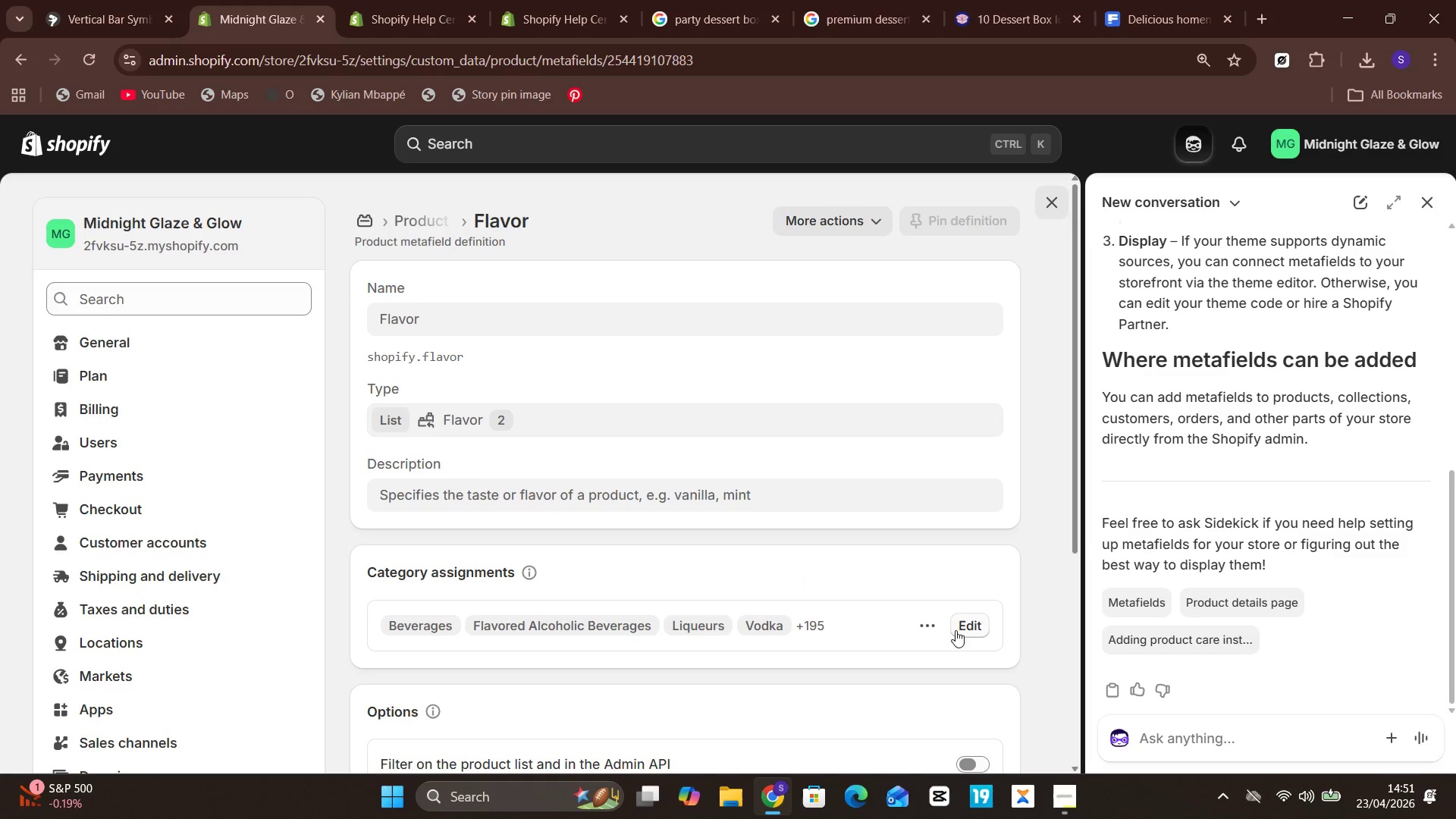 
left_click([929, 624])
 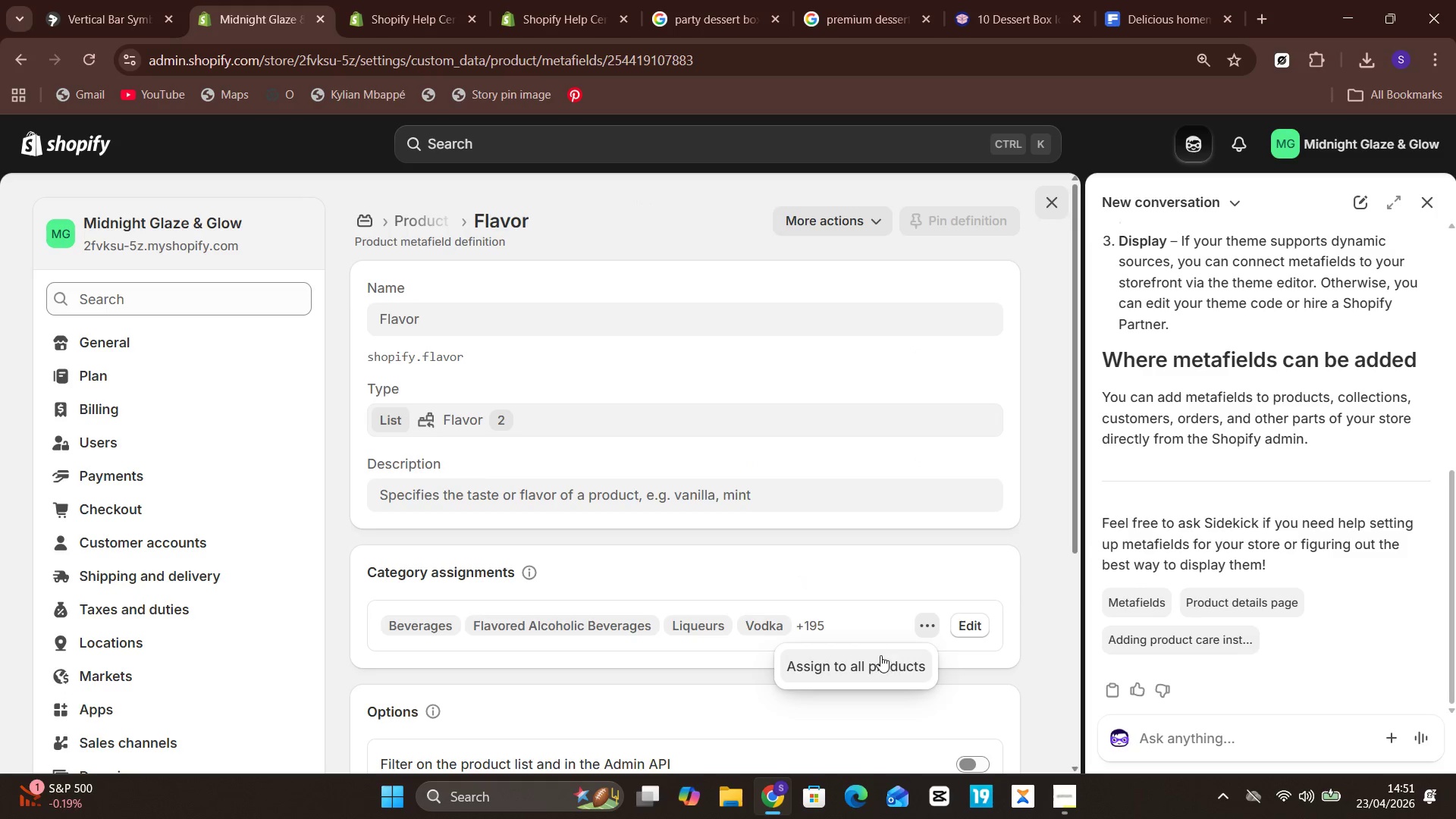 
left_click([879, 656])
 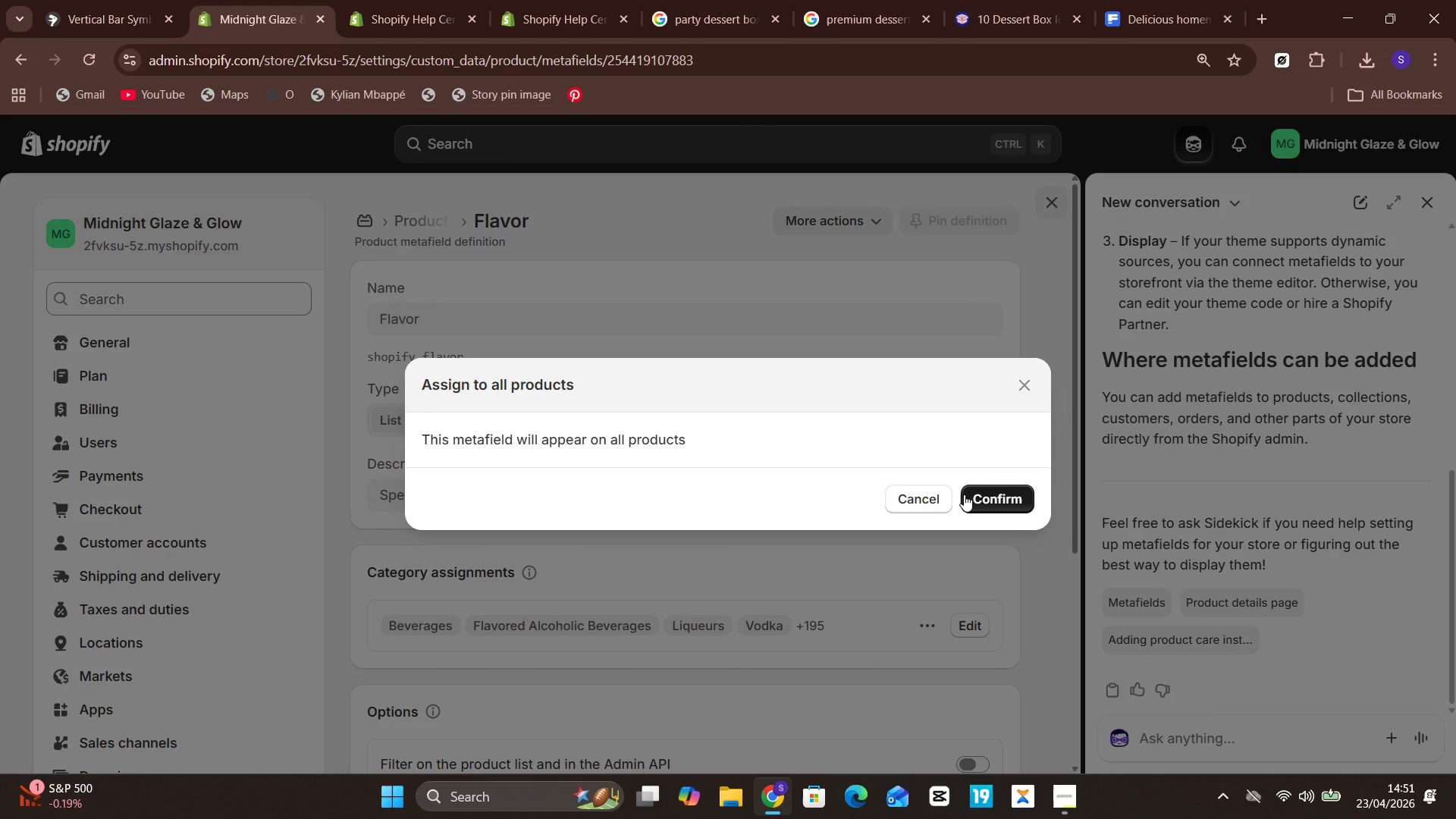 
left_click([967, 494])
 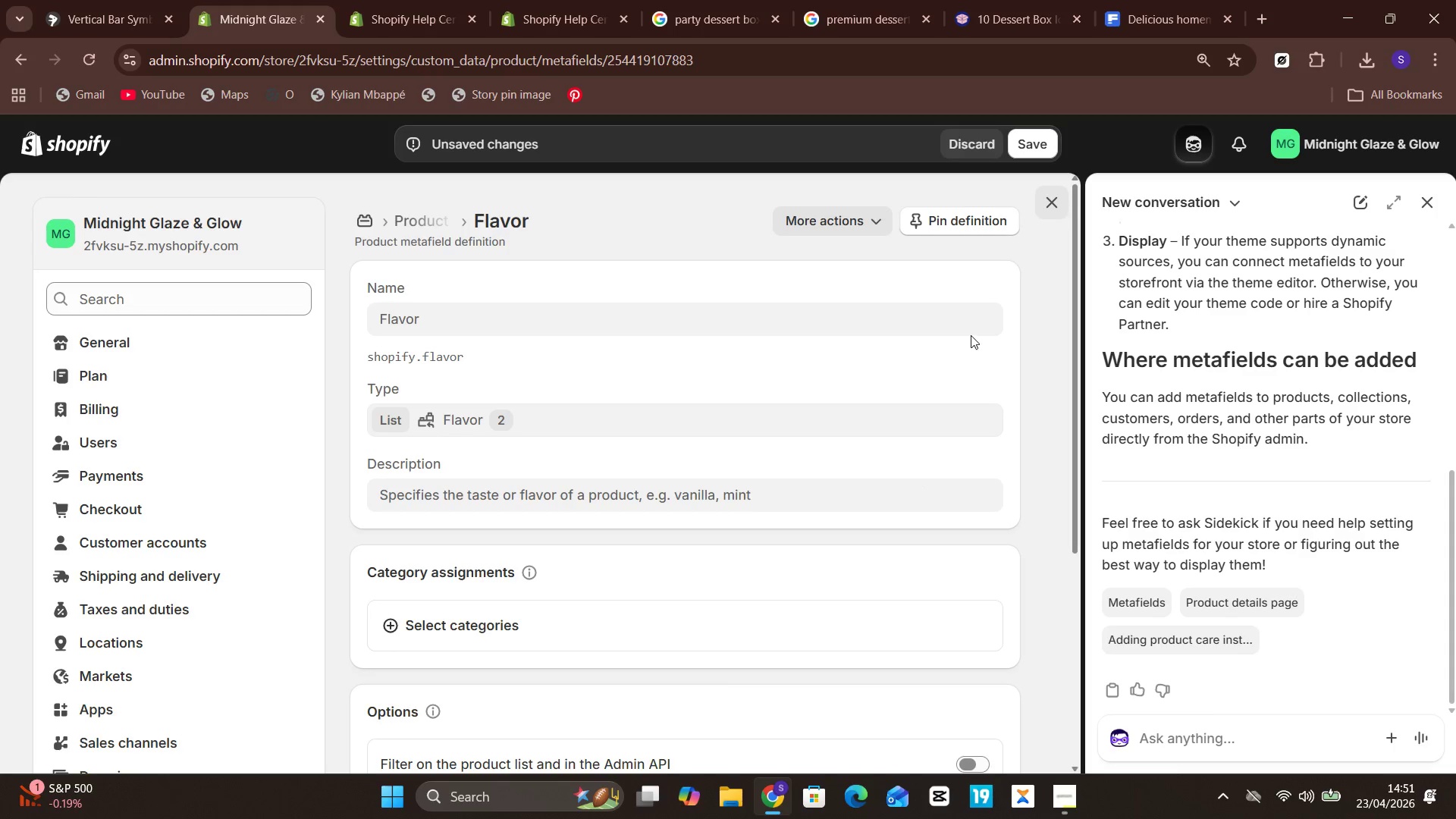 
left_click([977, 152])
 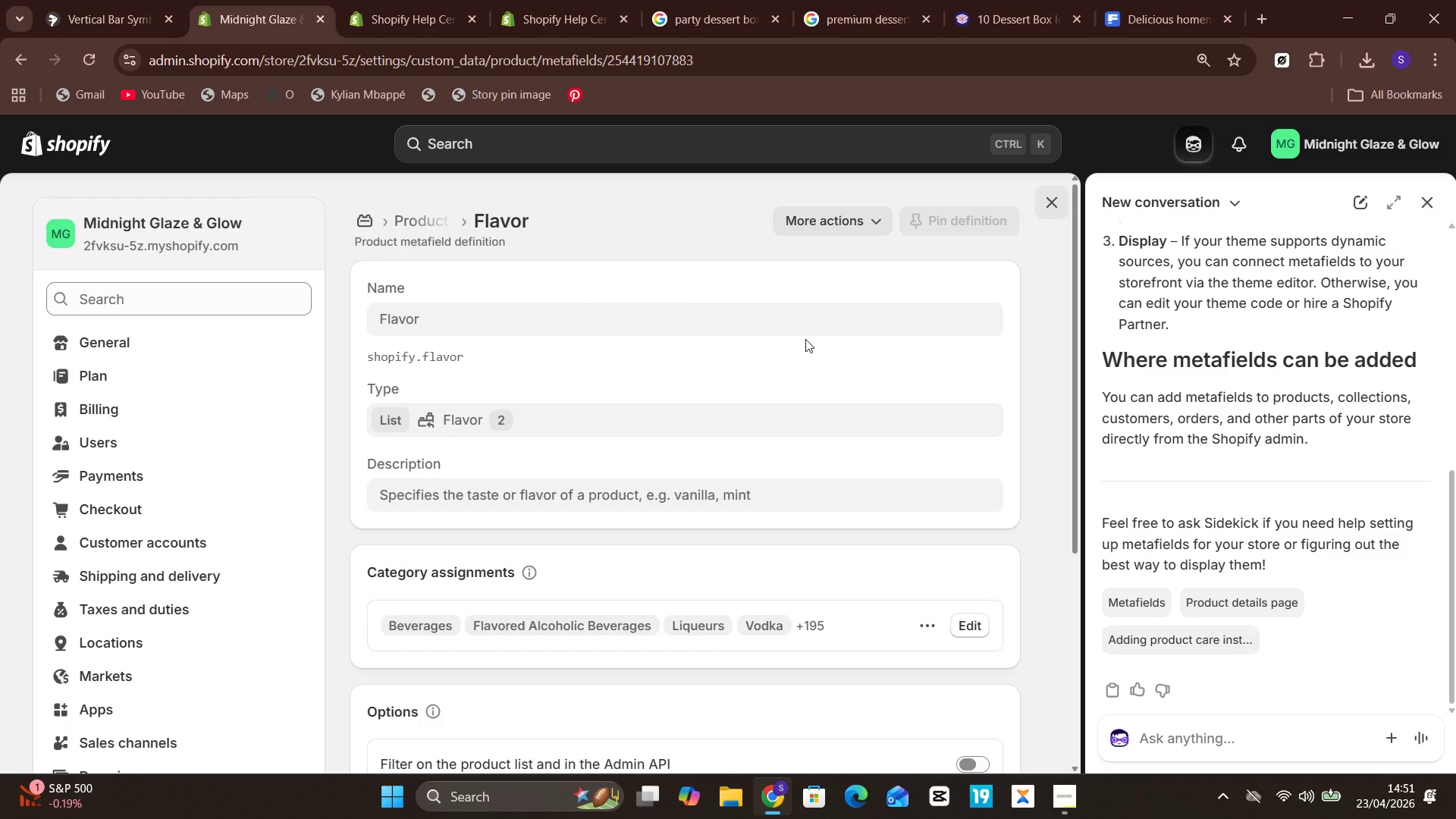 
wait(10.91)
 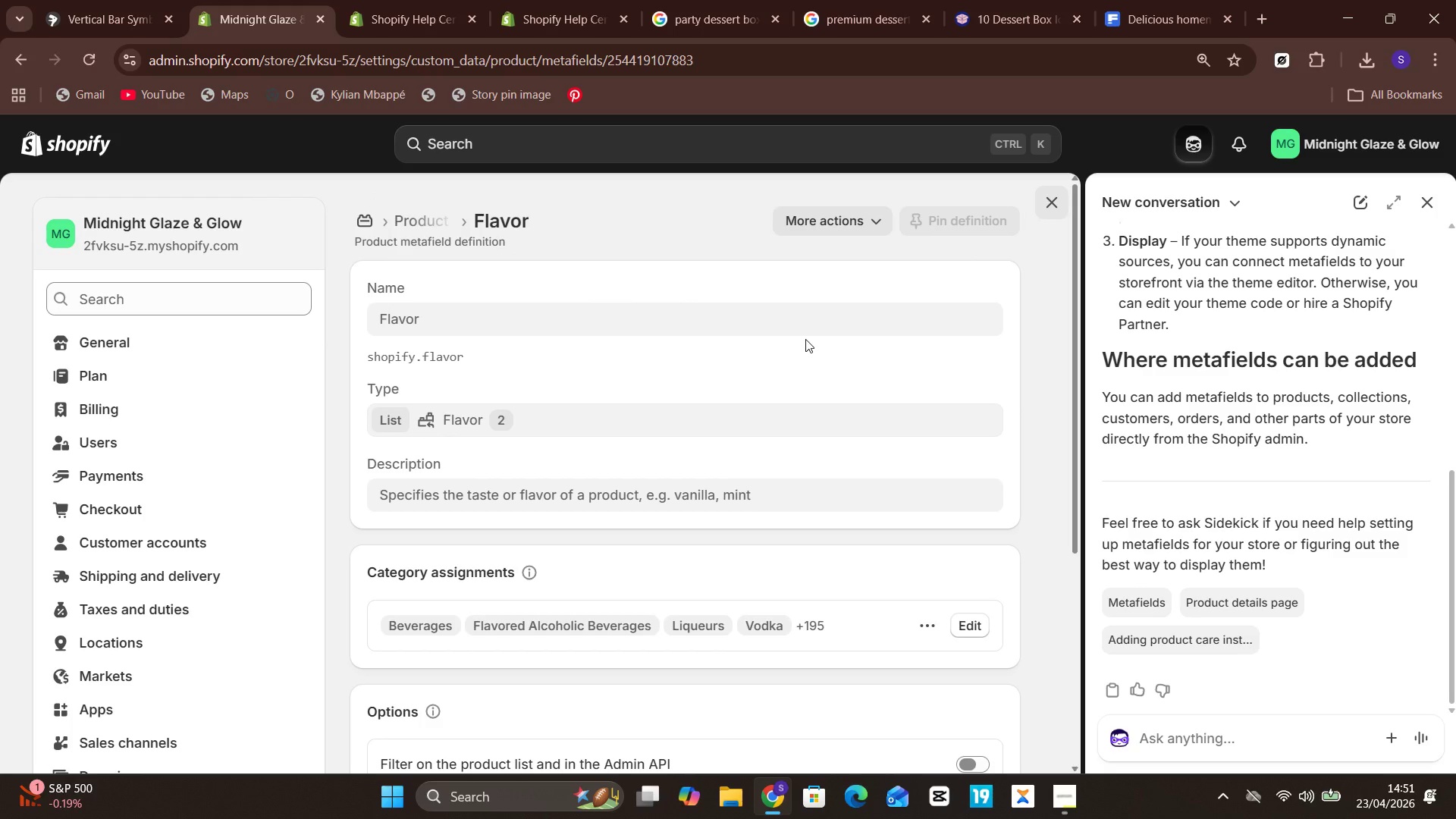 
left_click([864, 230])
 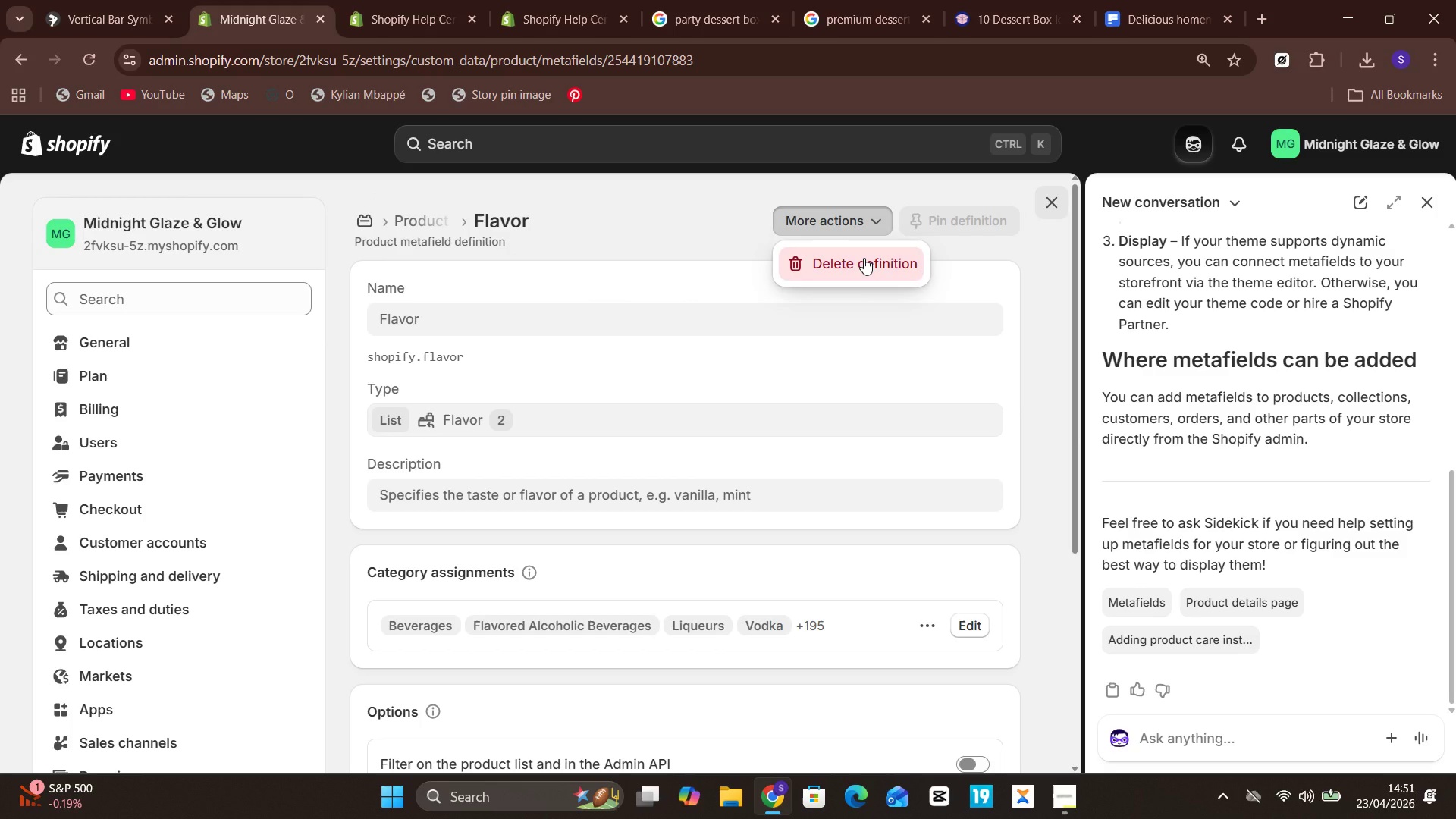 
left_click([864, 258])
 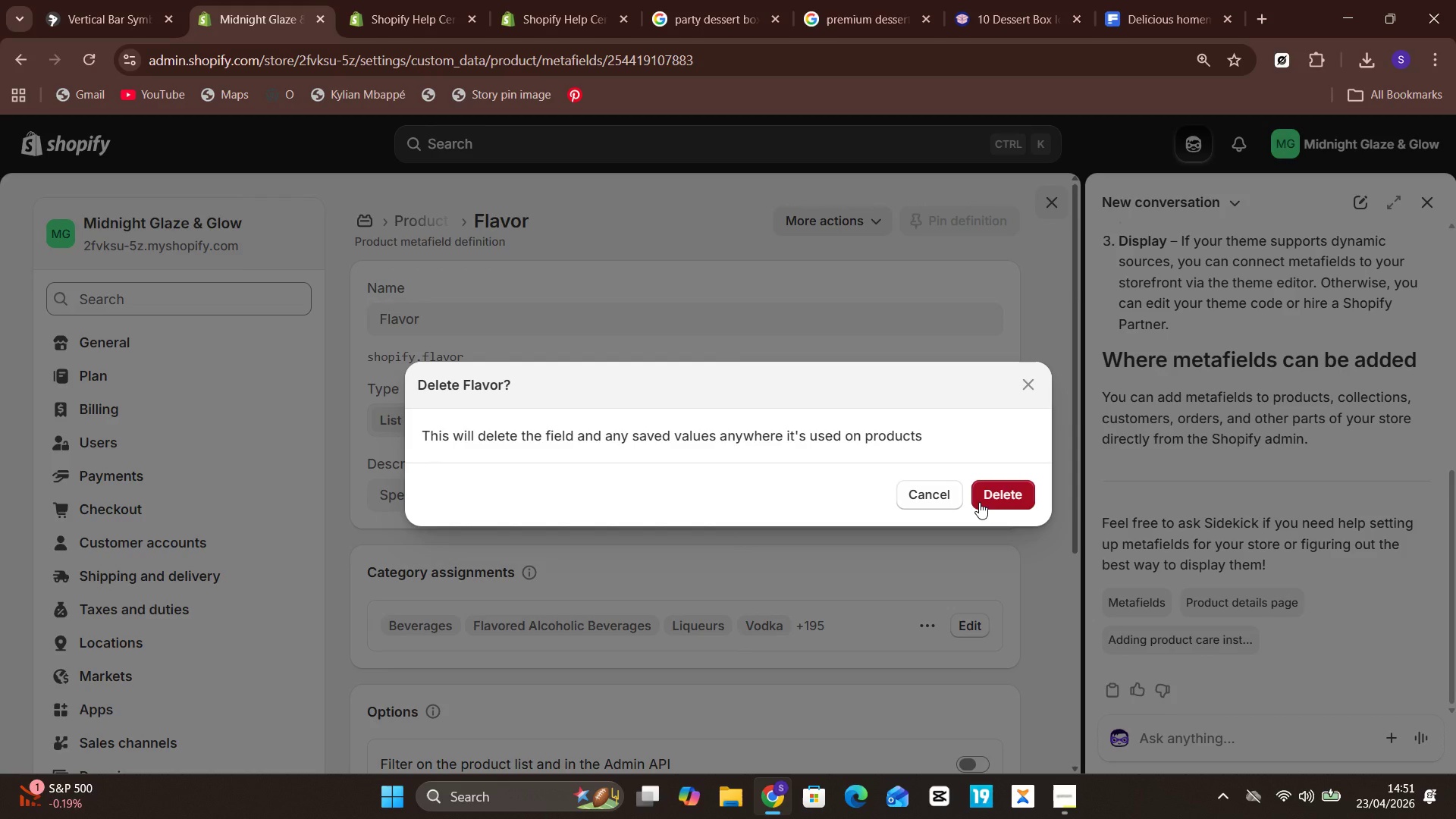 
wait(10.83)
 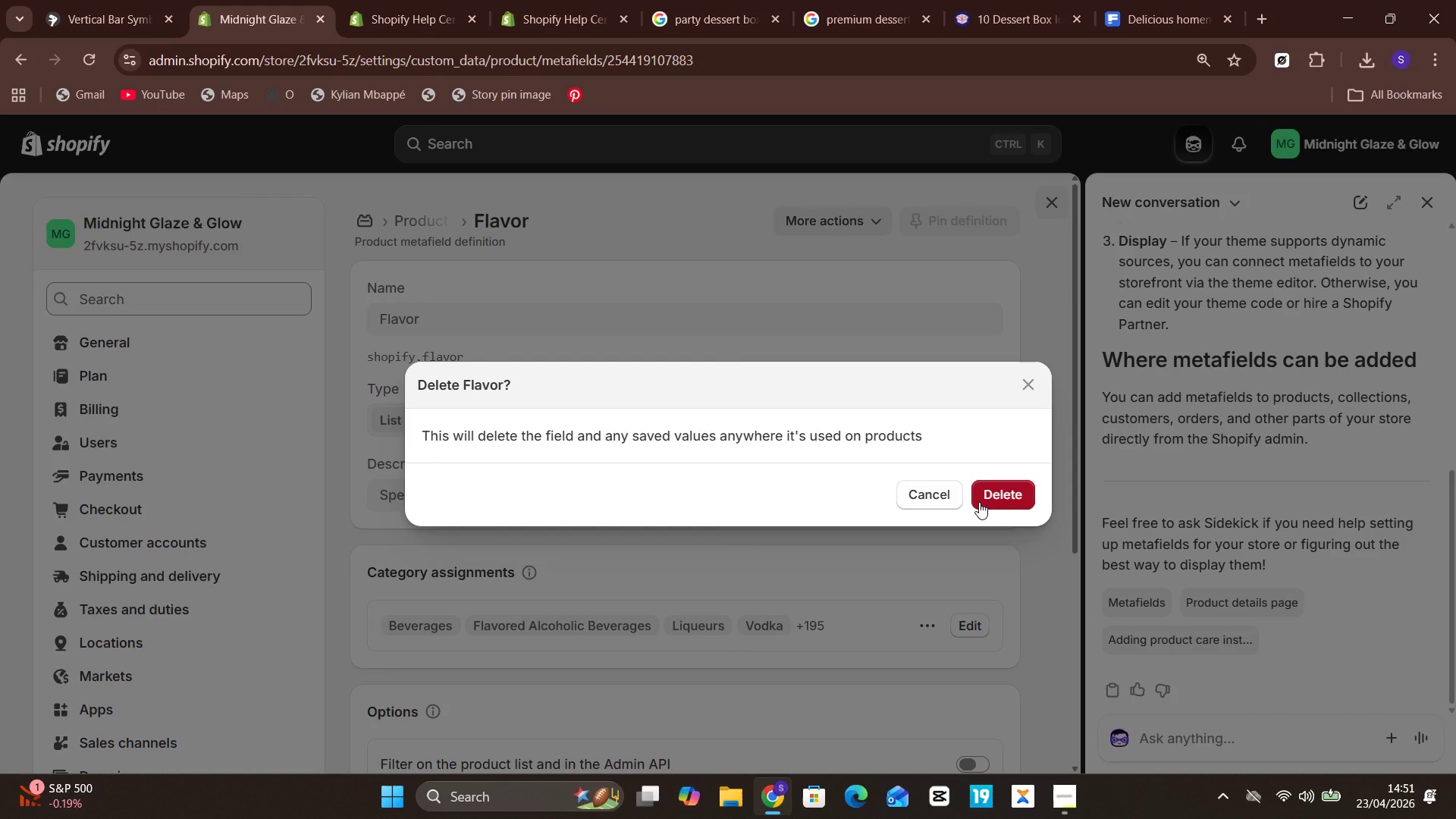 
left_click([990, 493])
 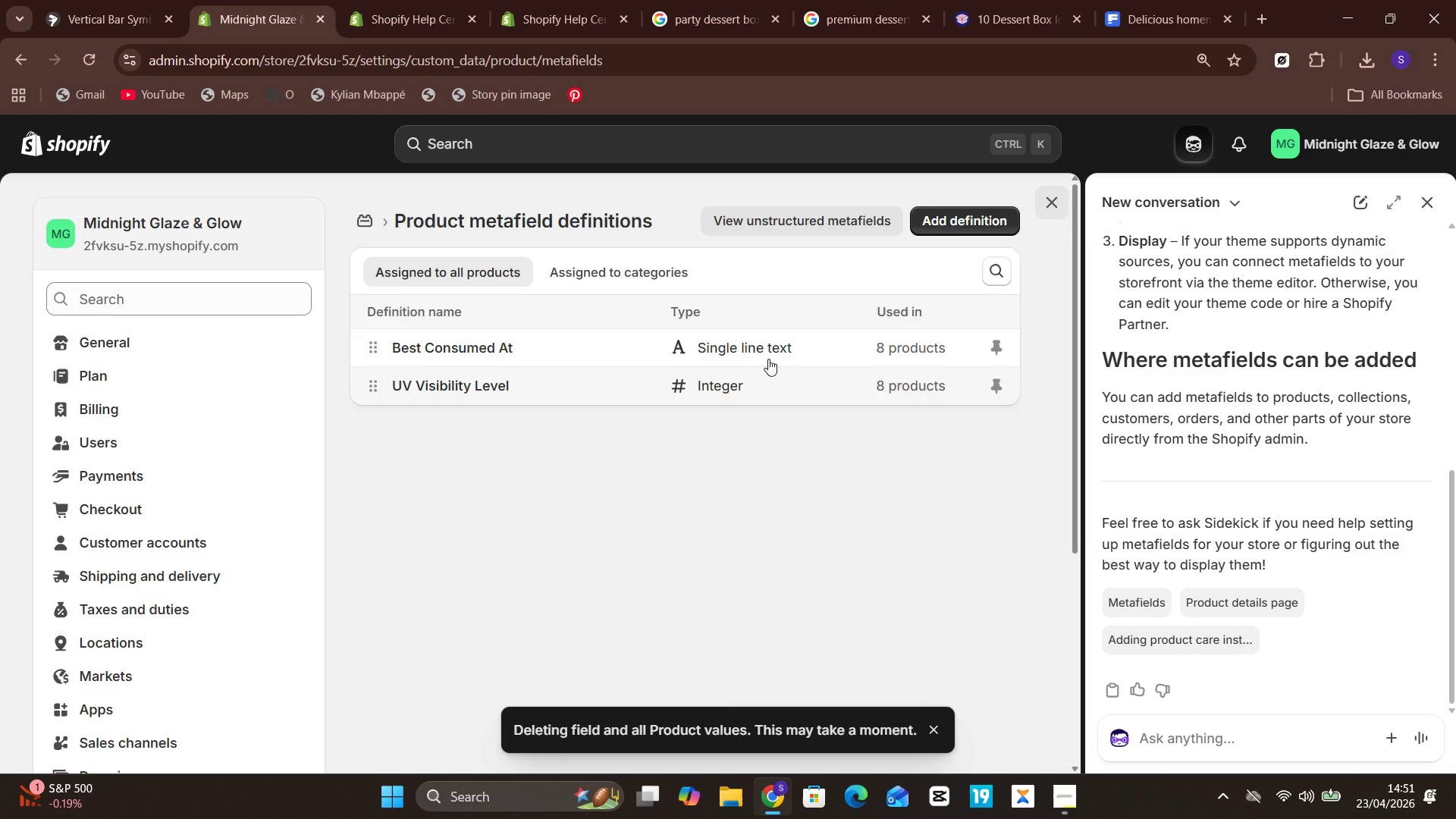 
left_click([613, 266])
 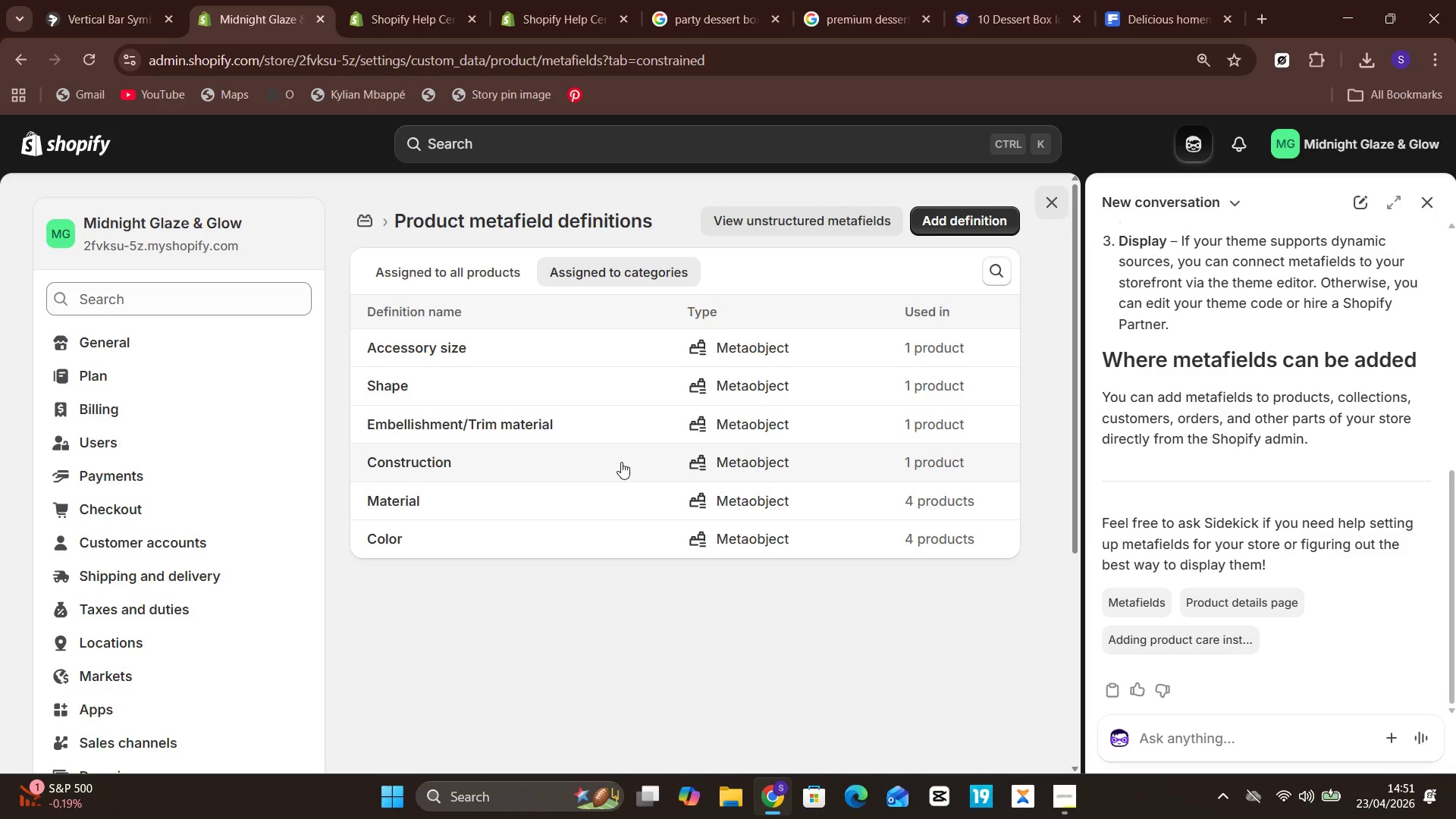 
left_click([621, 462])
 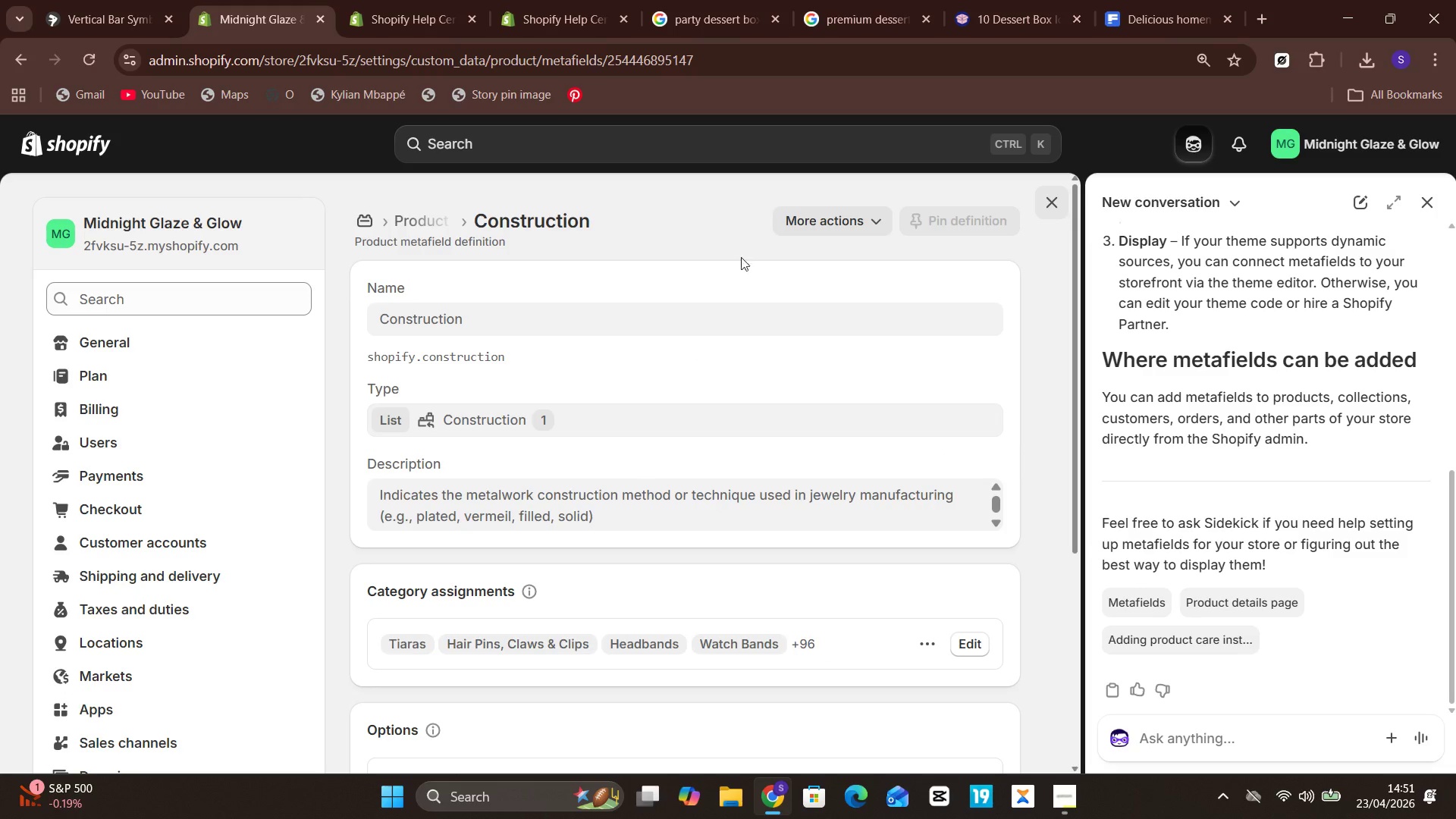 
left_click([876, 222])
 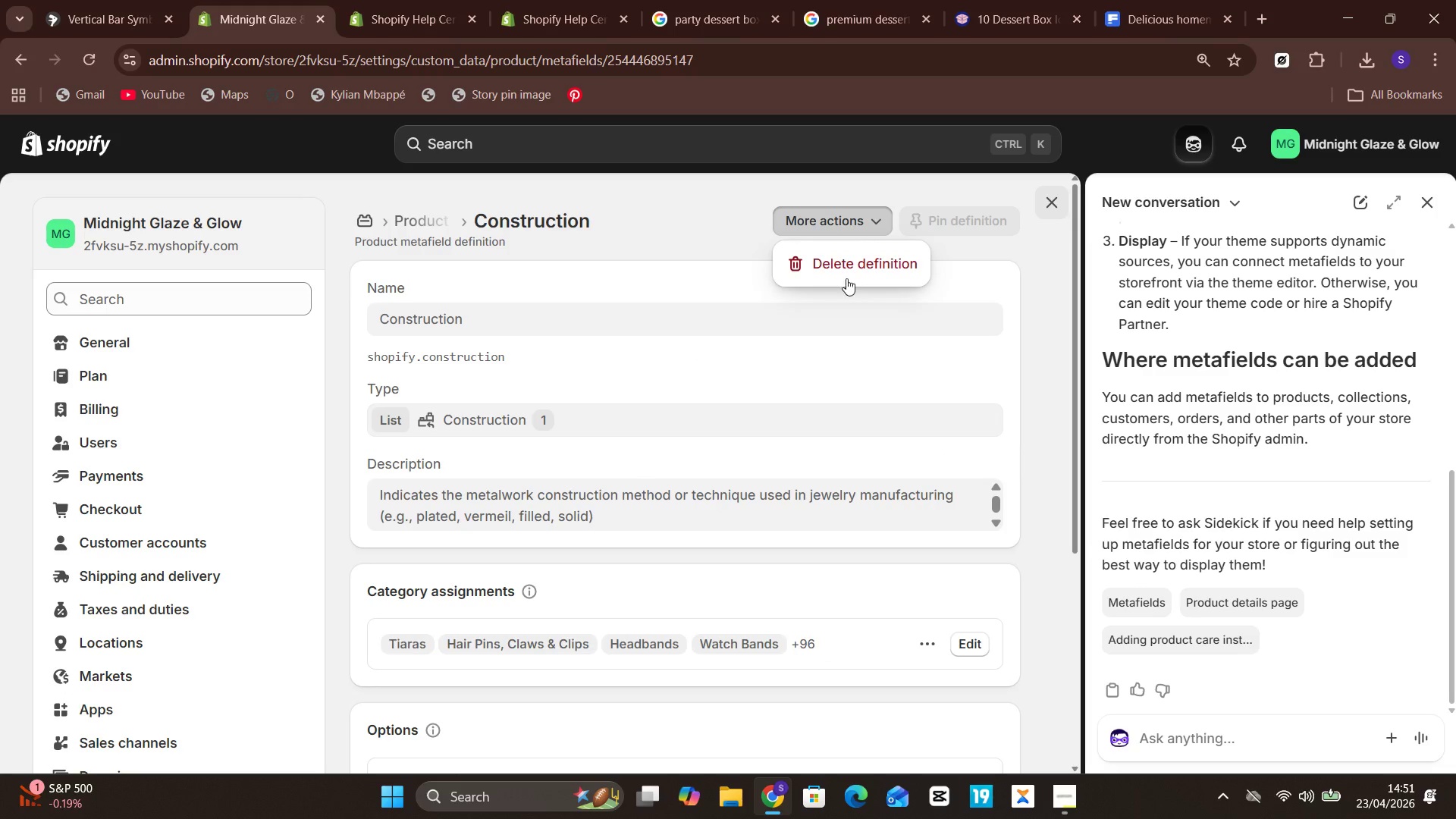 
left_click([849, 273])
 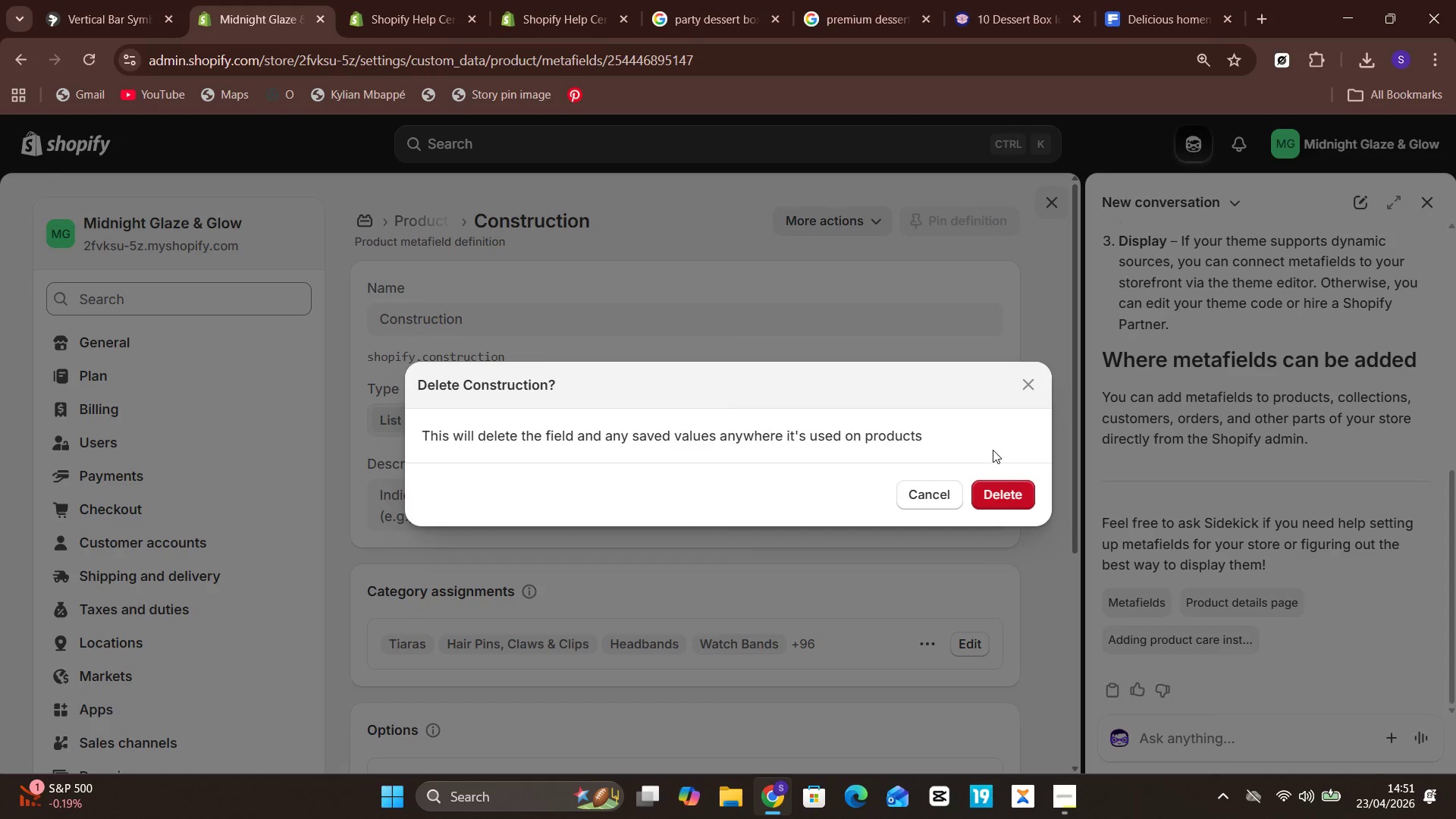 
left_click([995, 485])
 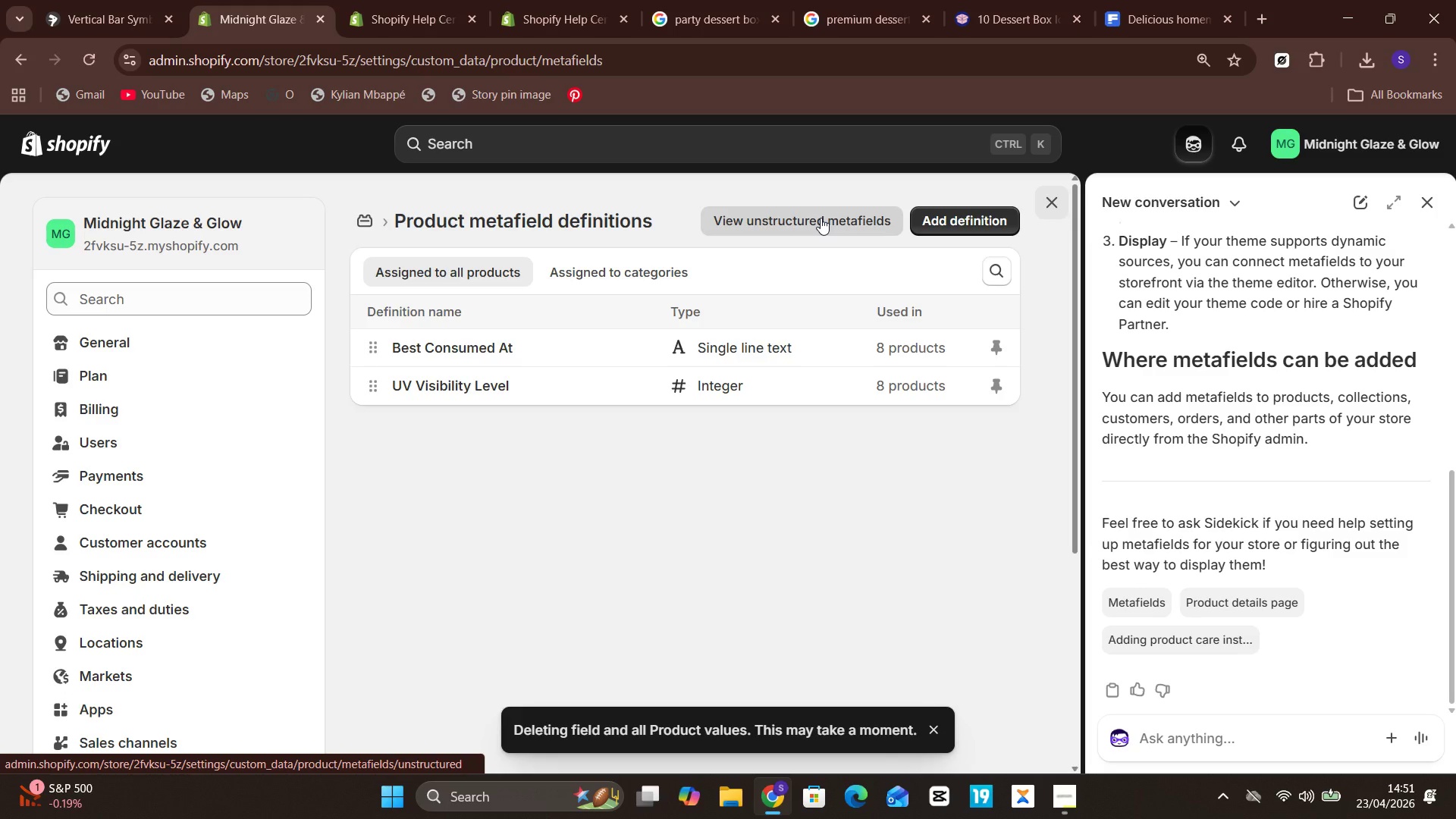 
left_click([645, 244])
 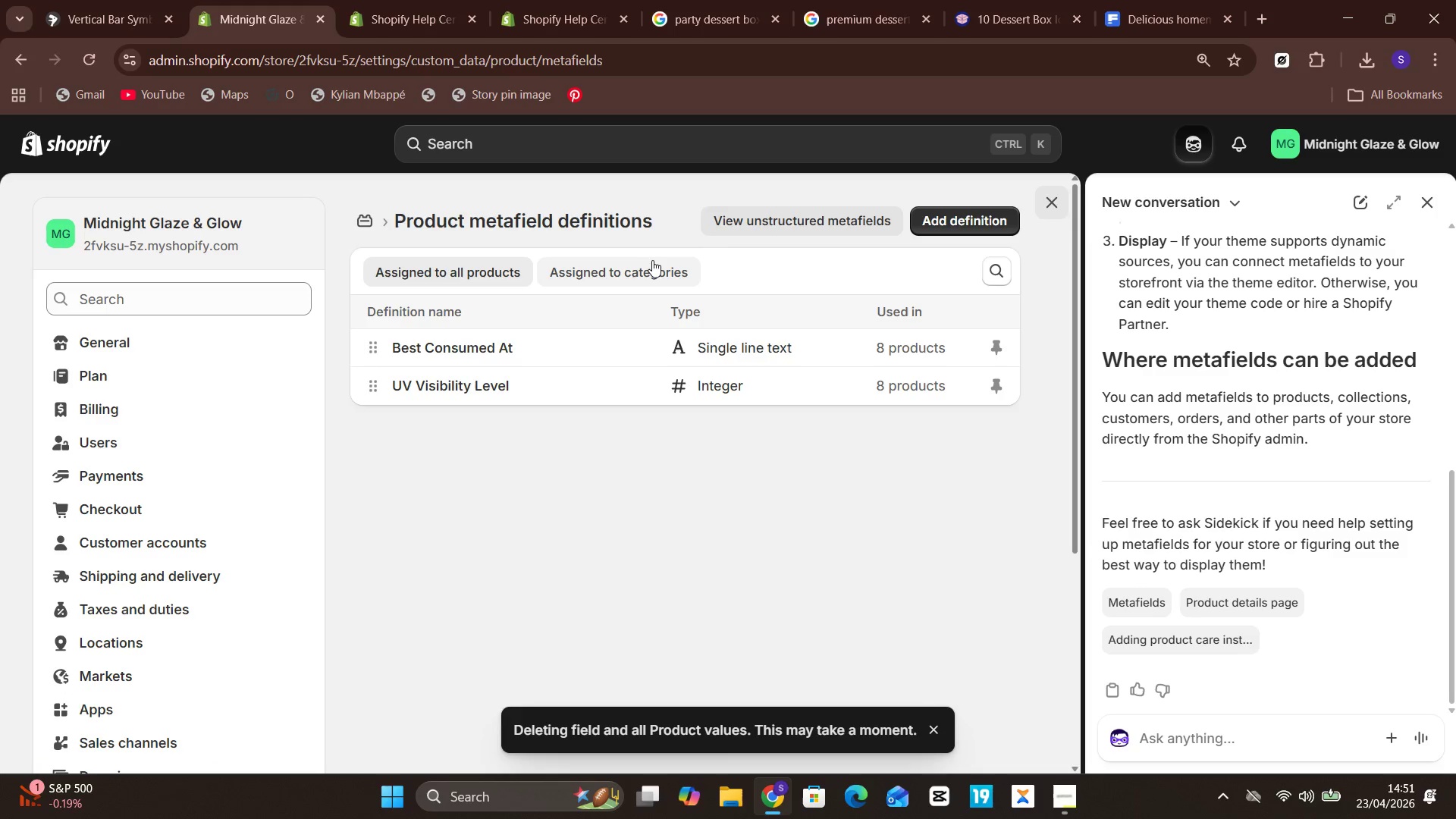 
left_click([652, 260])
 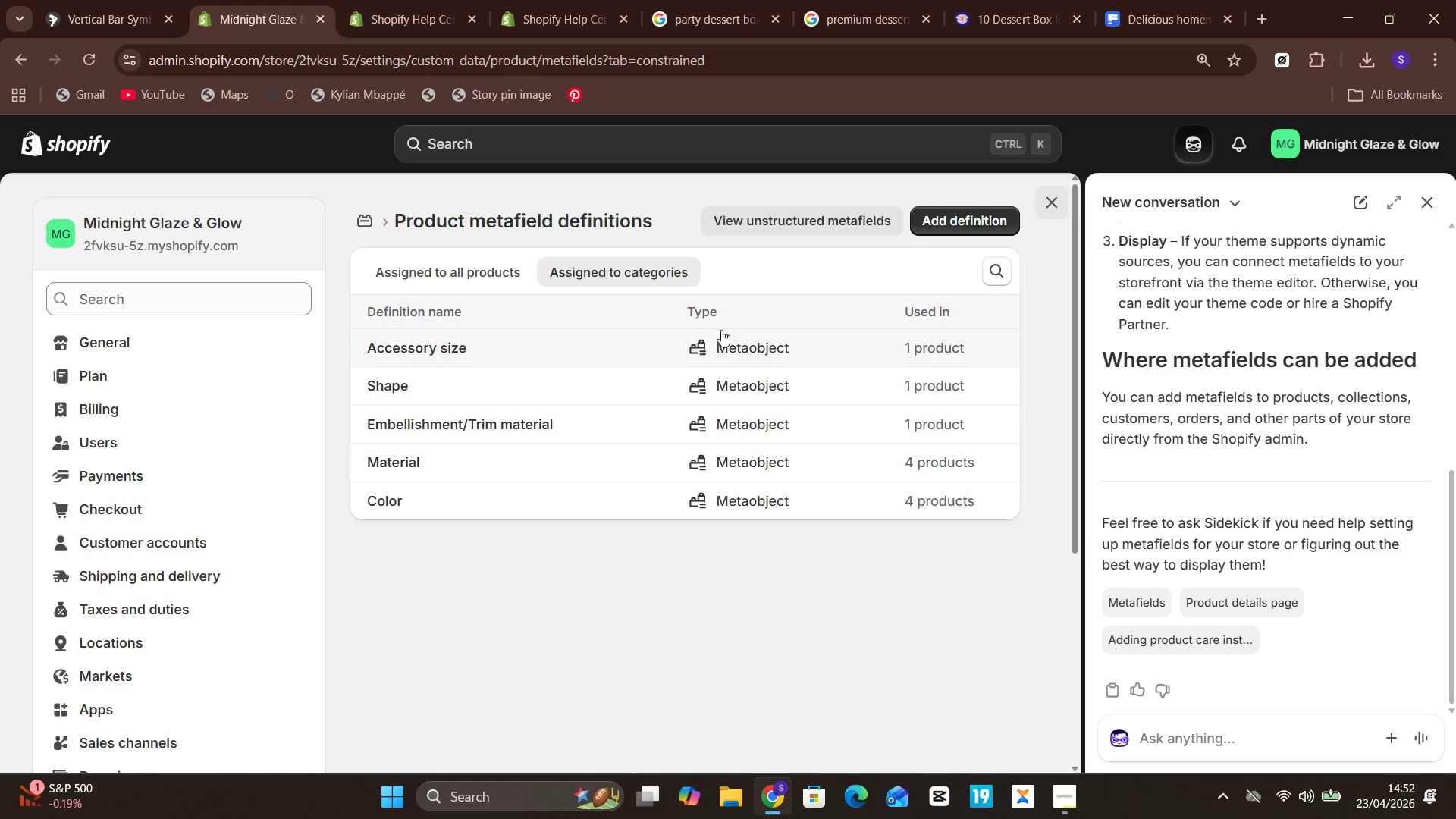 
left_click([712, 340])
 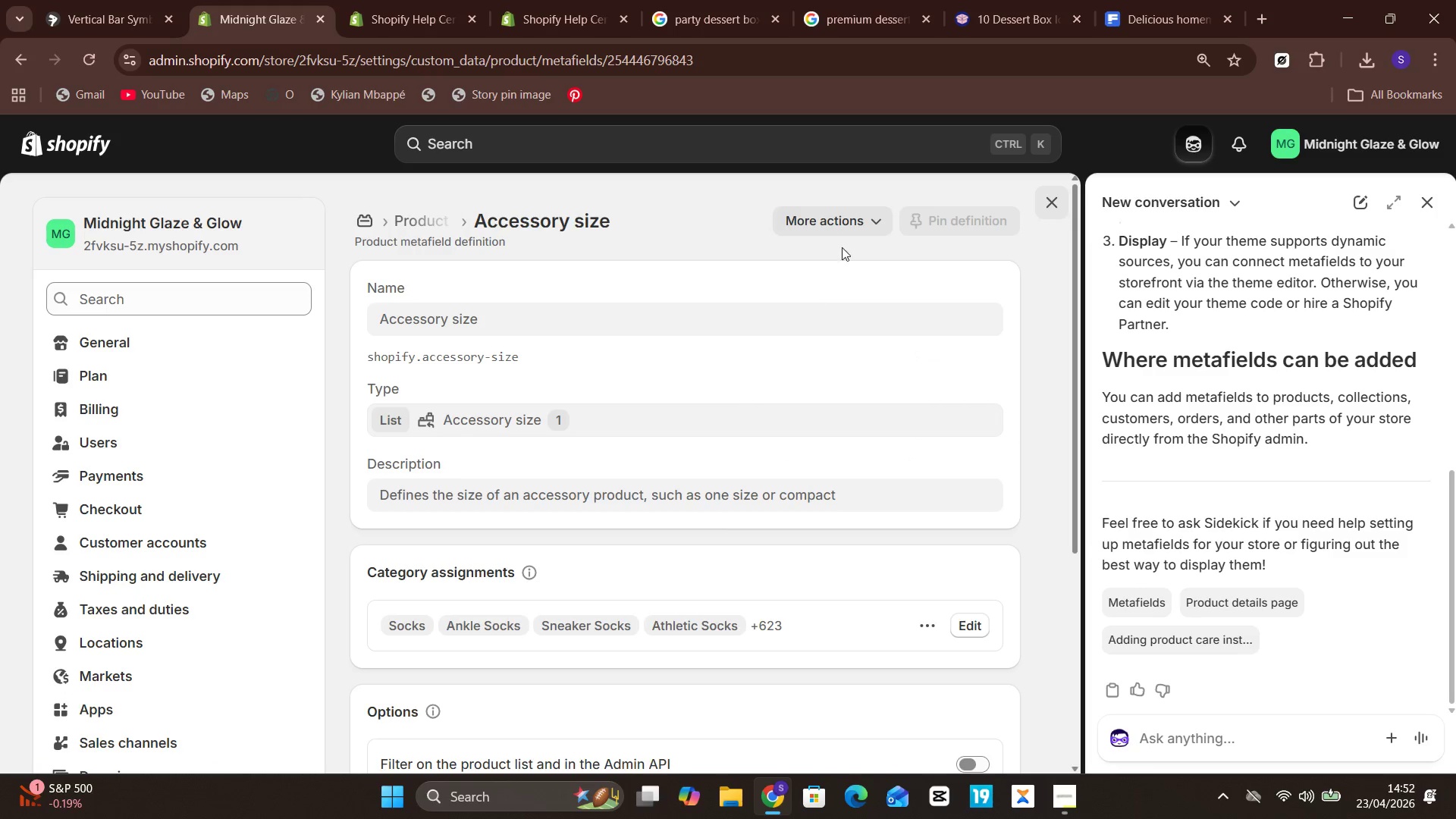 
left_click([848, 226])
 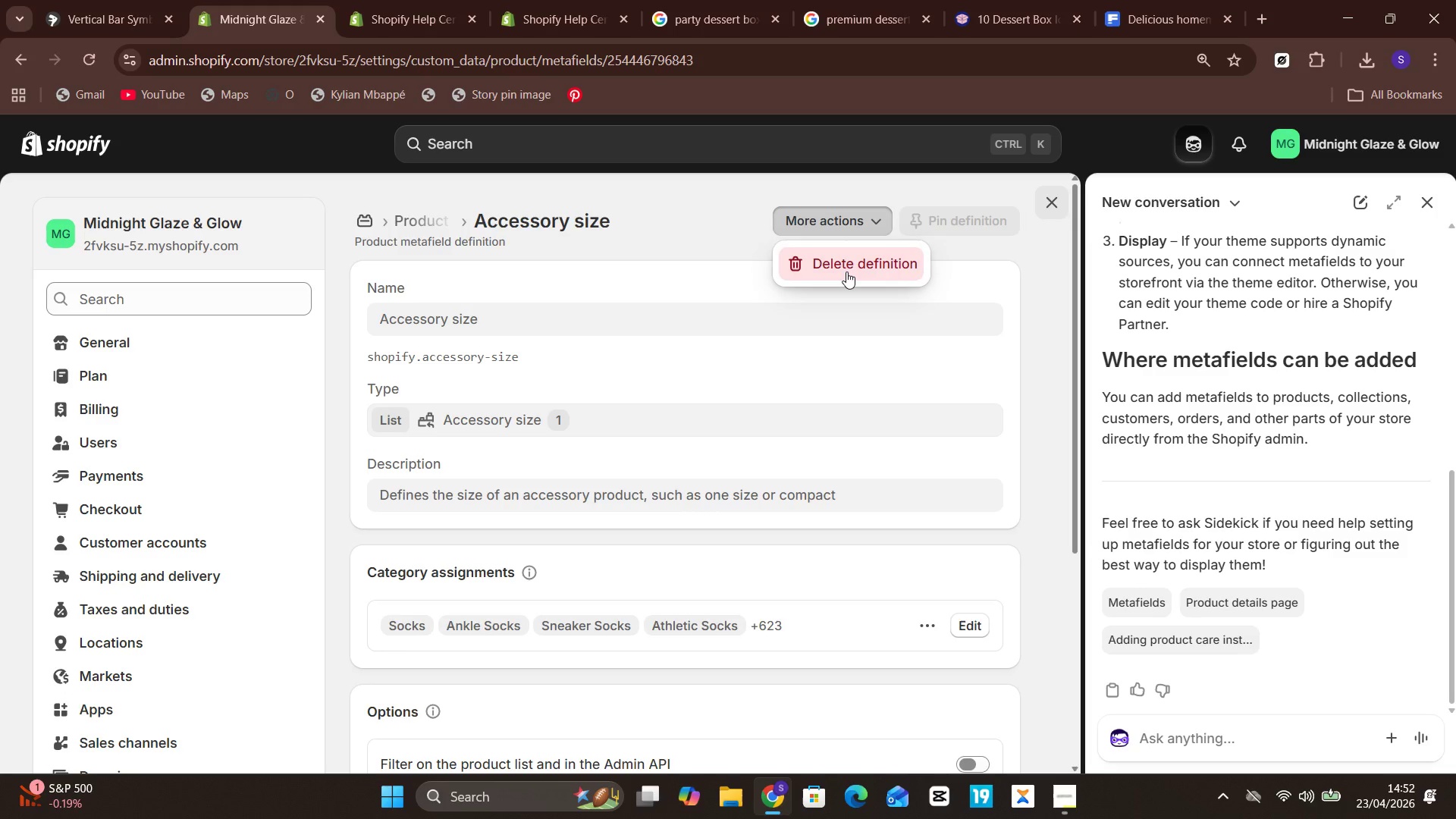 
left_click([846, 271])
 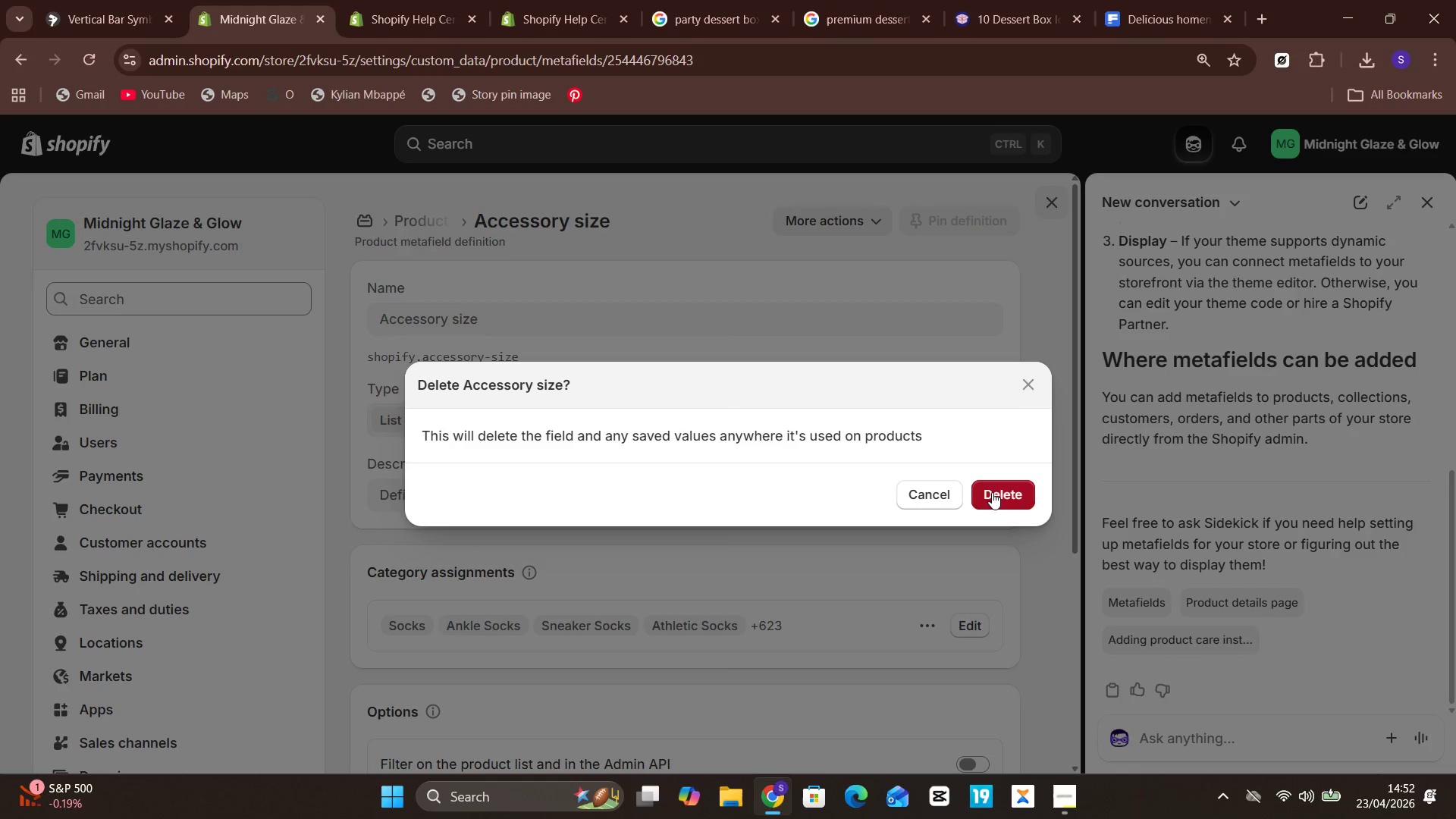 
left_click([996, 492])
 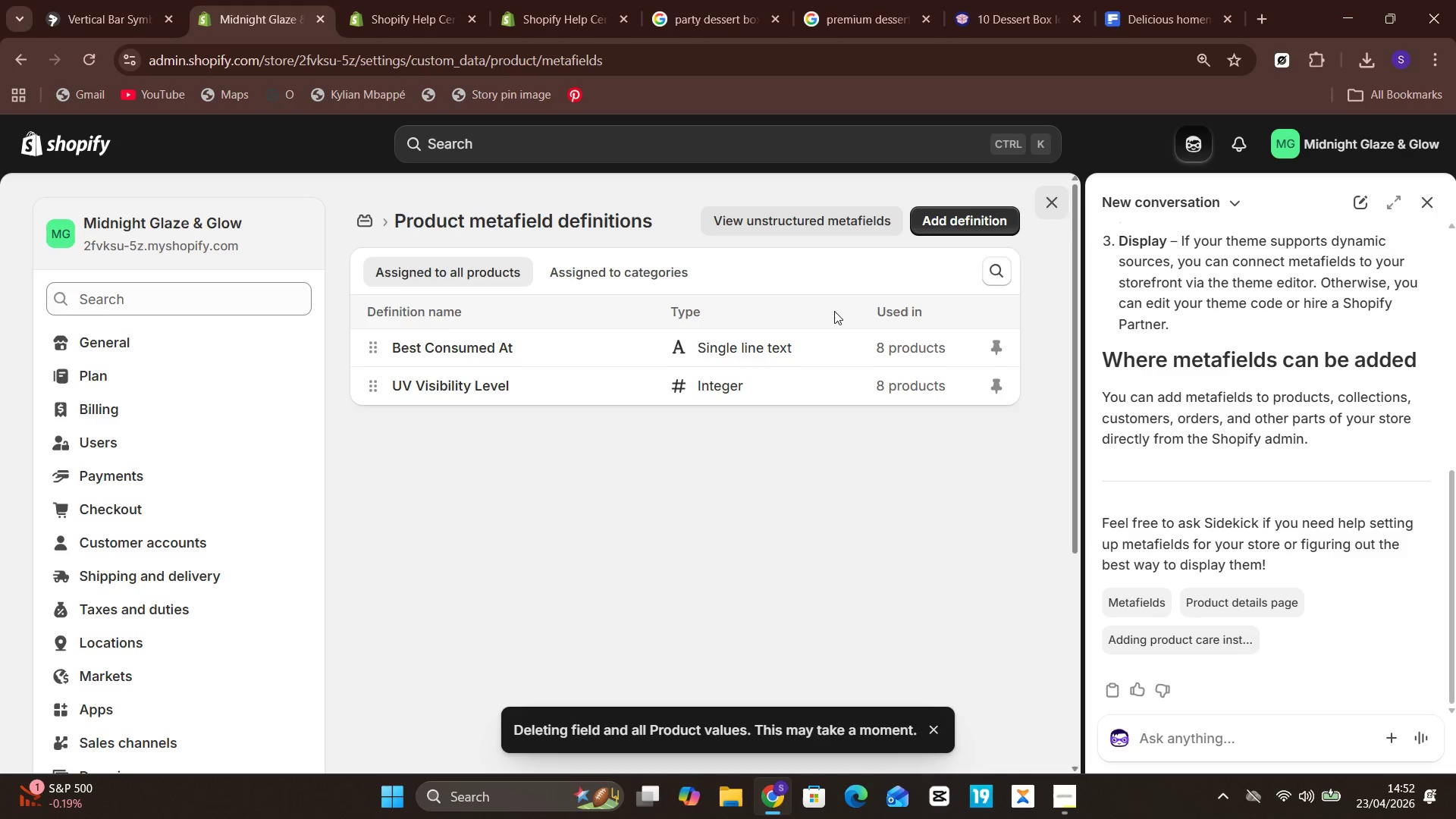 
left_click([594, 282])
 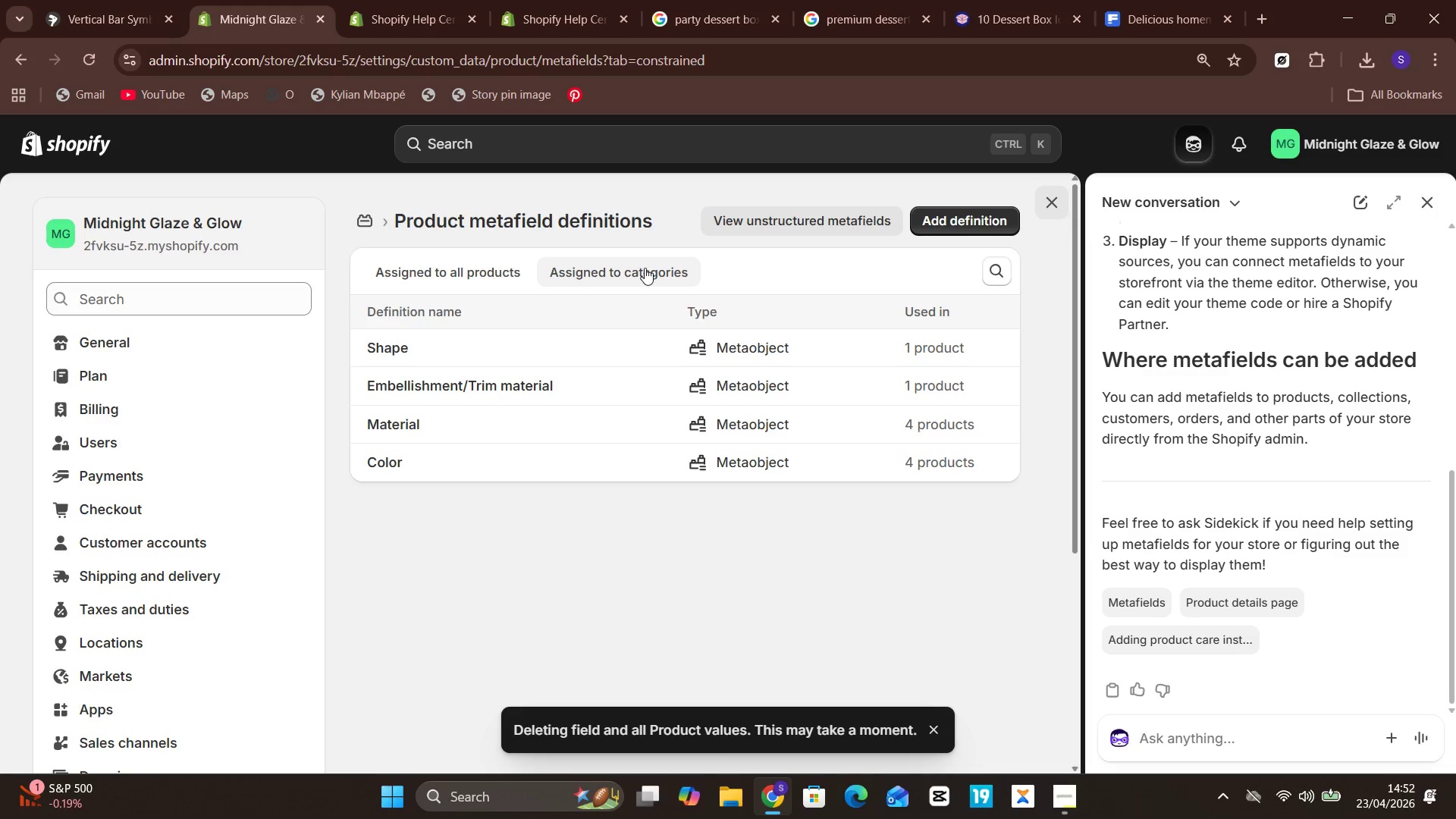 
left_click([698, 340])
 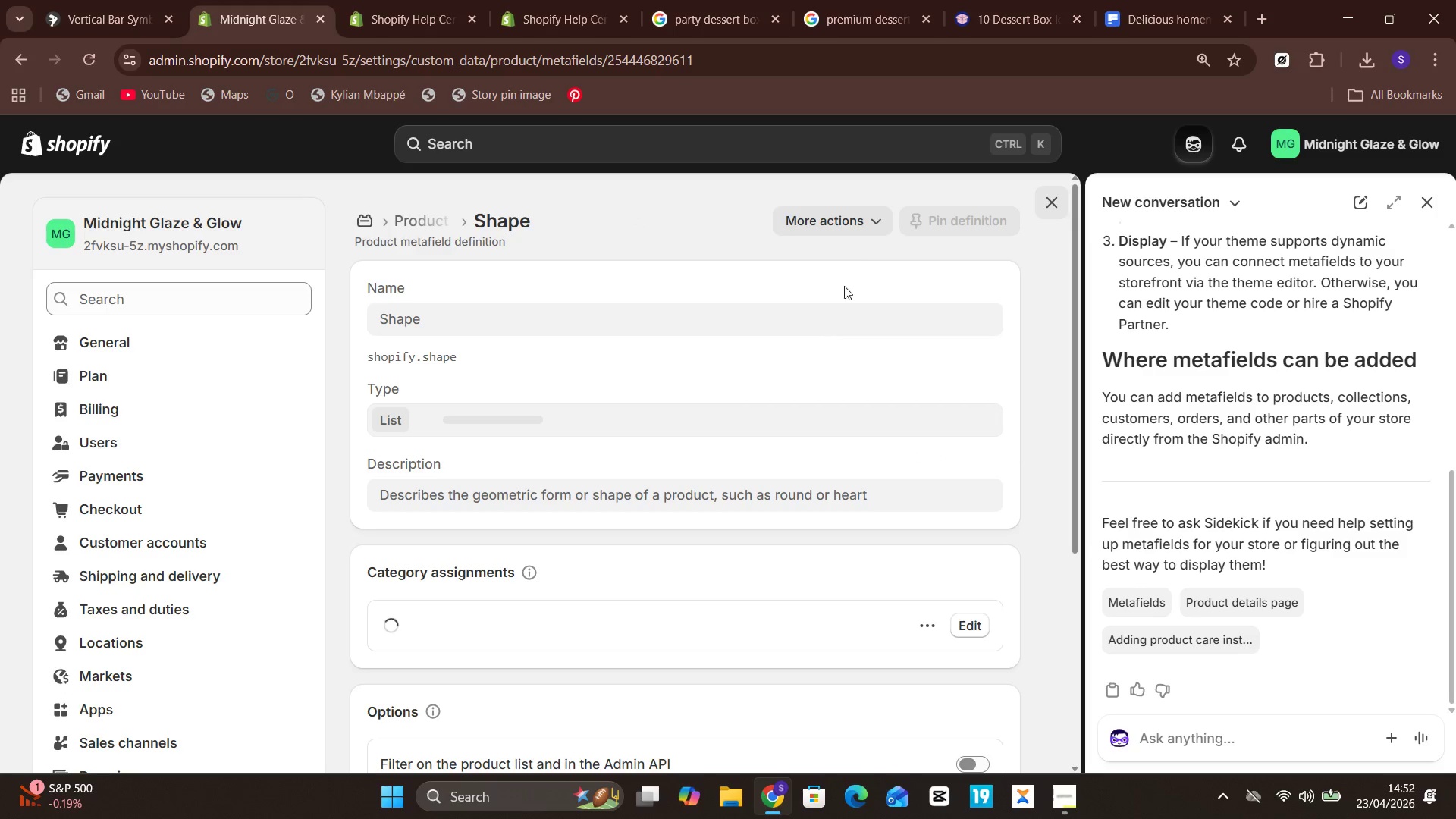 
left_click([851, 219])
 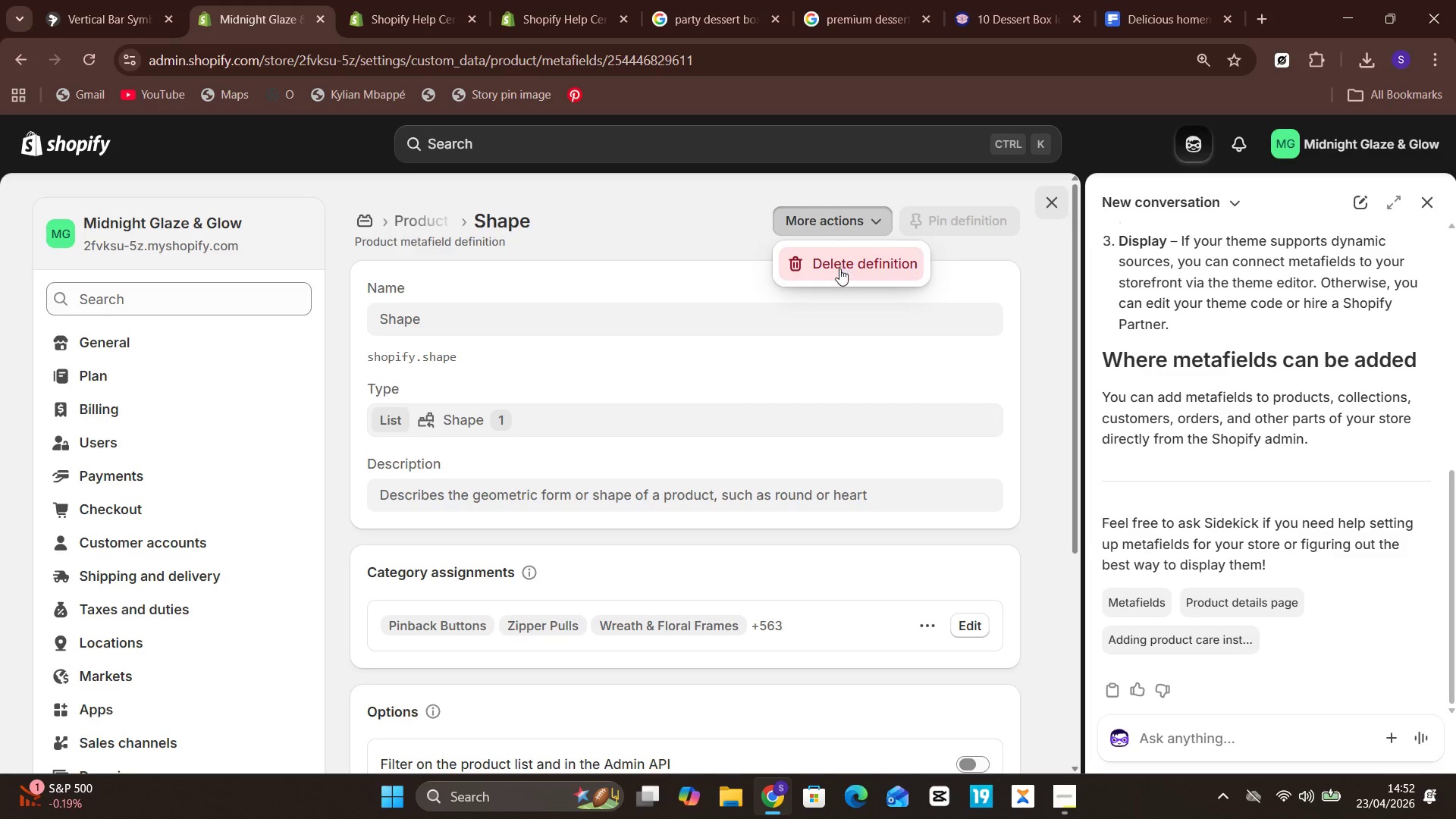 
left_click([839, 268])
 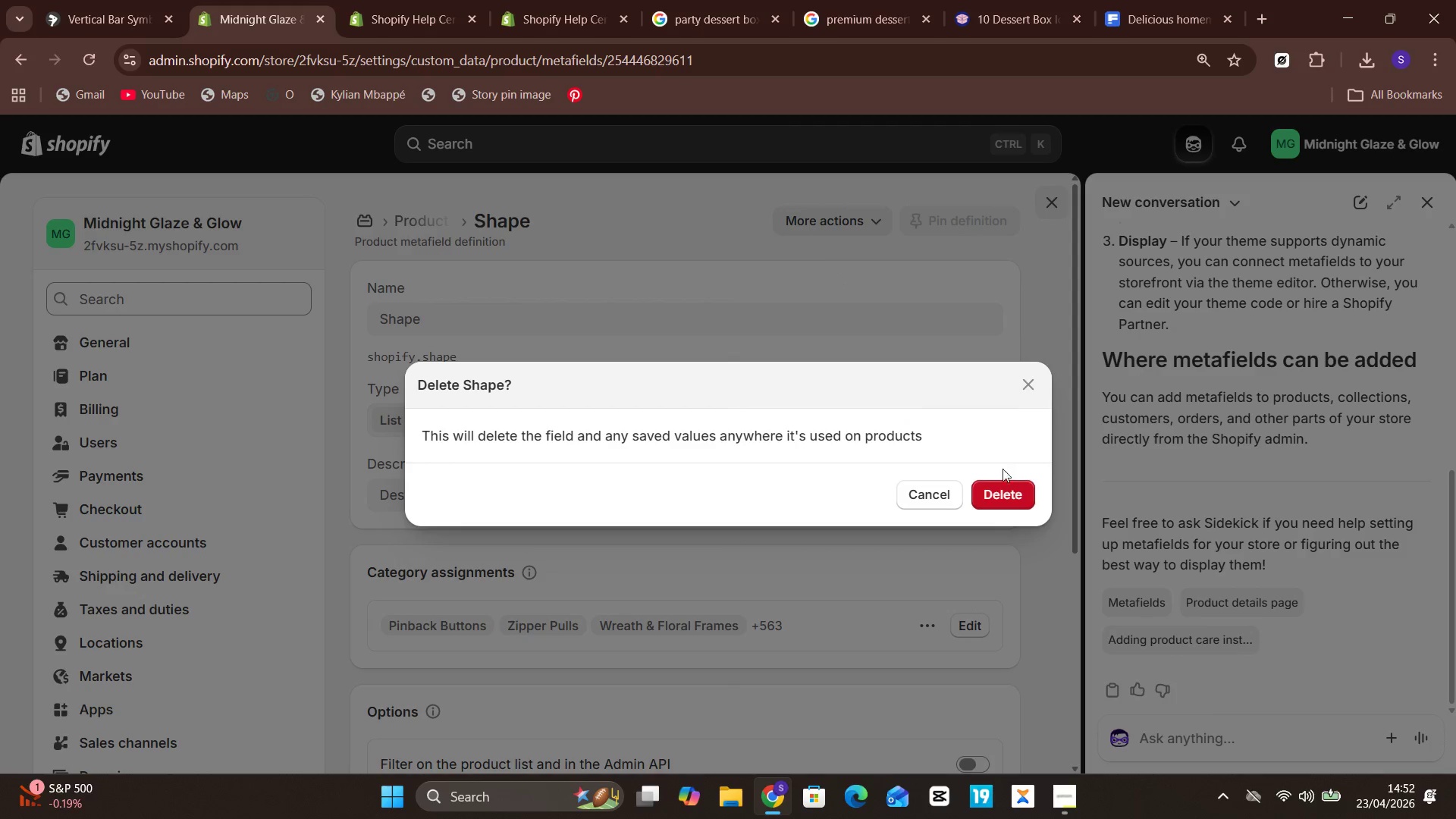 
left_click([1000, 483])
 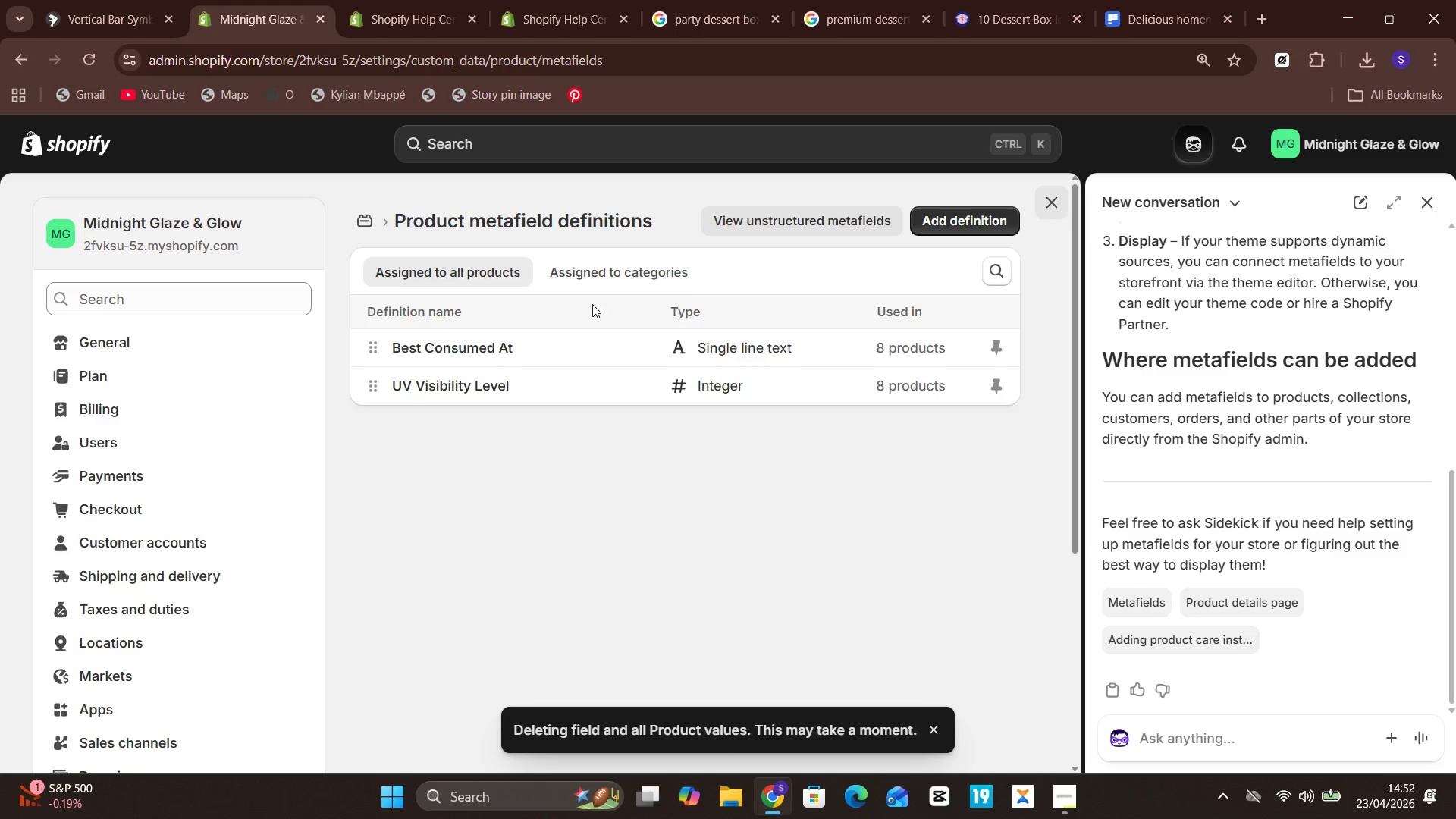 
left_click([615, 249])
 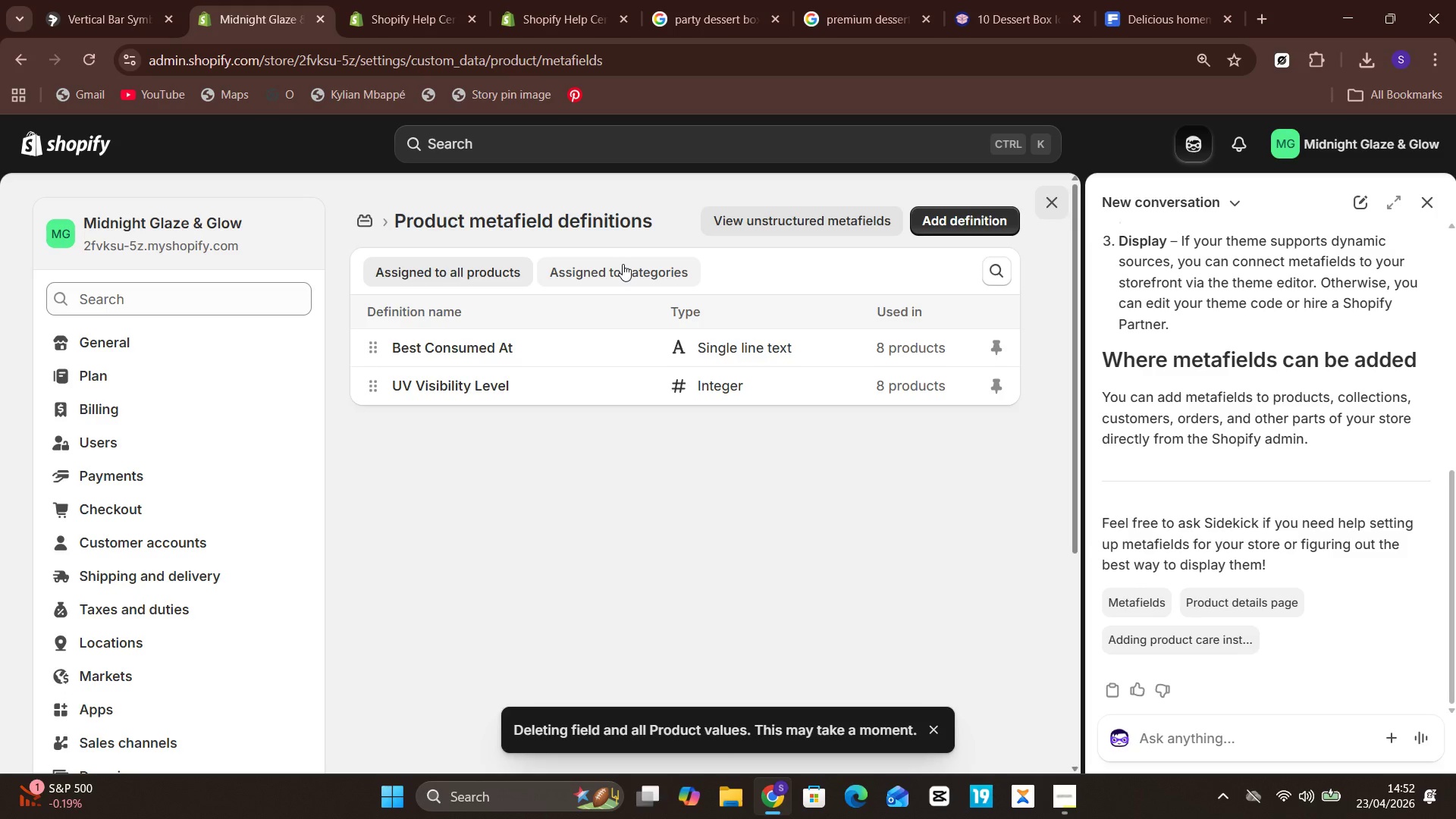 
left_click([623, 264])
 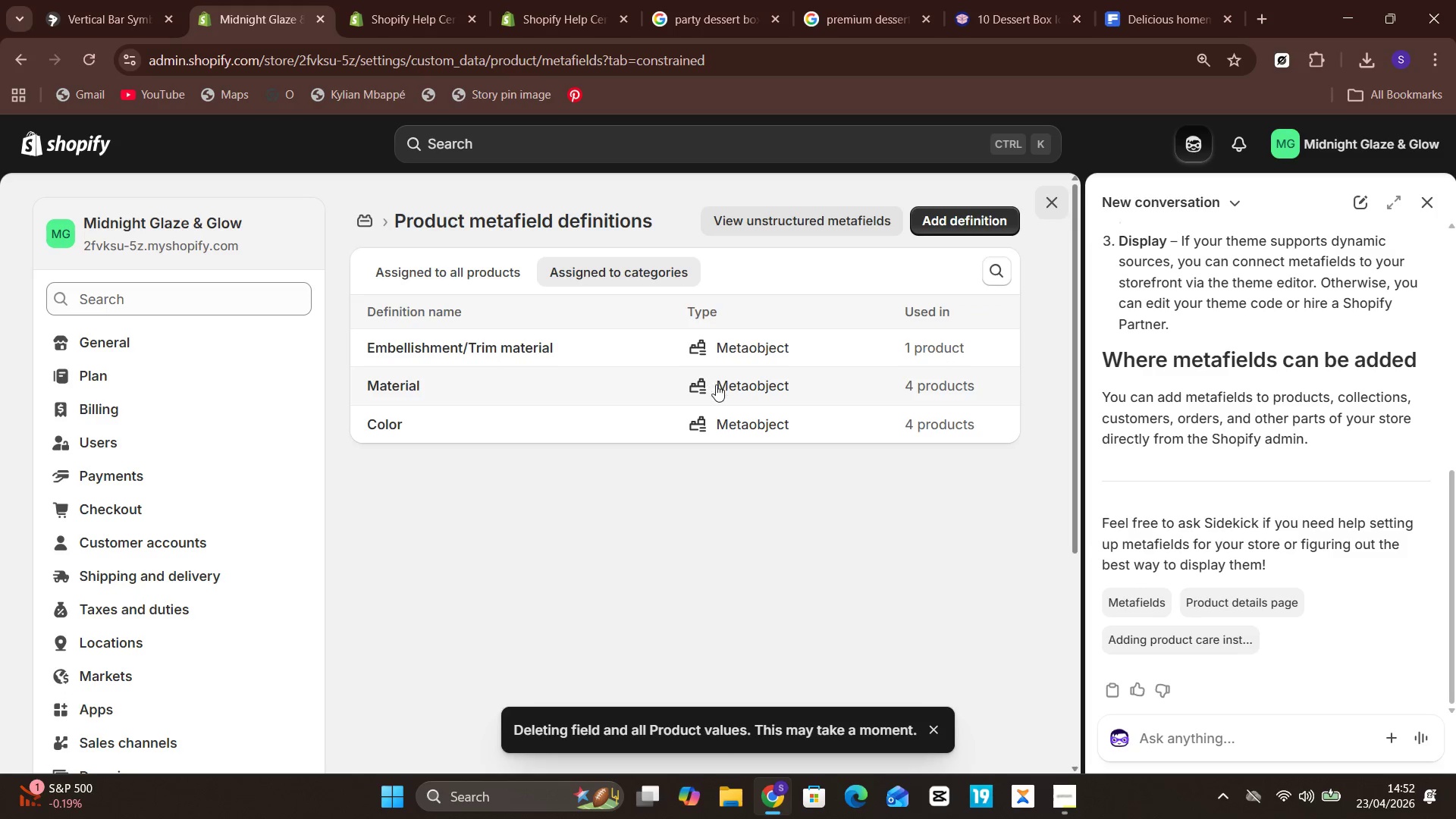 
left_click([719, 391])
 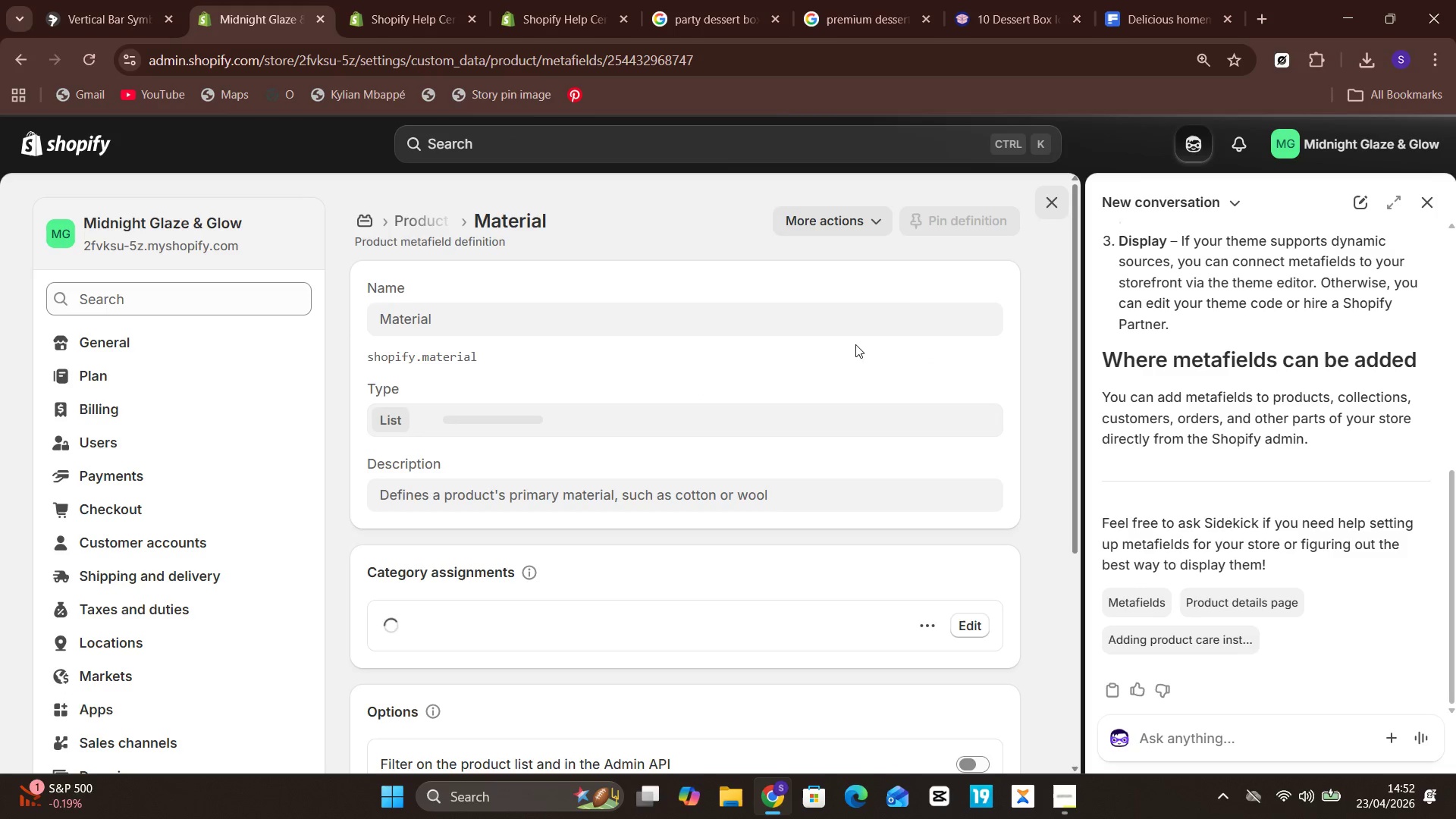 
left_click([864, 221])
 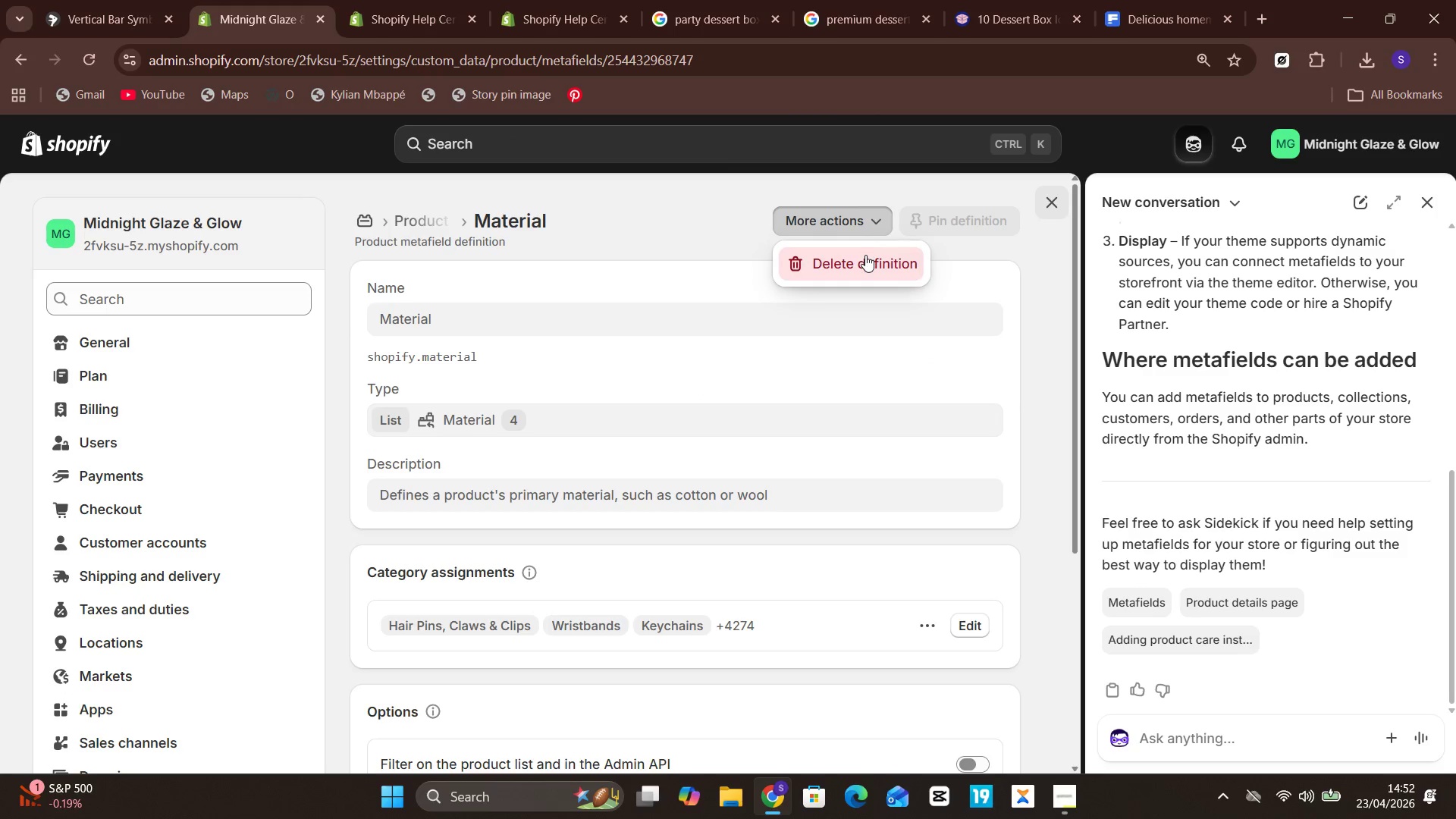 
left_click([865, 256])
 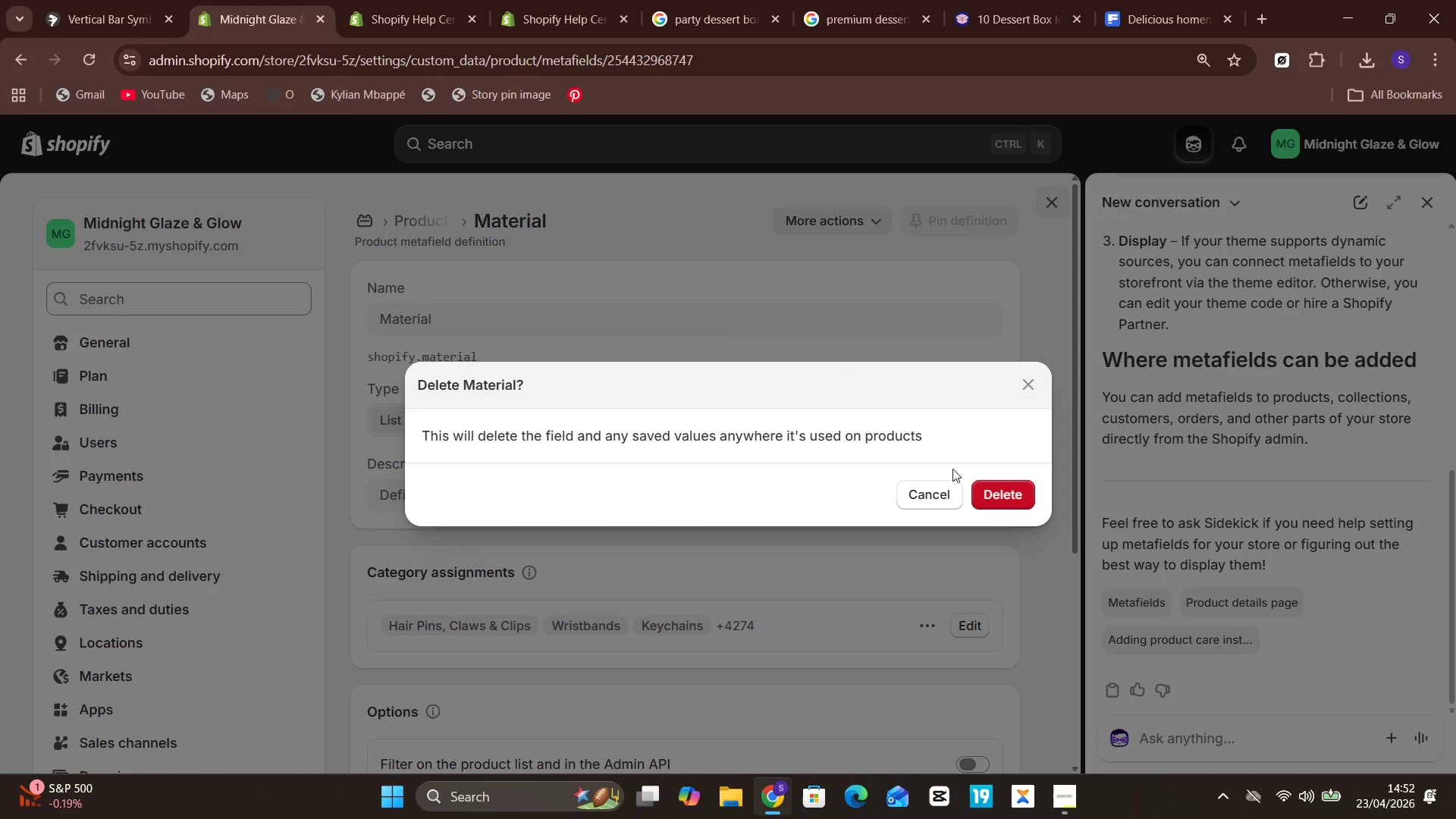 
left_click([978, 499])
 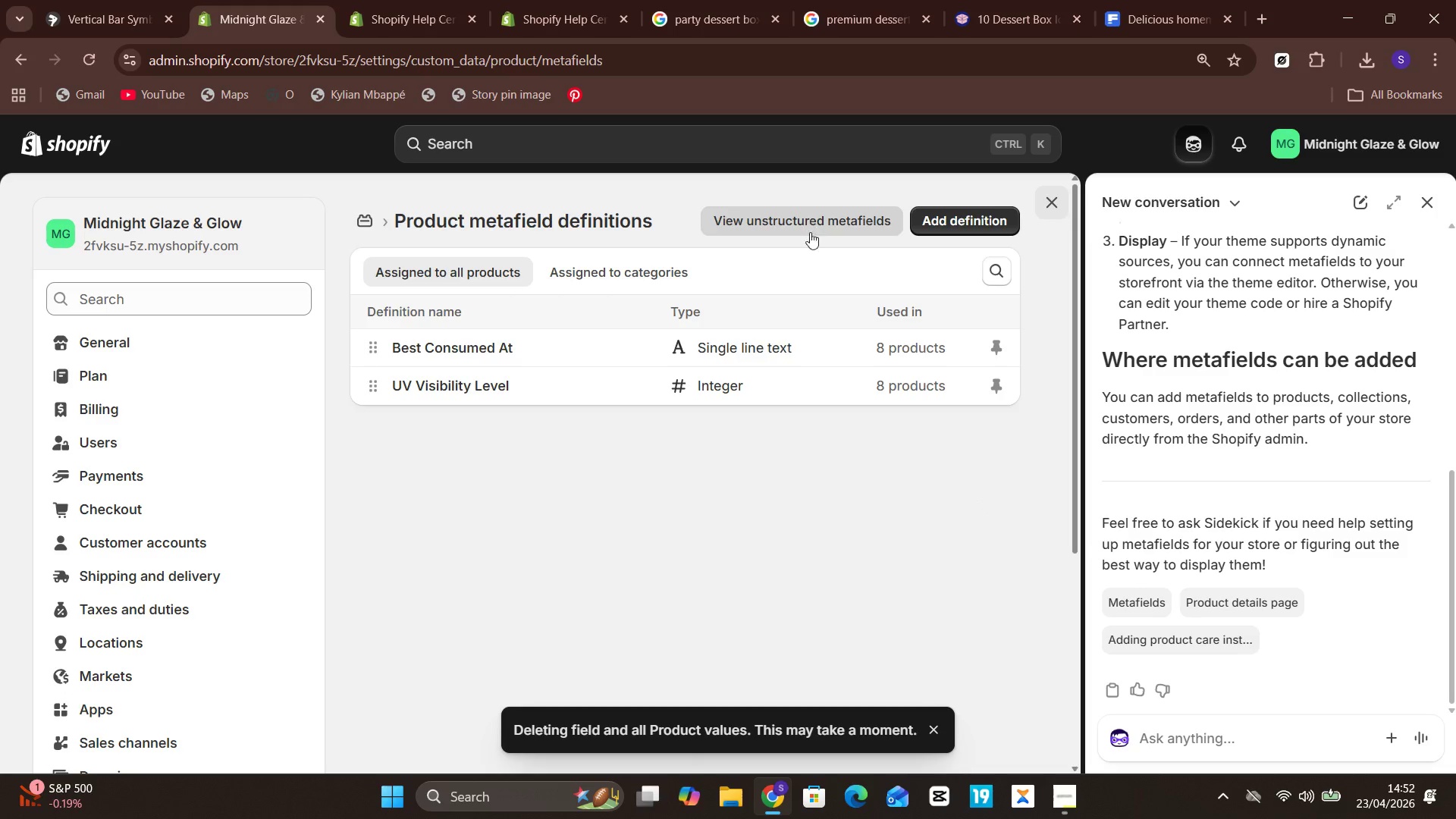 
left_click([736, 395])
 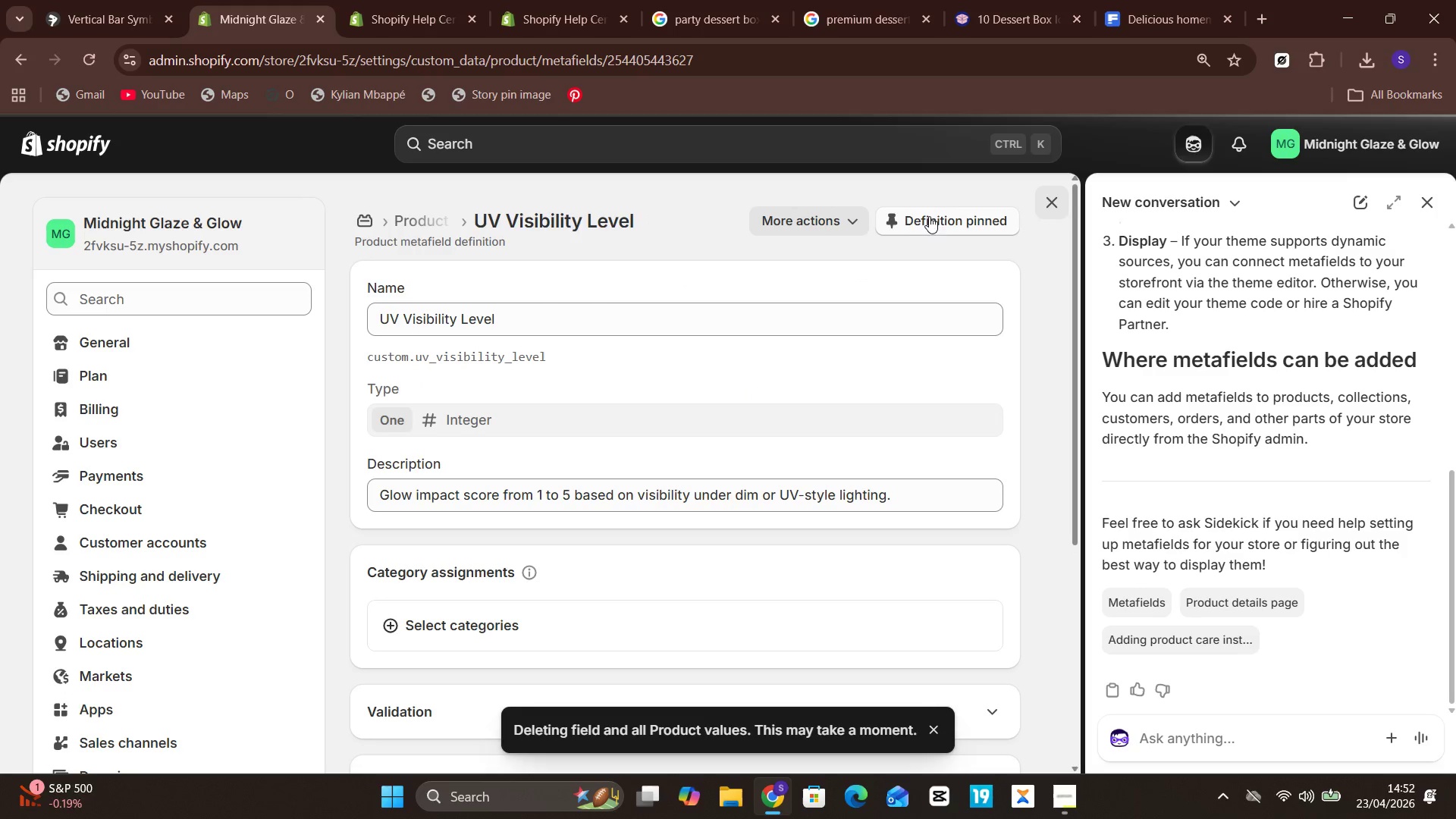 
left_click([844, 217])
 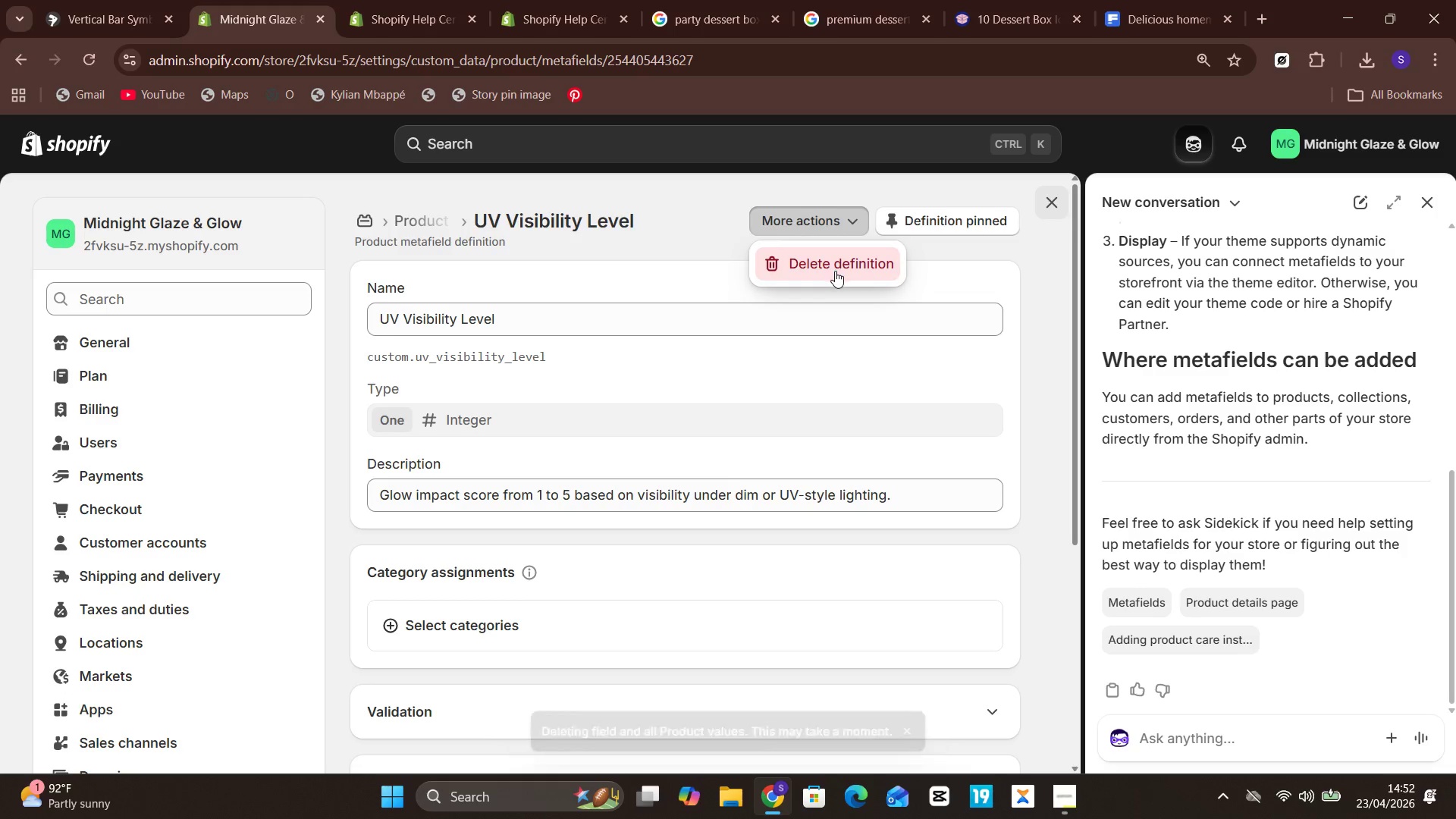 
left_click([834, 271])
 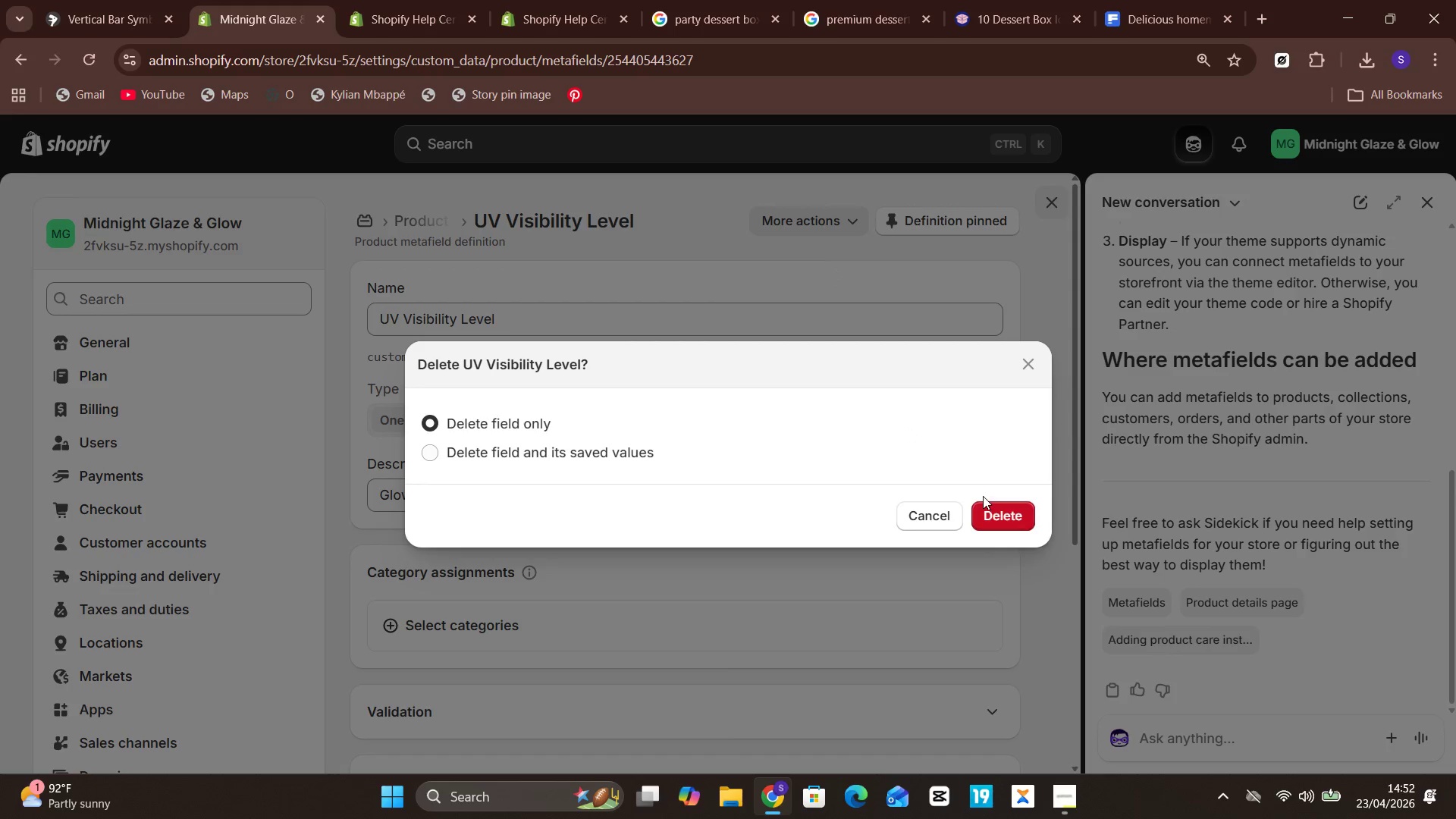 
wait(8.38)
 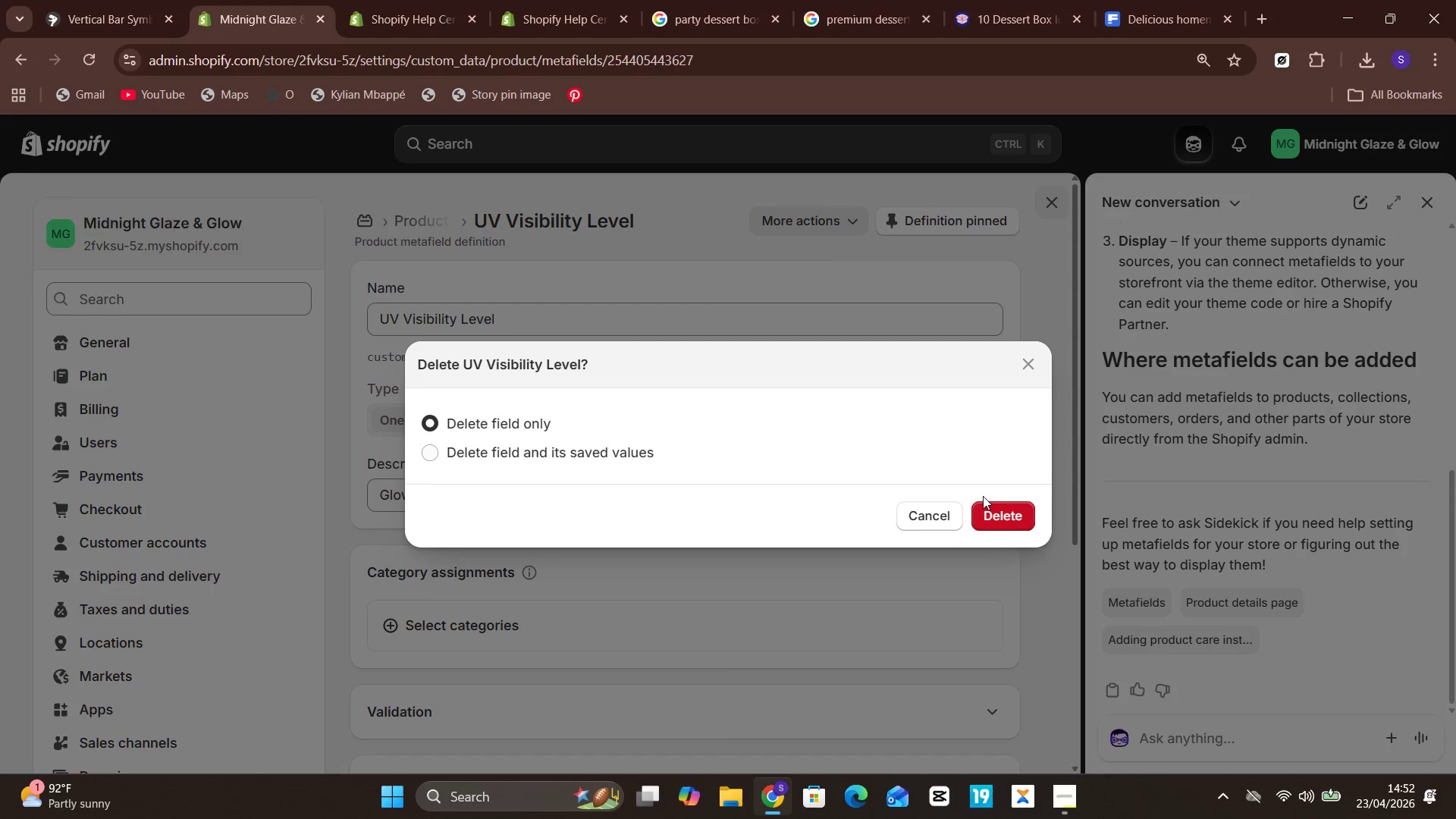 
left_click([920, 512])
 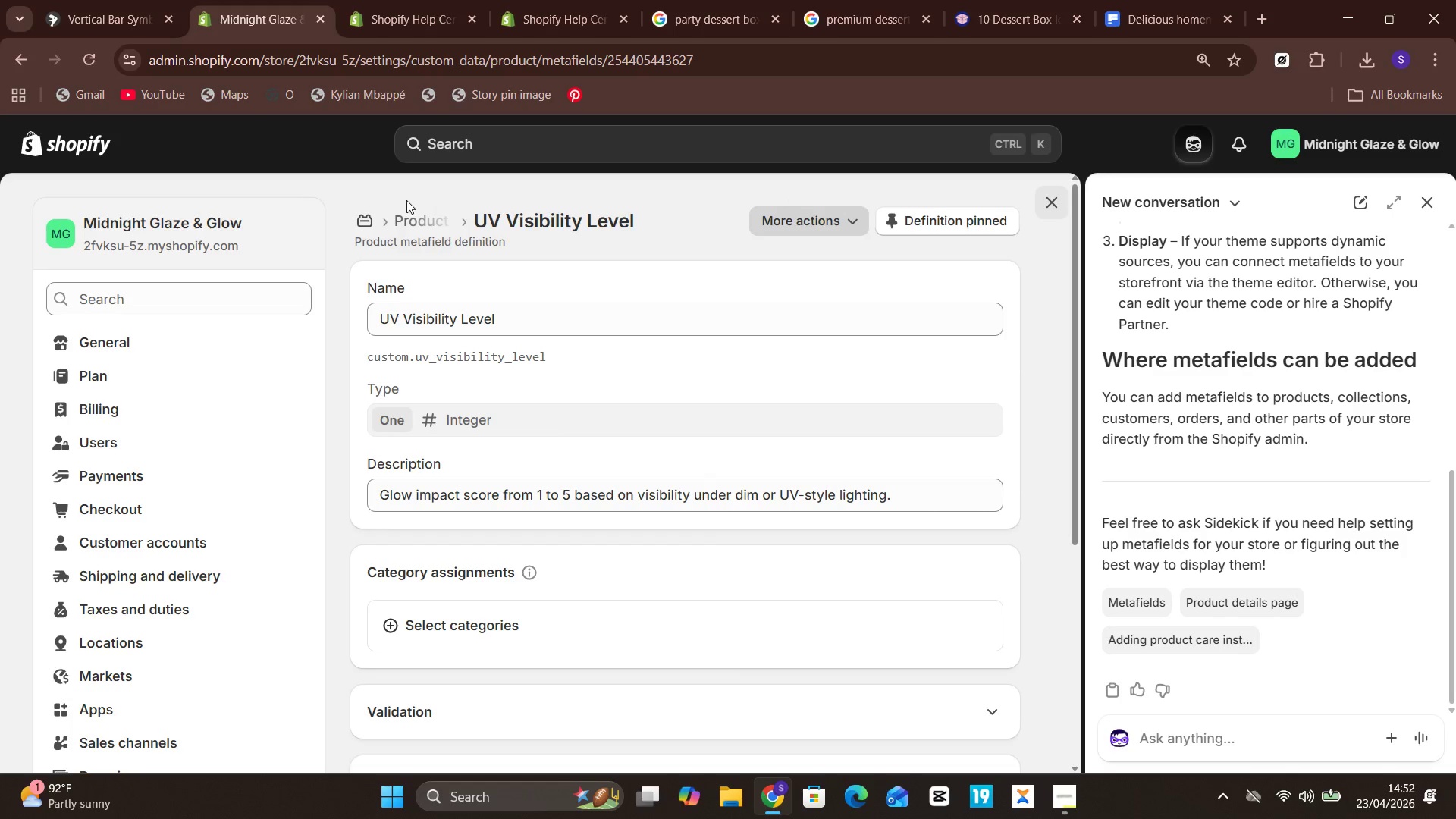 
left_click([423, 224])
 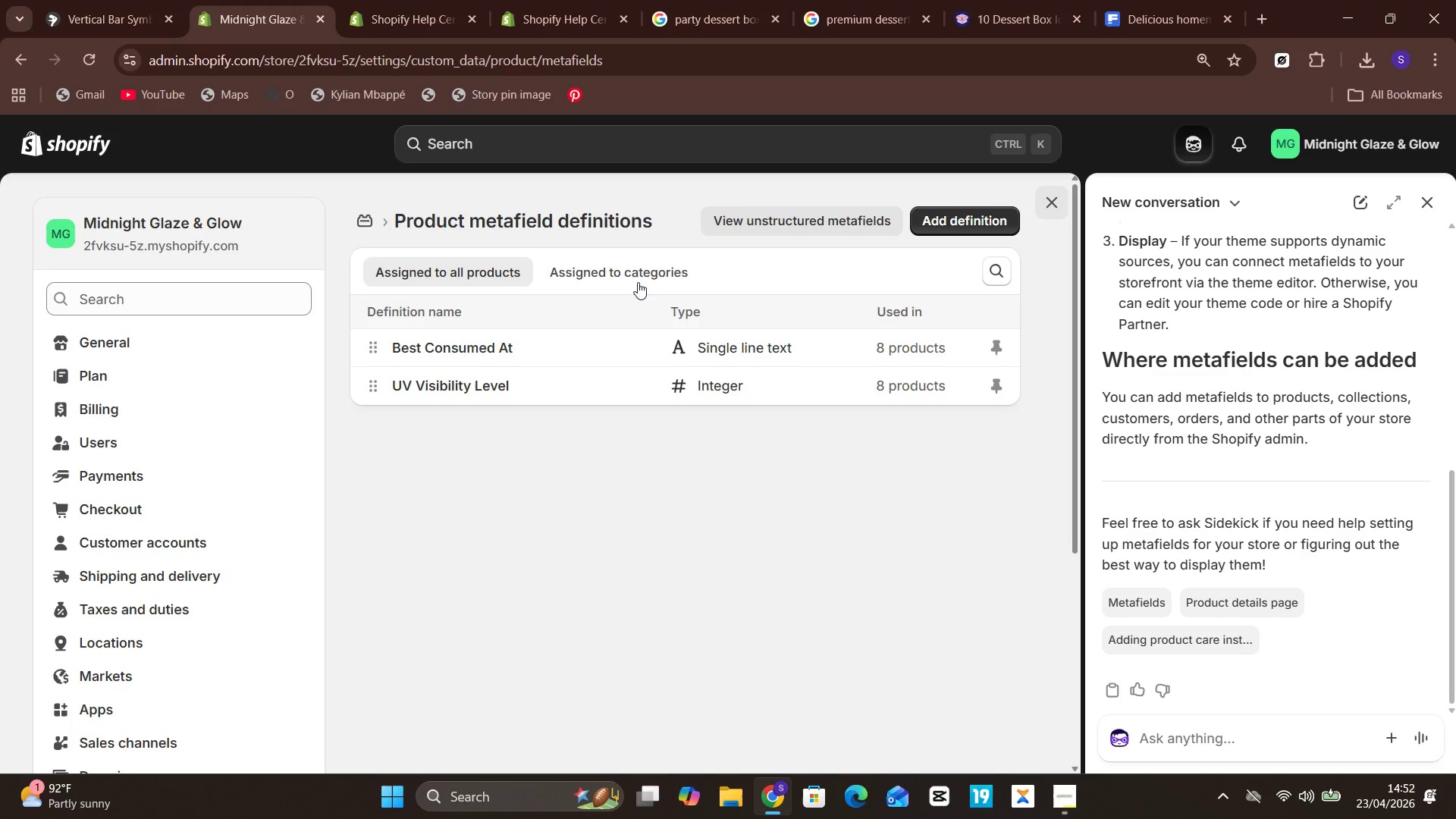 
left_click([623, 266])
 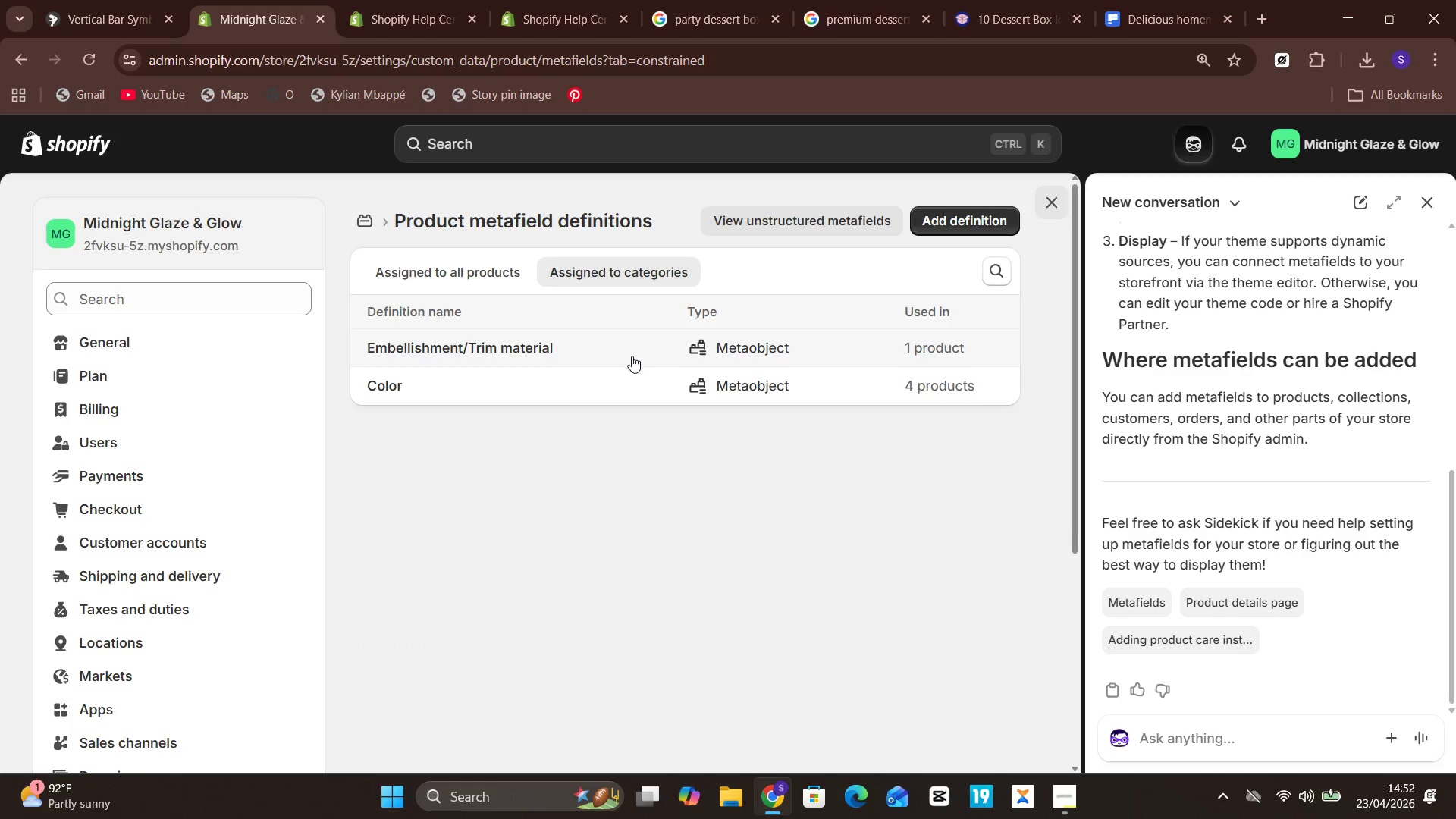 
left_click([620, 359])
 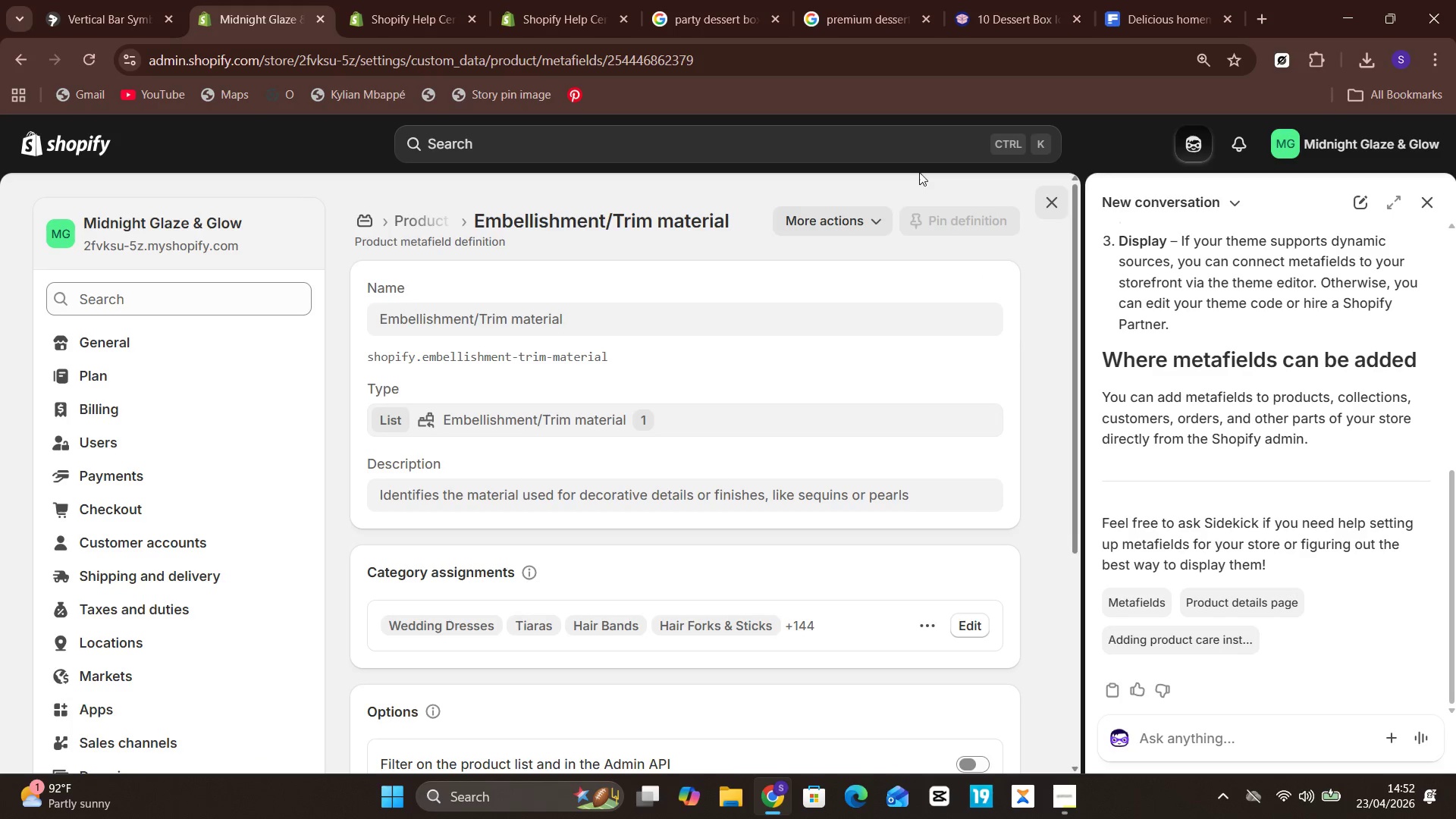 
left_click([854, 220])
 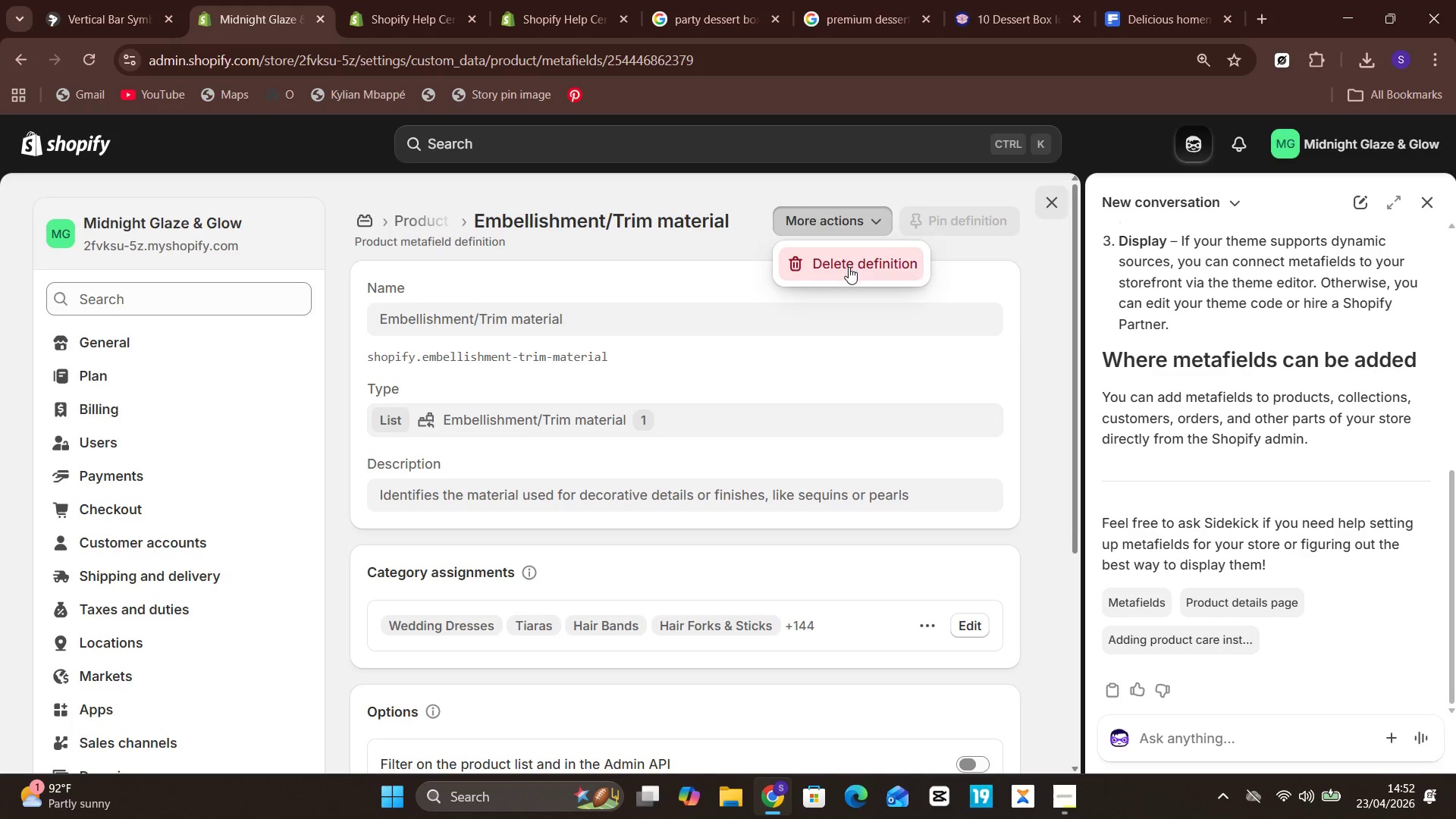 
left_click([849, 267])
 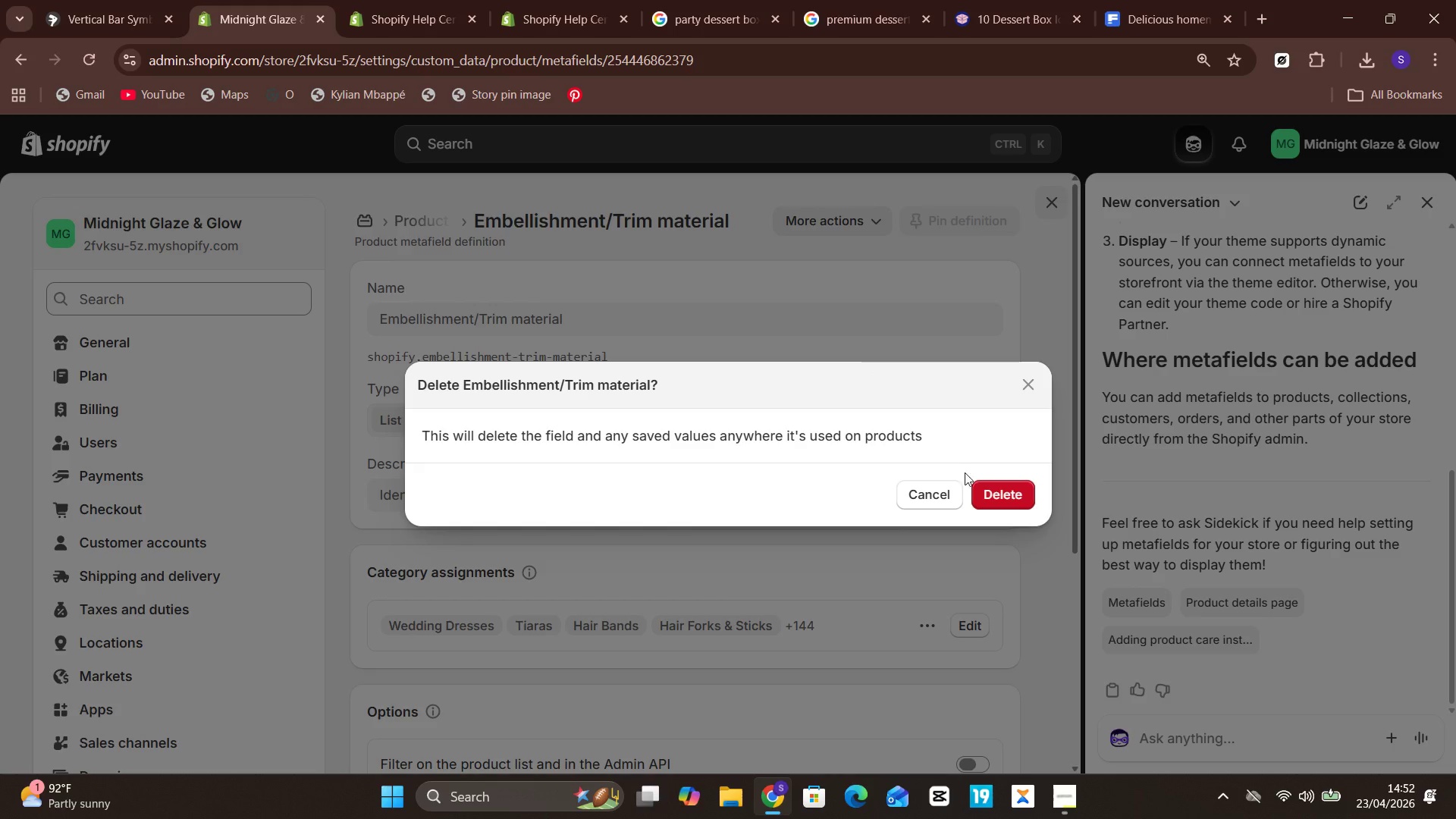 
left_click([980, 487])
 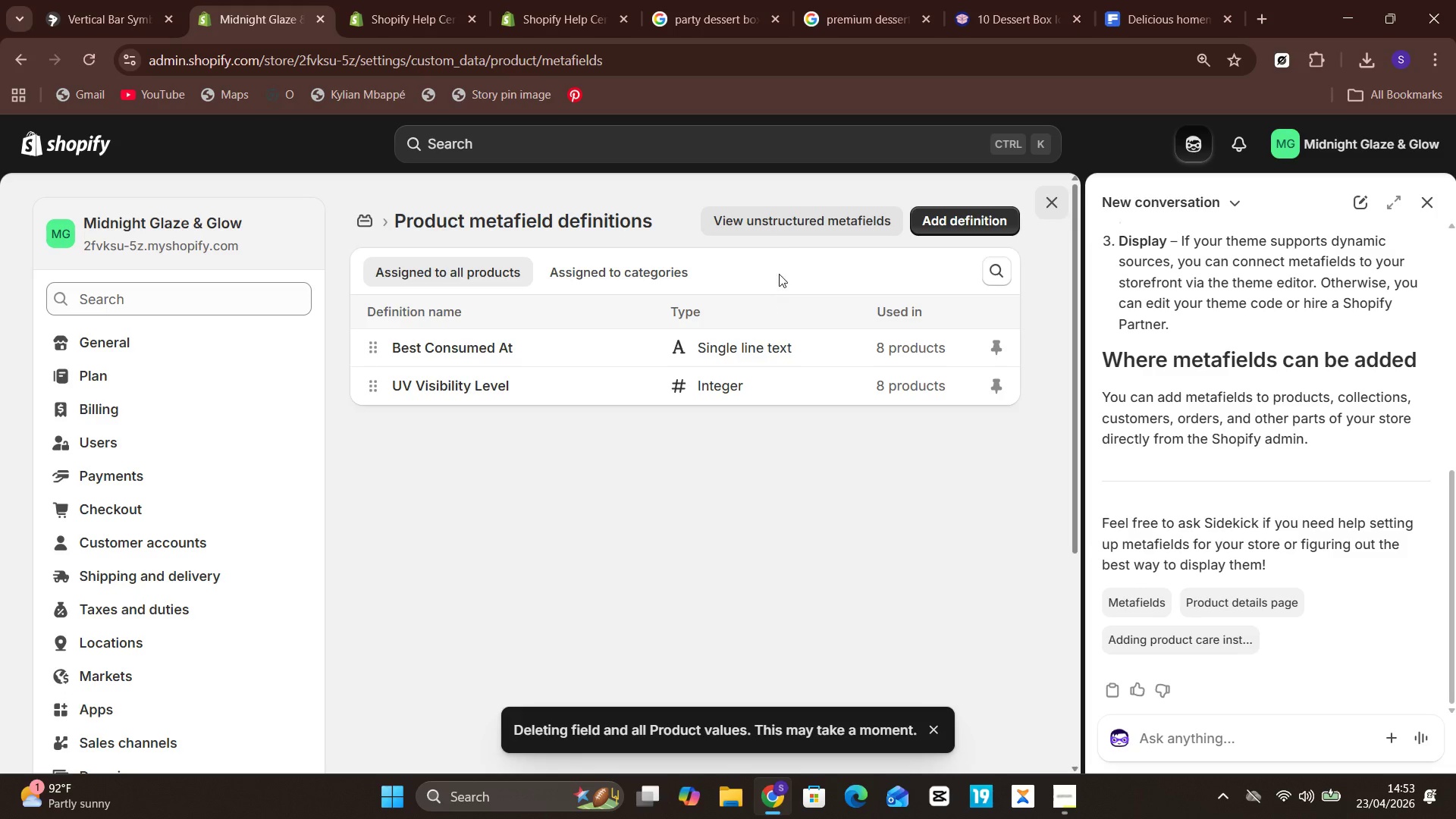 
left_click([790, 230])
 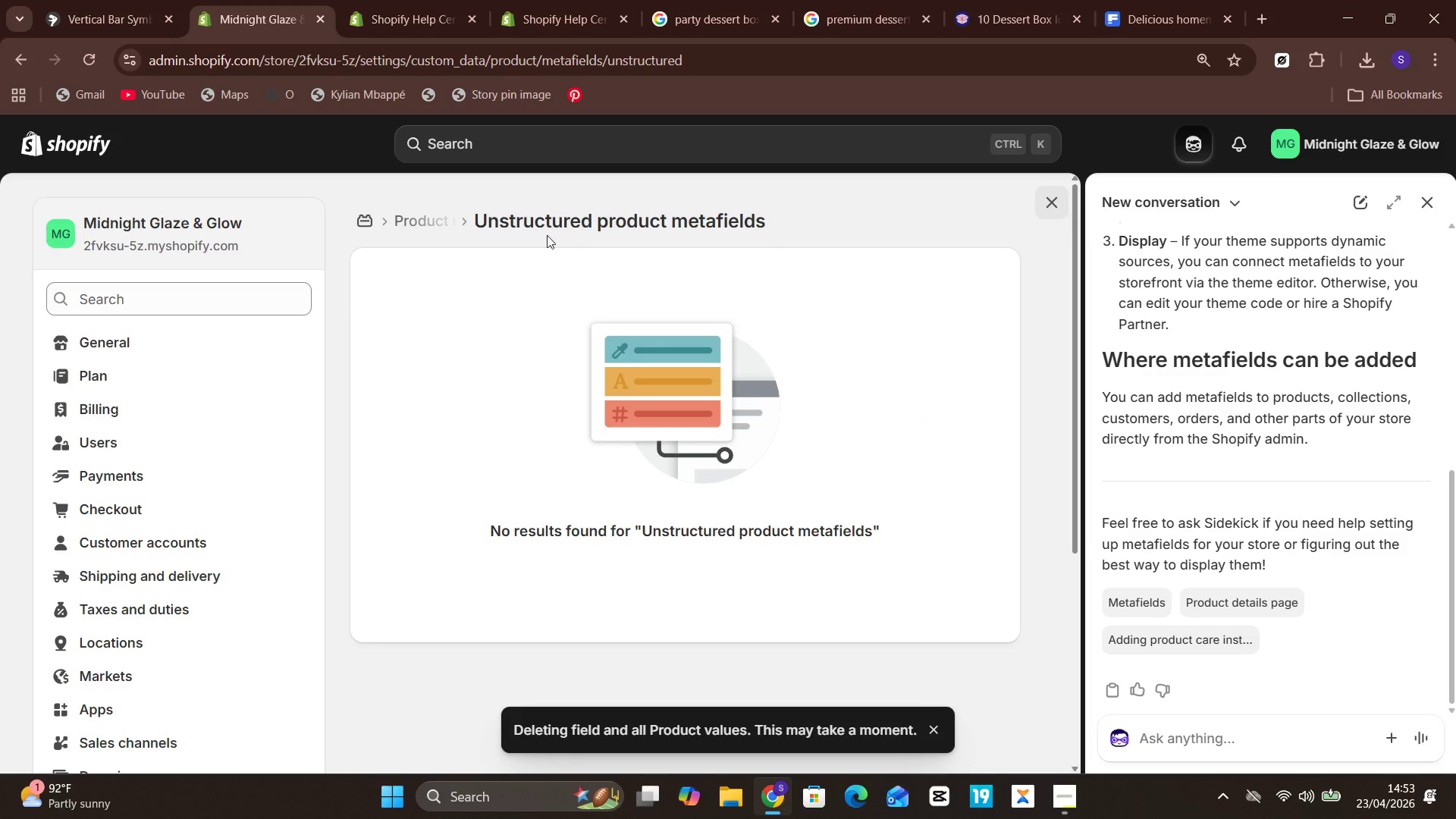 
left_click([423, 222])
 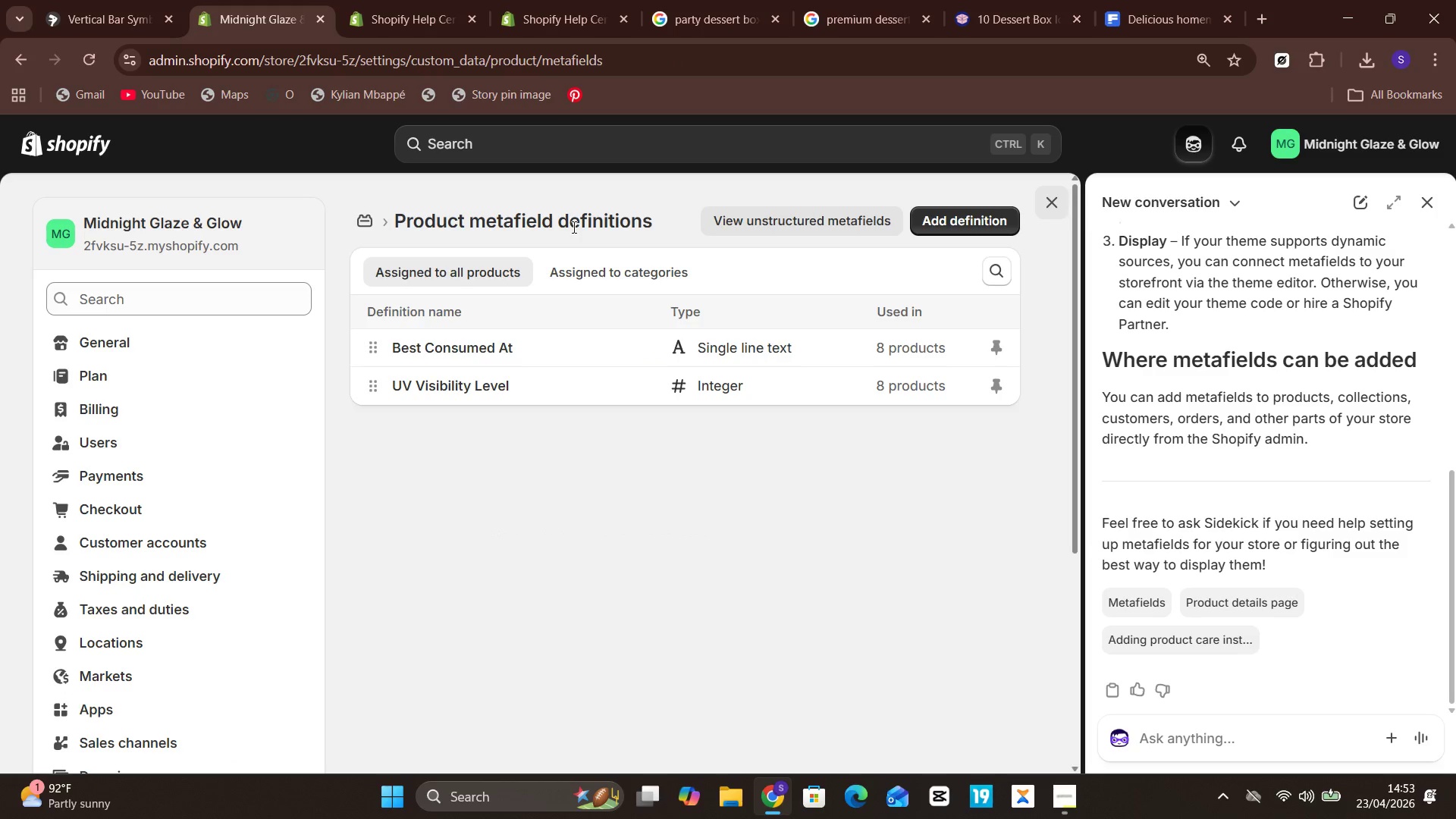 
left_click([591, 269])
 